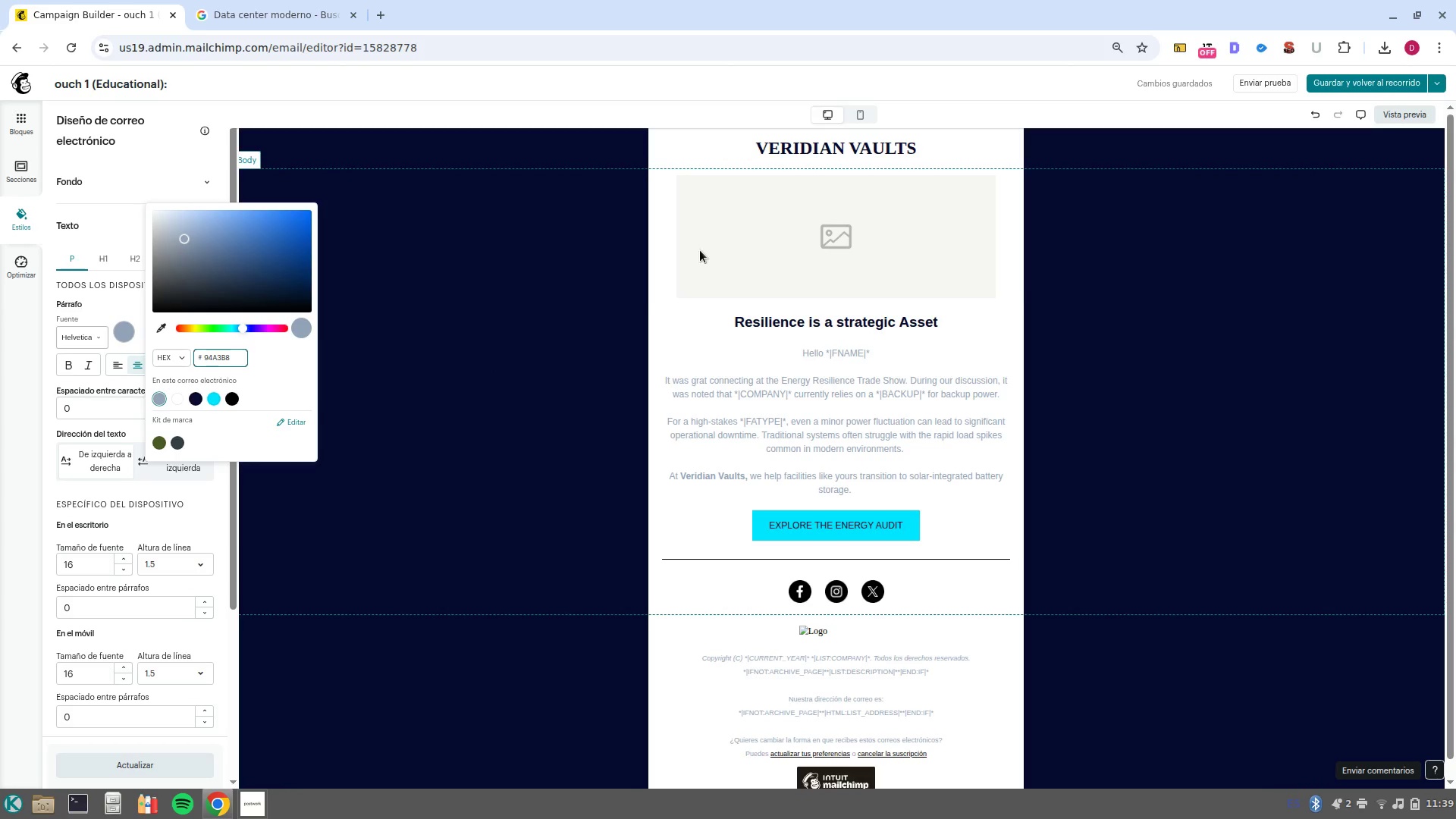 
wait(6.54)
 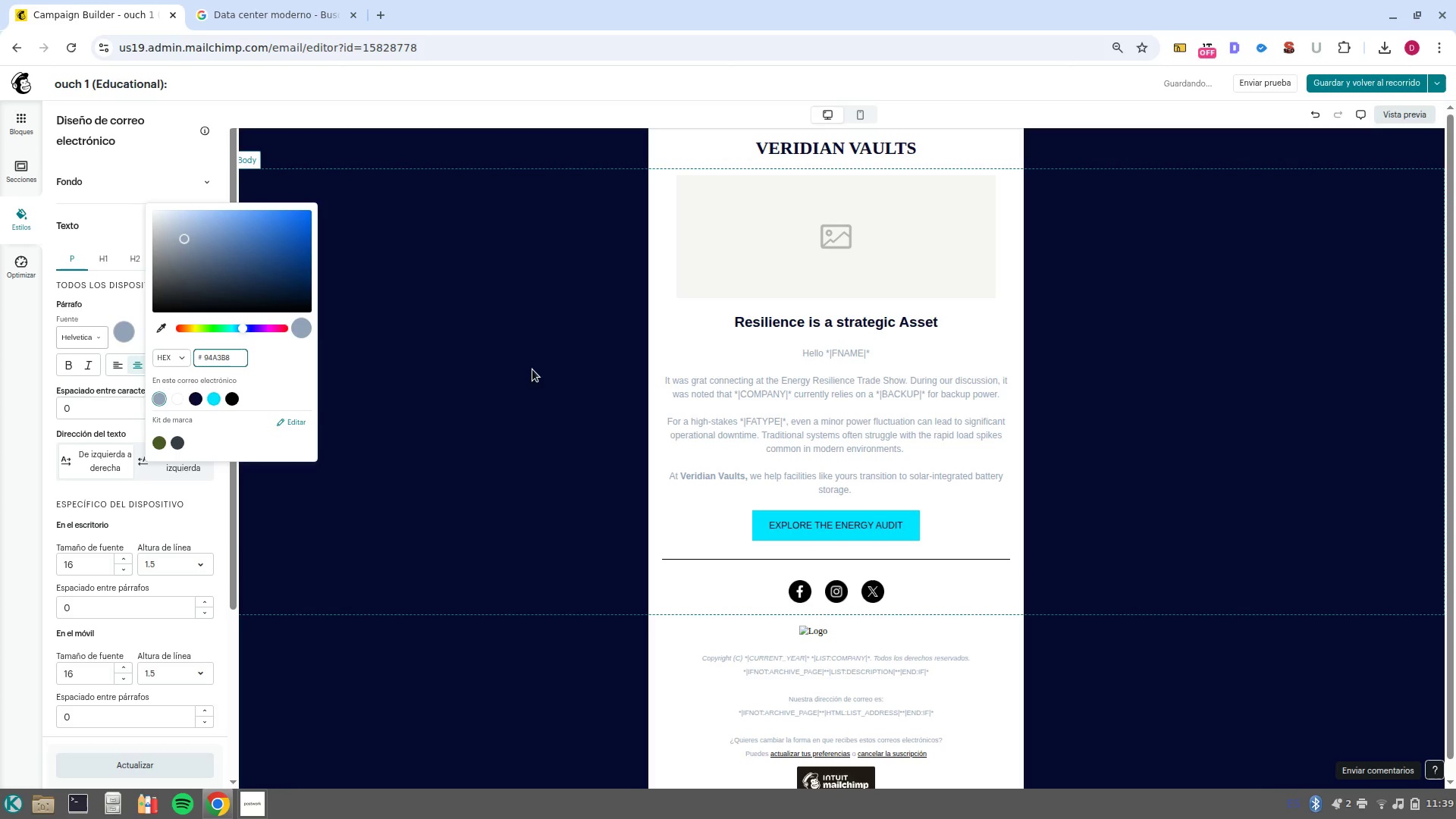 
left_click([99, 190])
 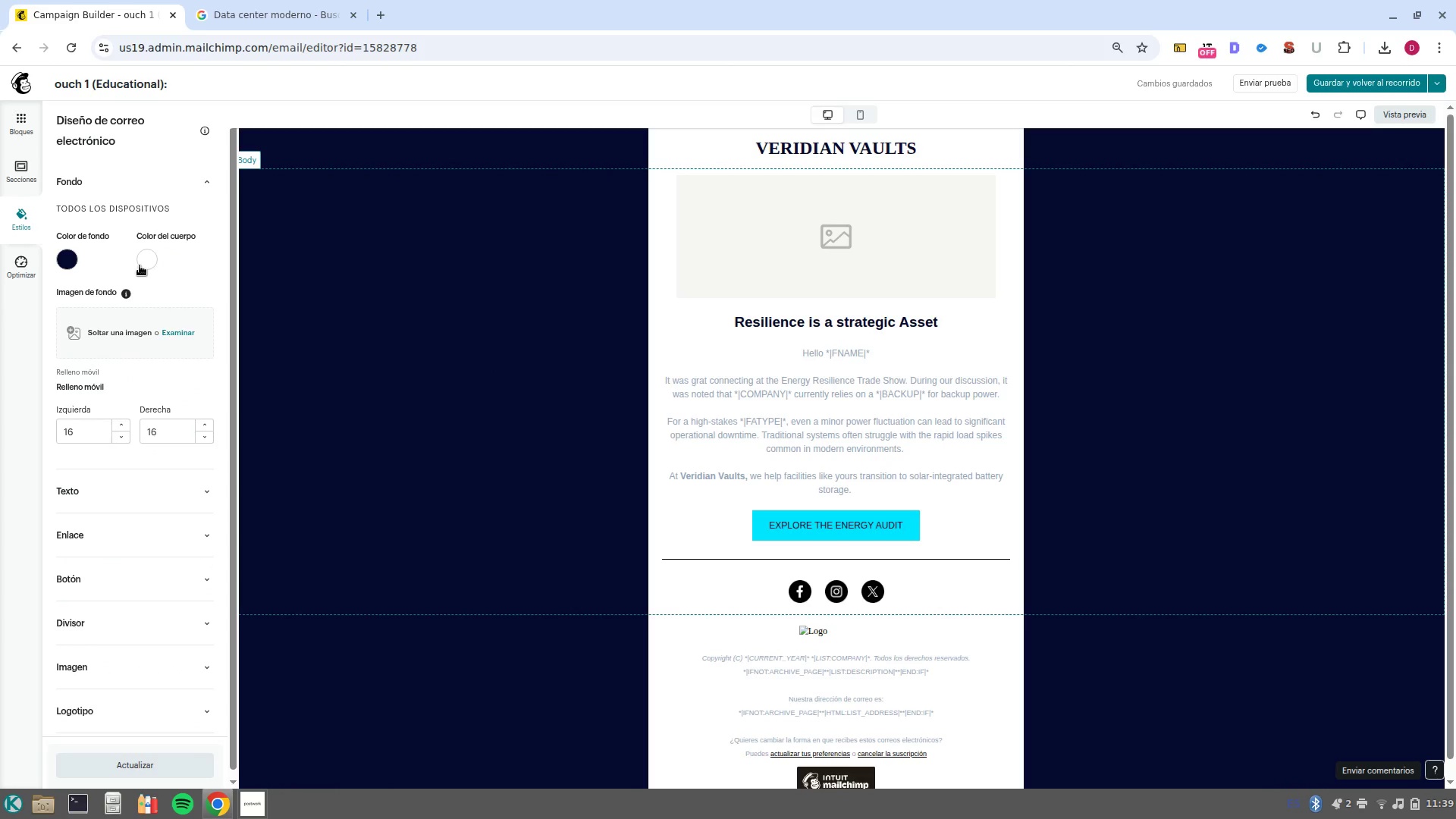 
left_click([140, 264])
 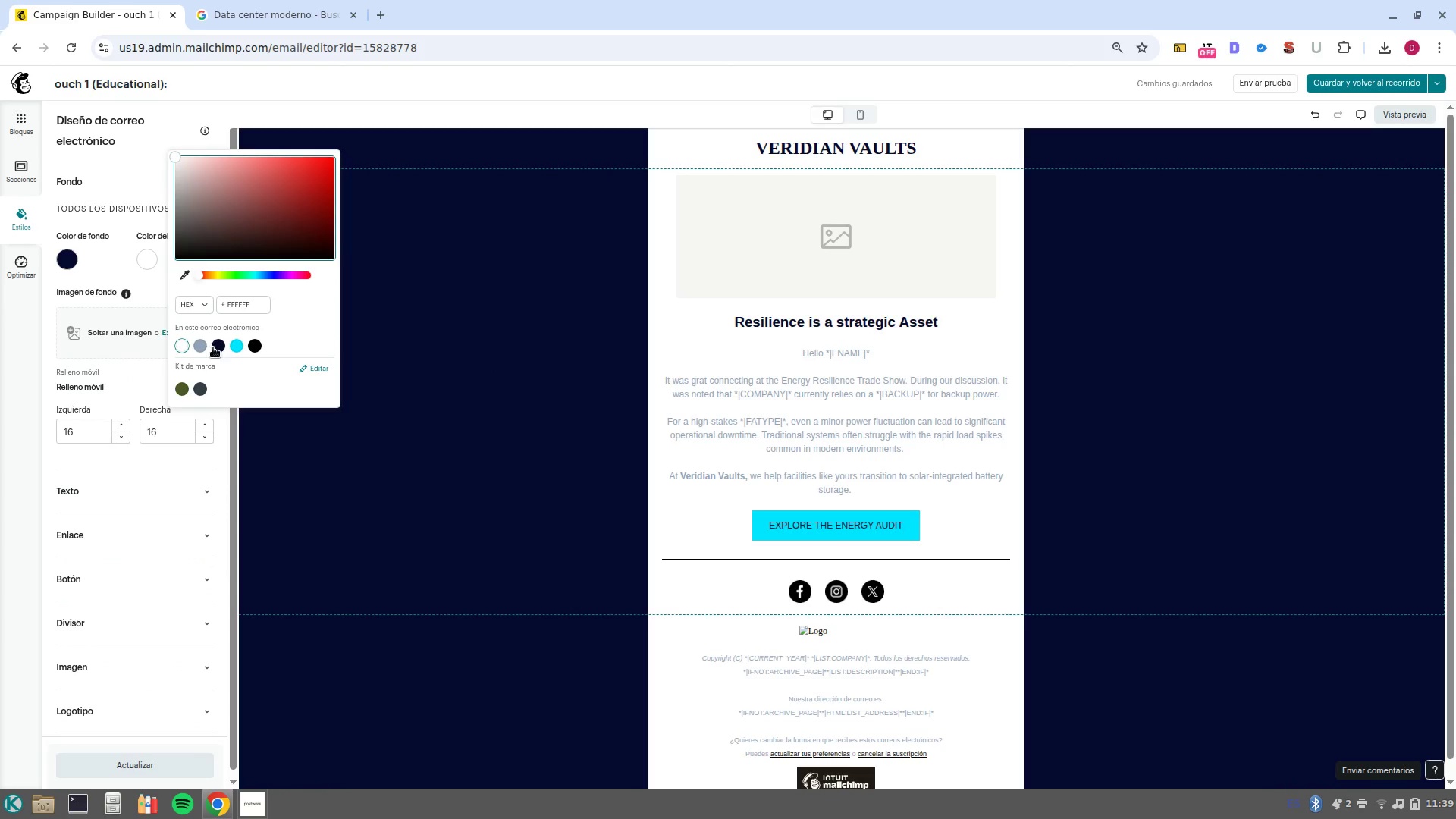 
left_click([218, 349])
 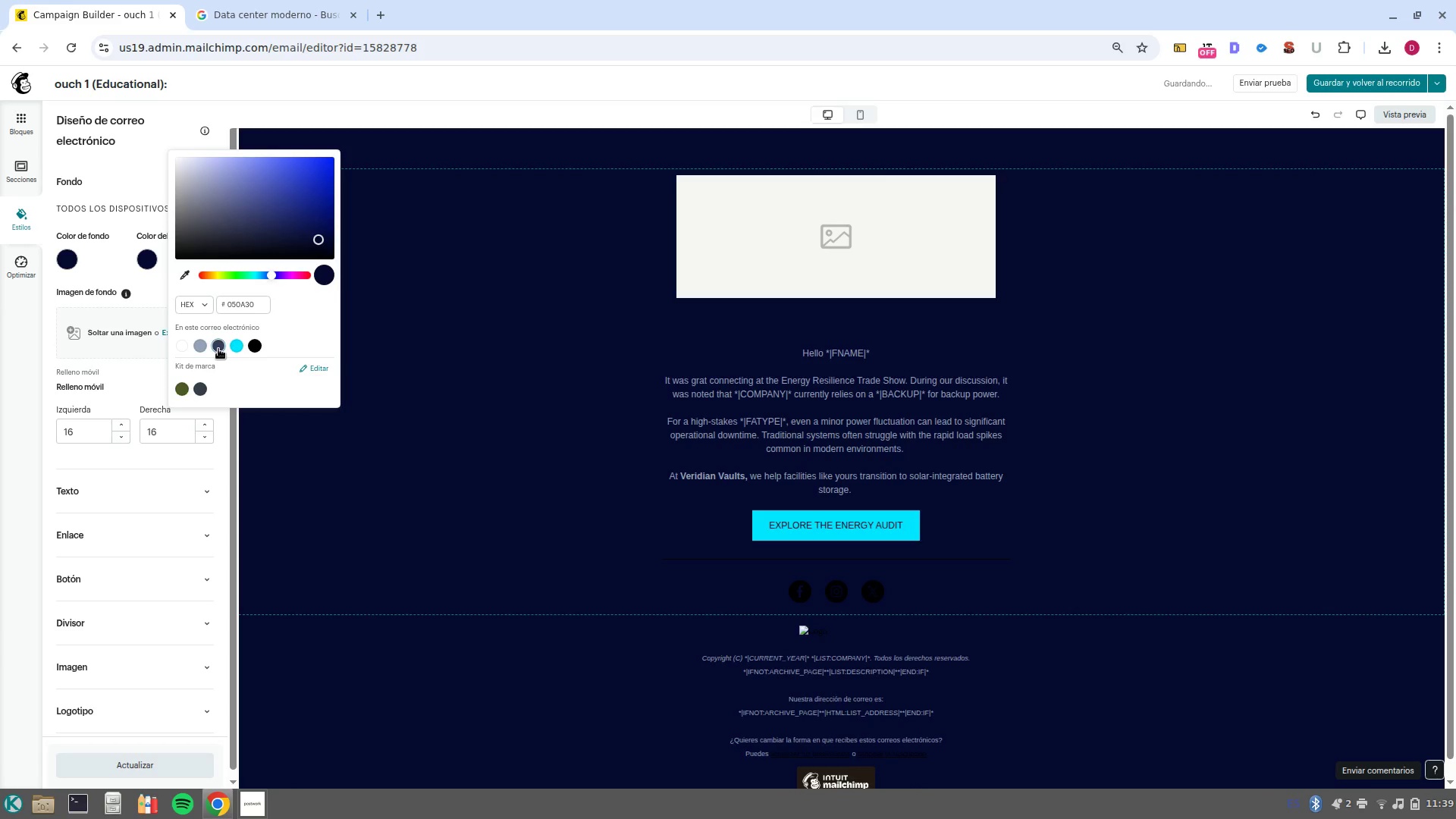 
left_click([71, 262])
 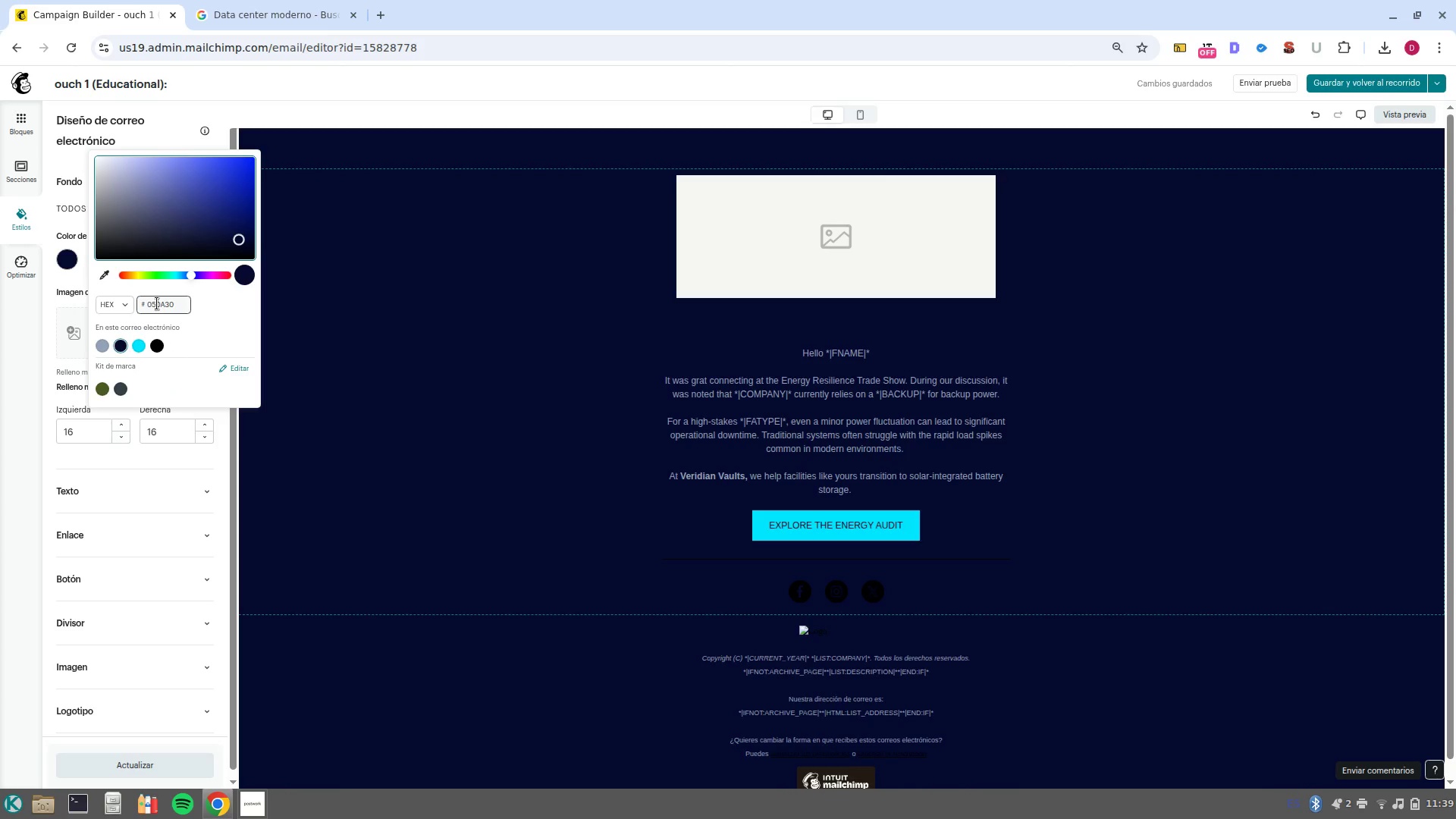 
double_click([157, 303])
 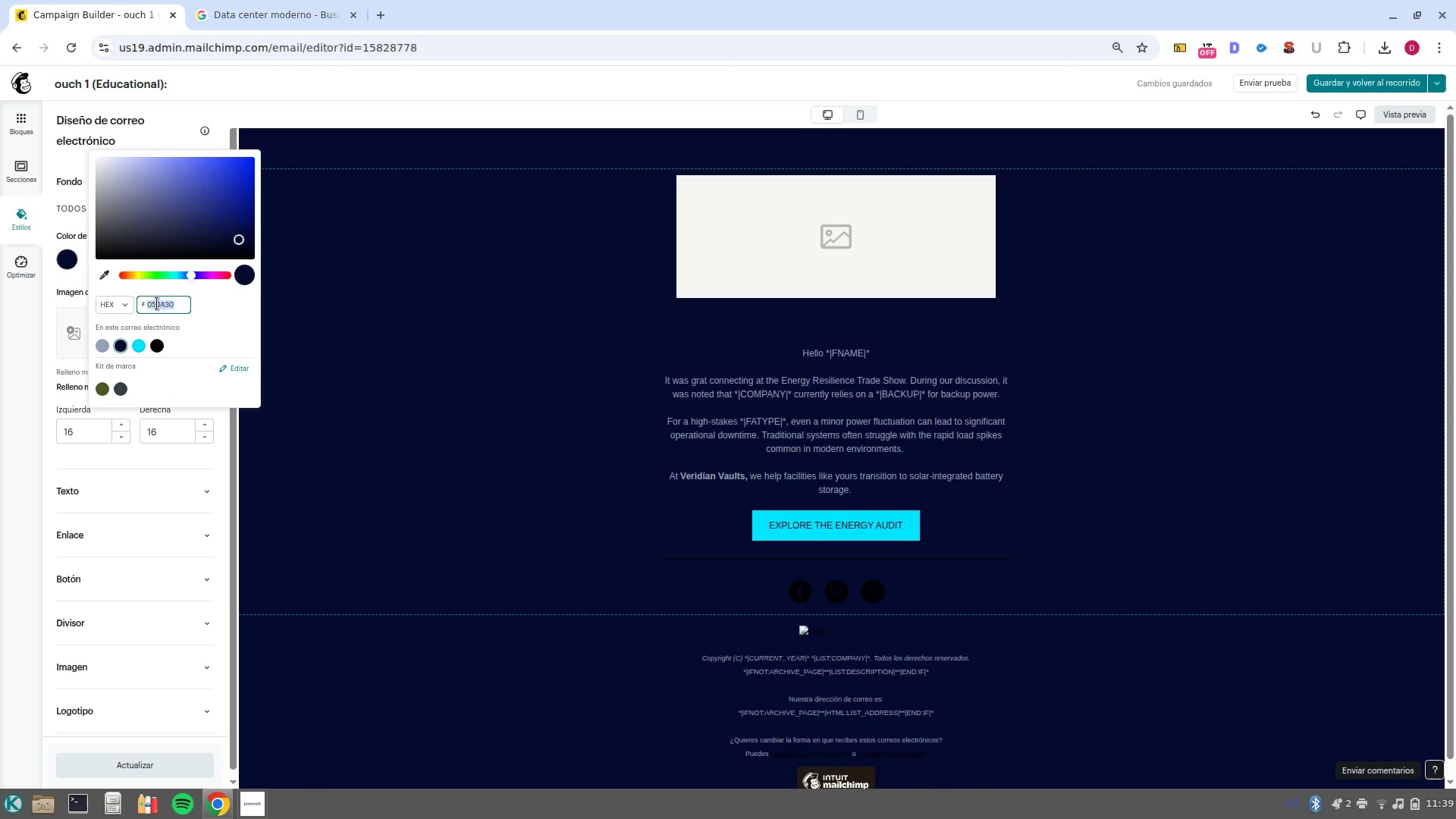 
type(FFFFF)
key(NumpadEnter)
 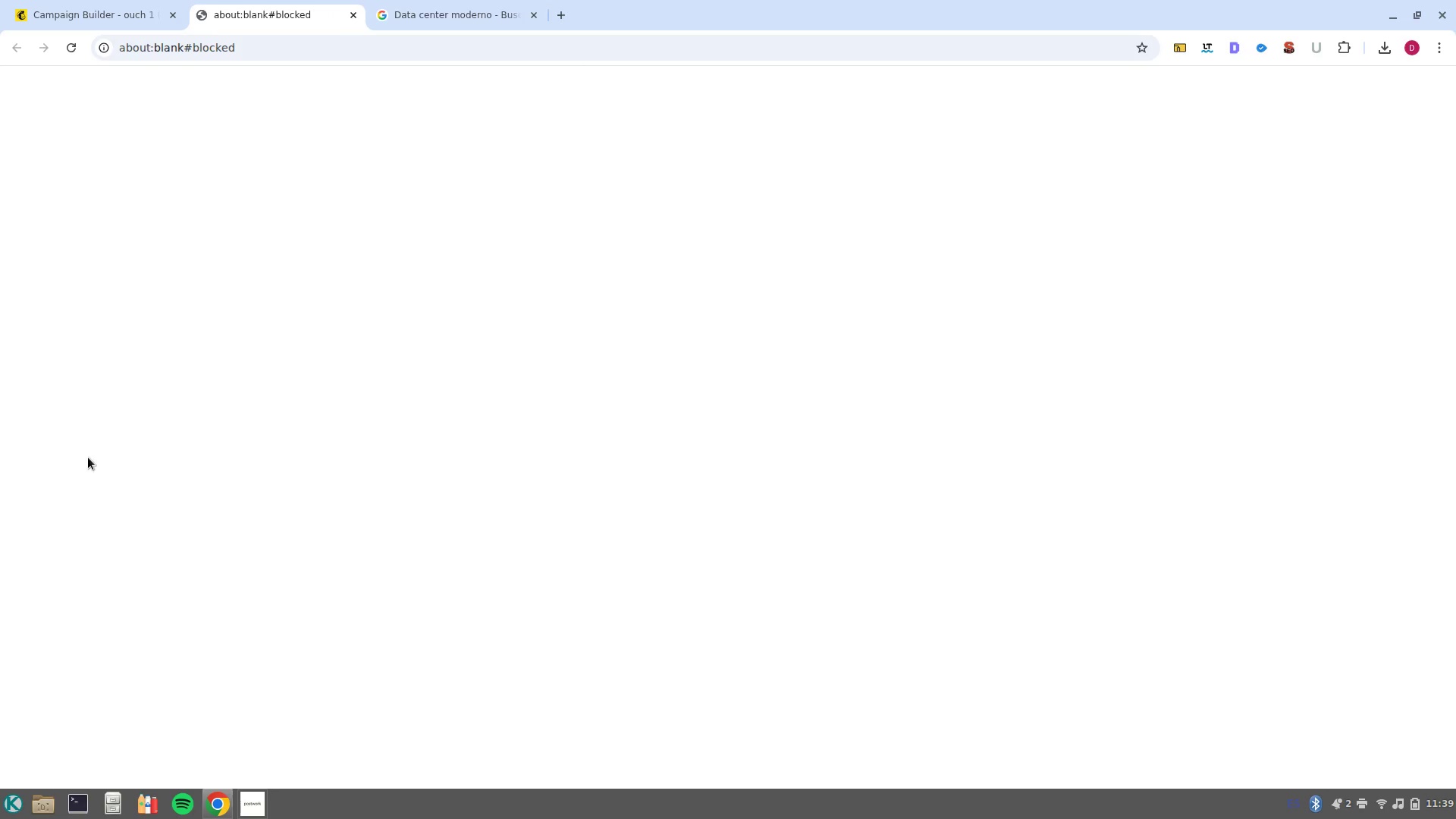 
left_click([355, 24])
 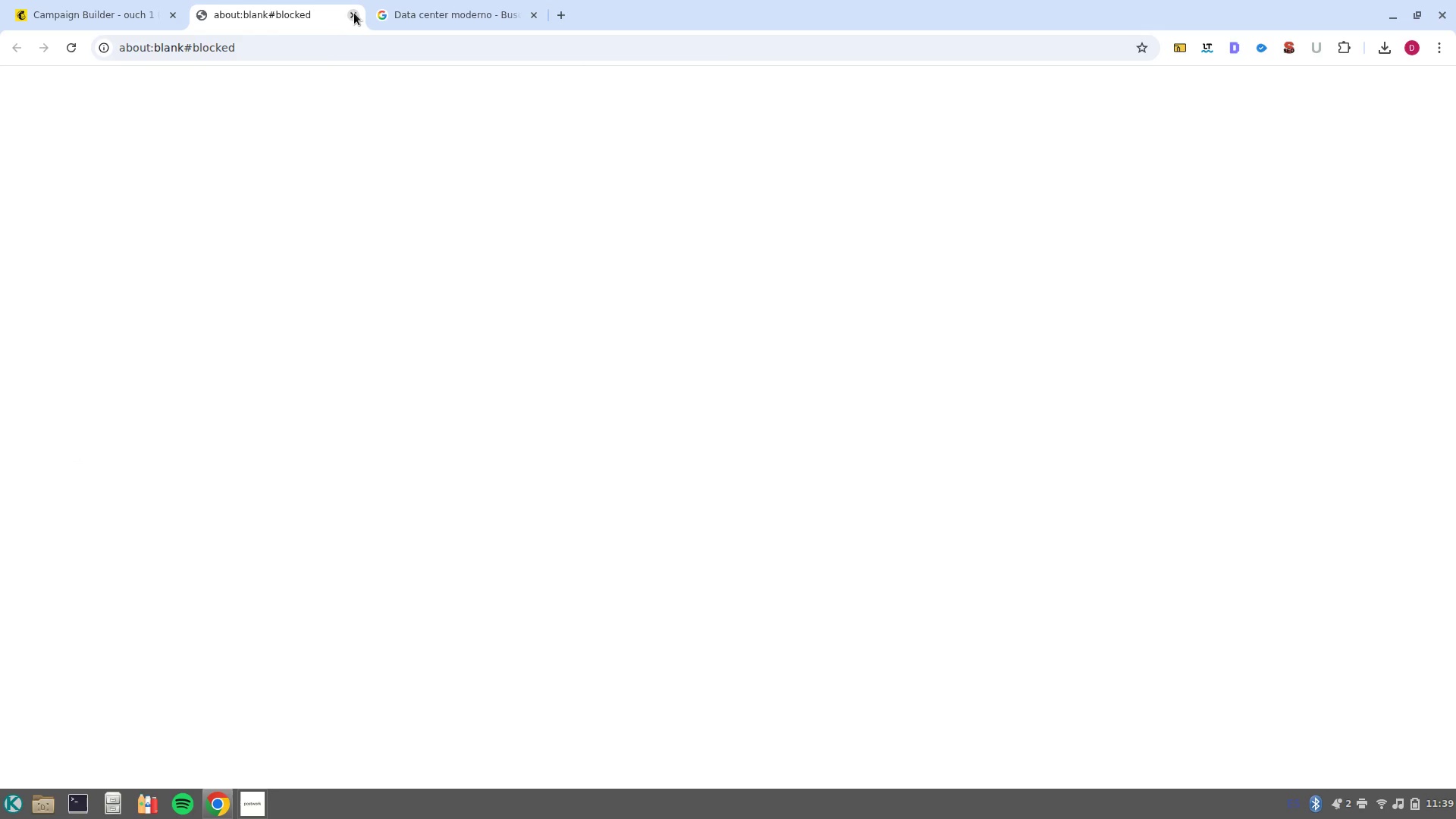 
left_click([354, 13])
 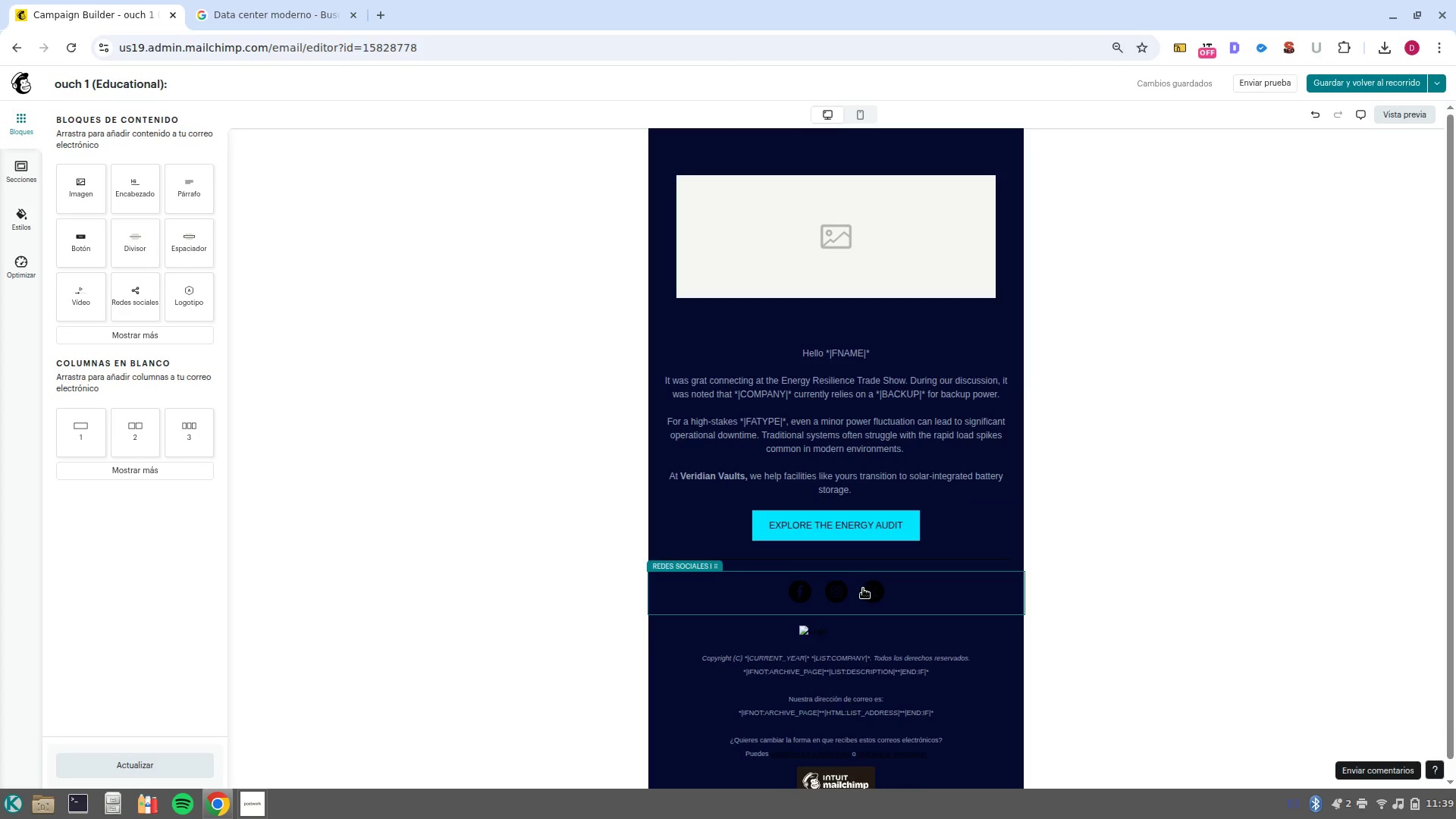 
left_click([915, 592])
 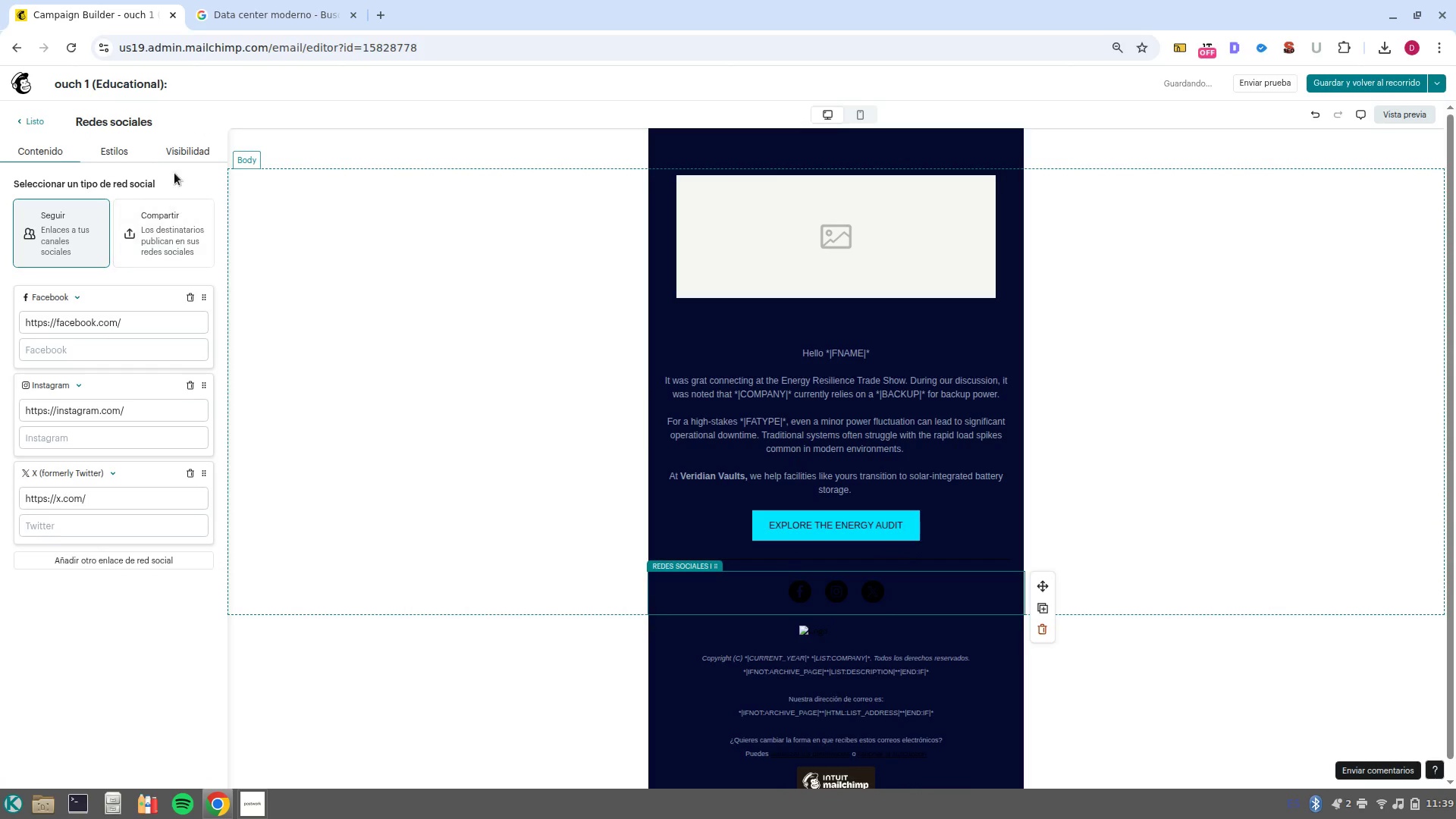 
left_click([136, 158])
 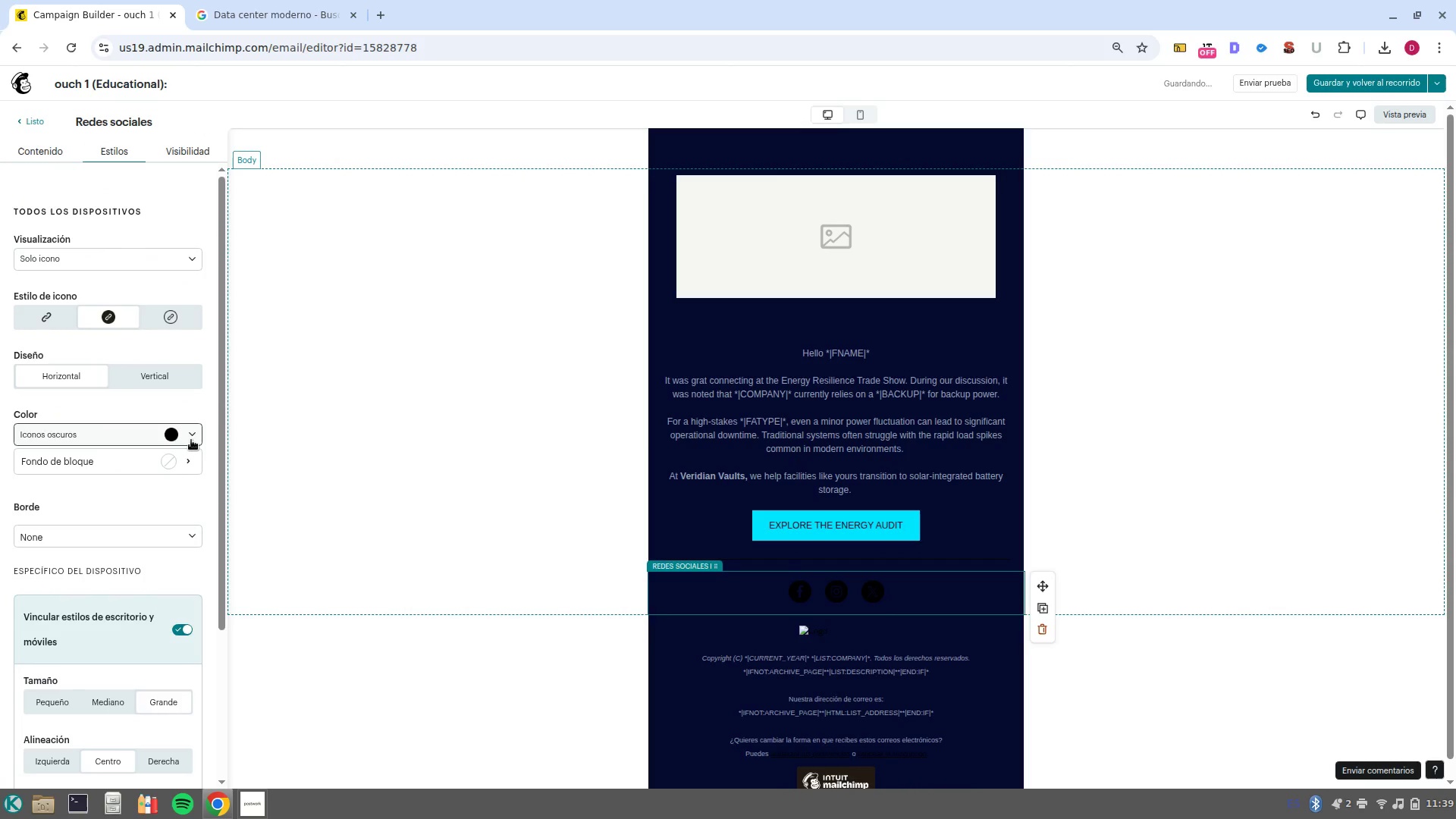 
left_click([187, 438])
 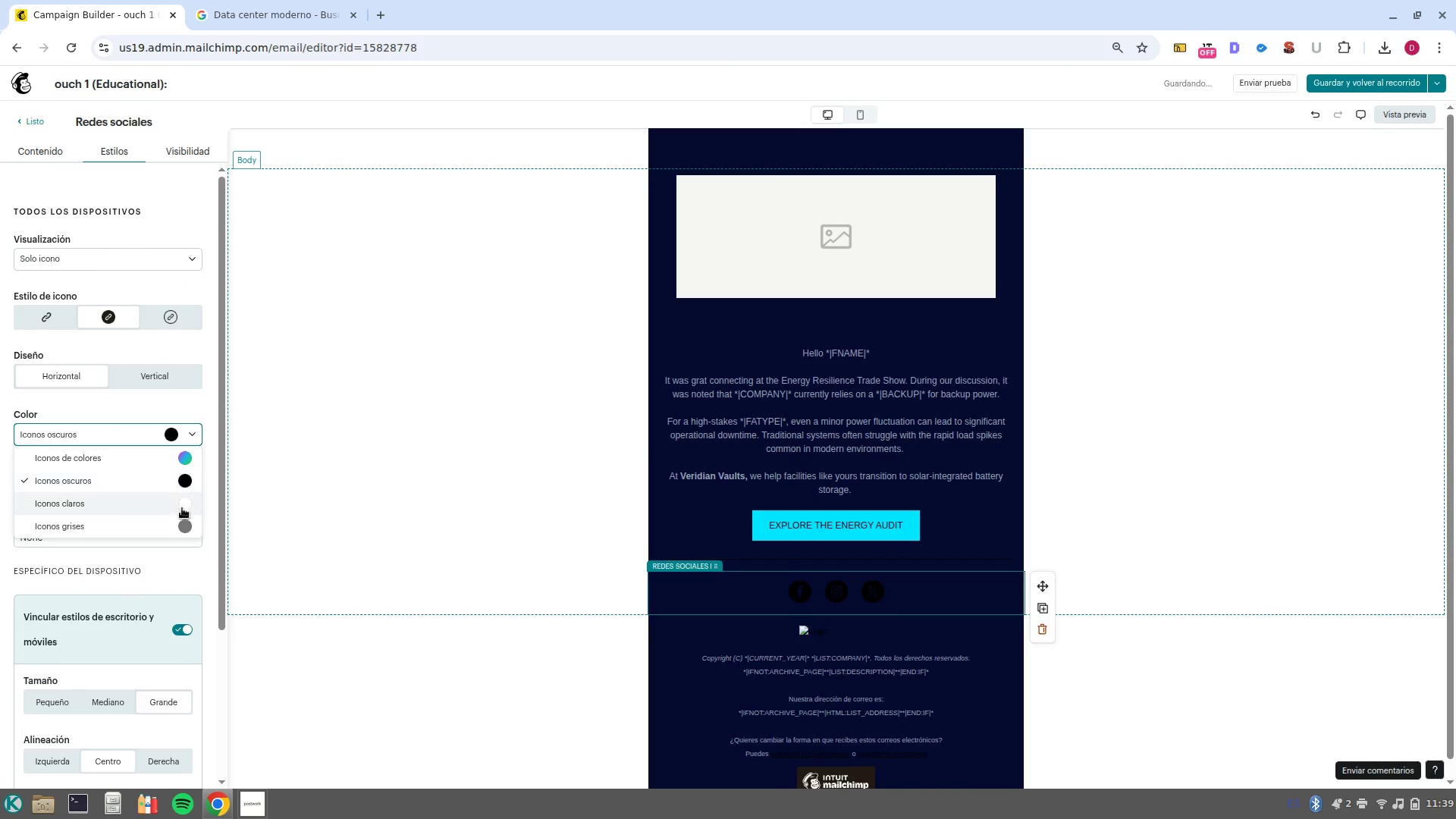 
left_click([182, 508])
 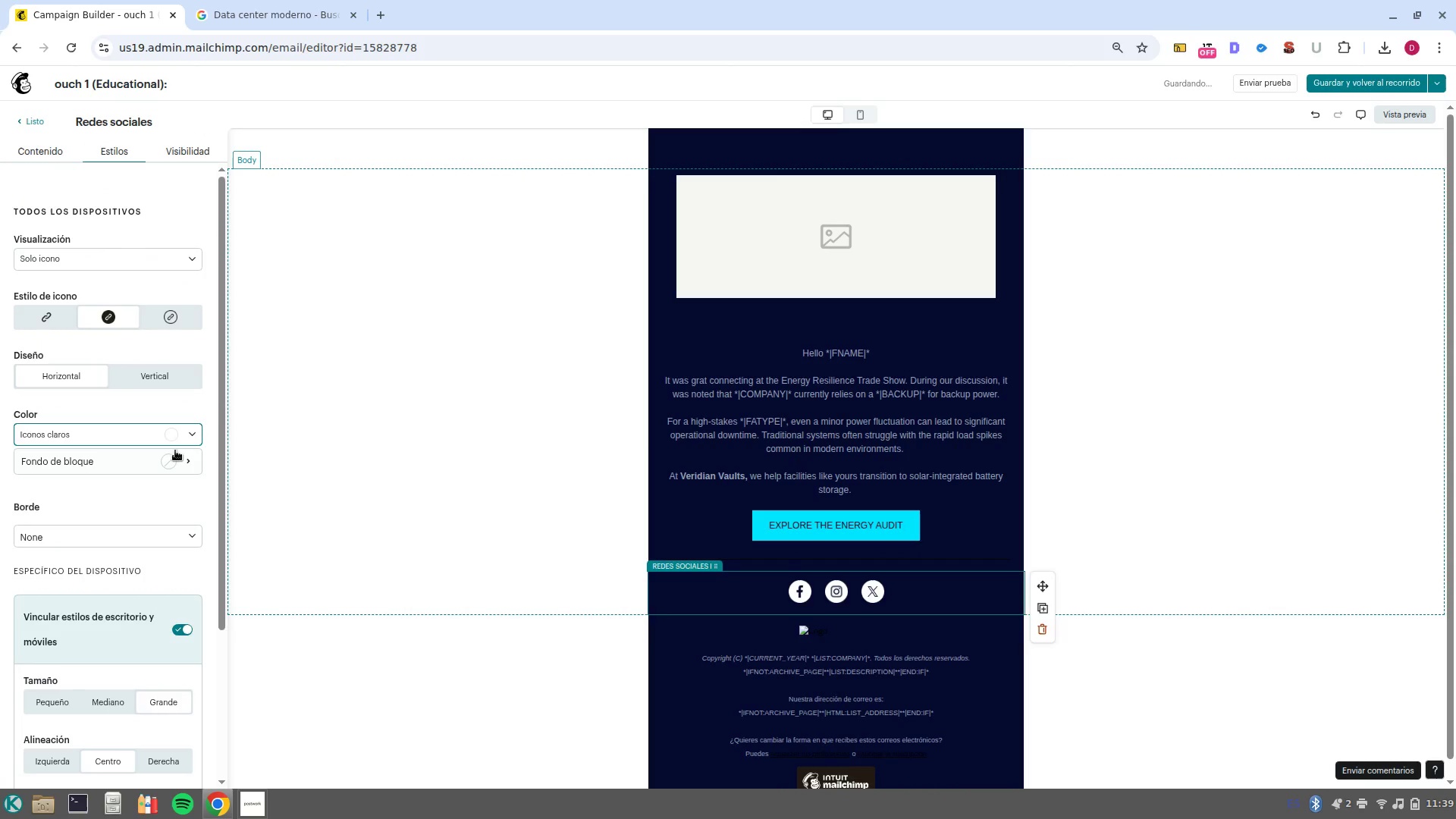 
left_click([185, 438])
 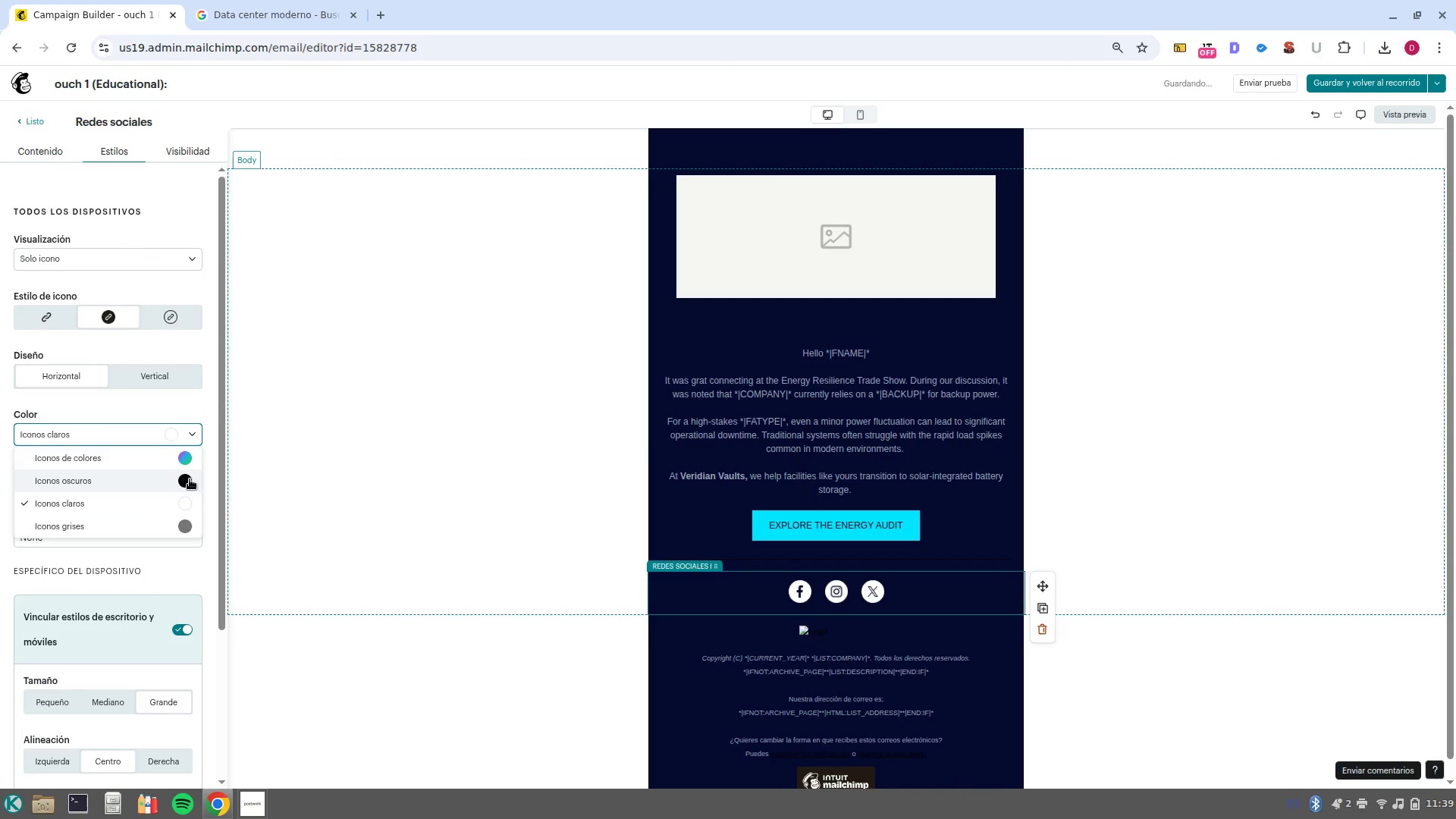 
left_click([190, 458])
 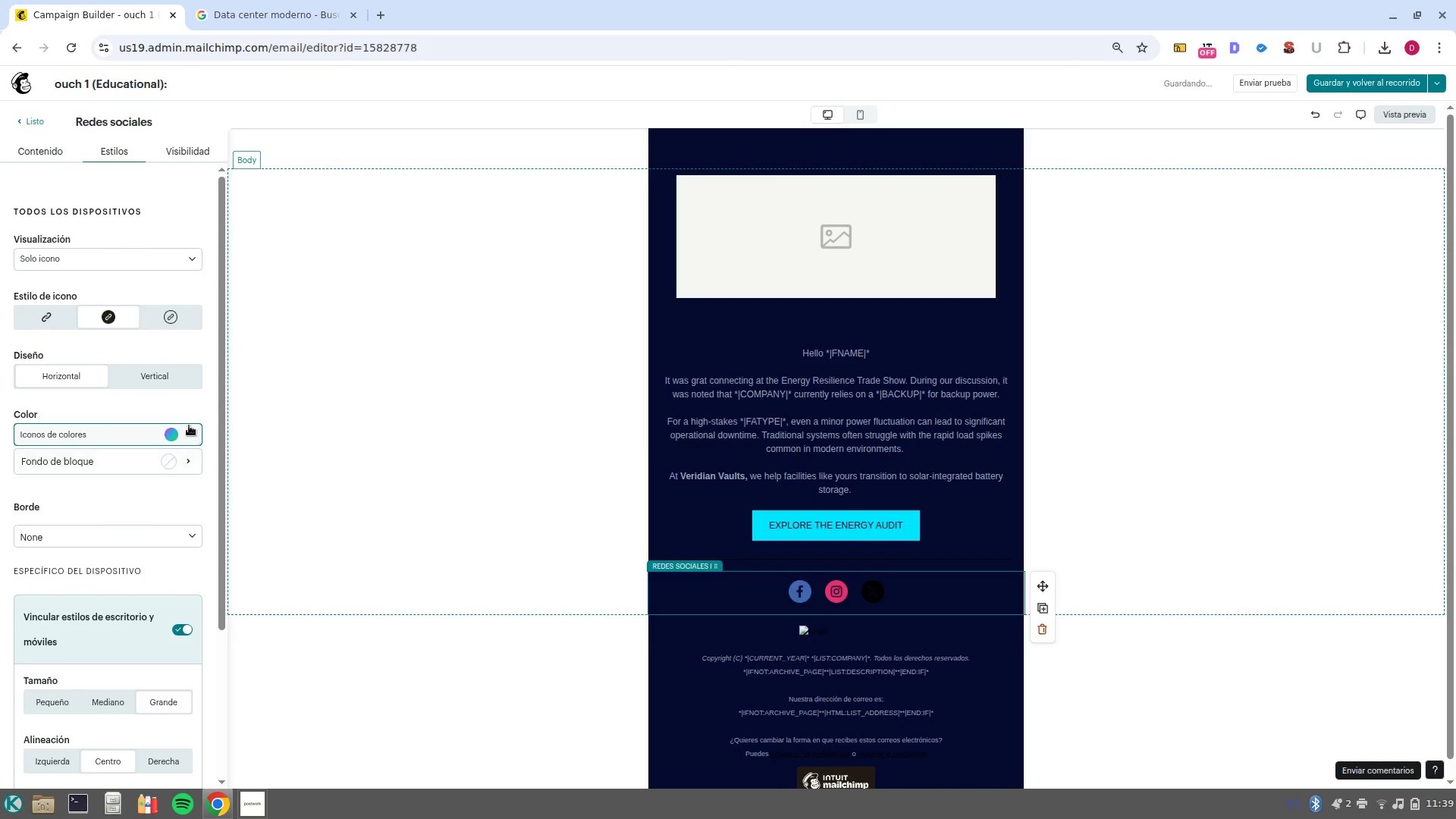 
left_click([188, 438])
 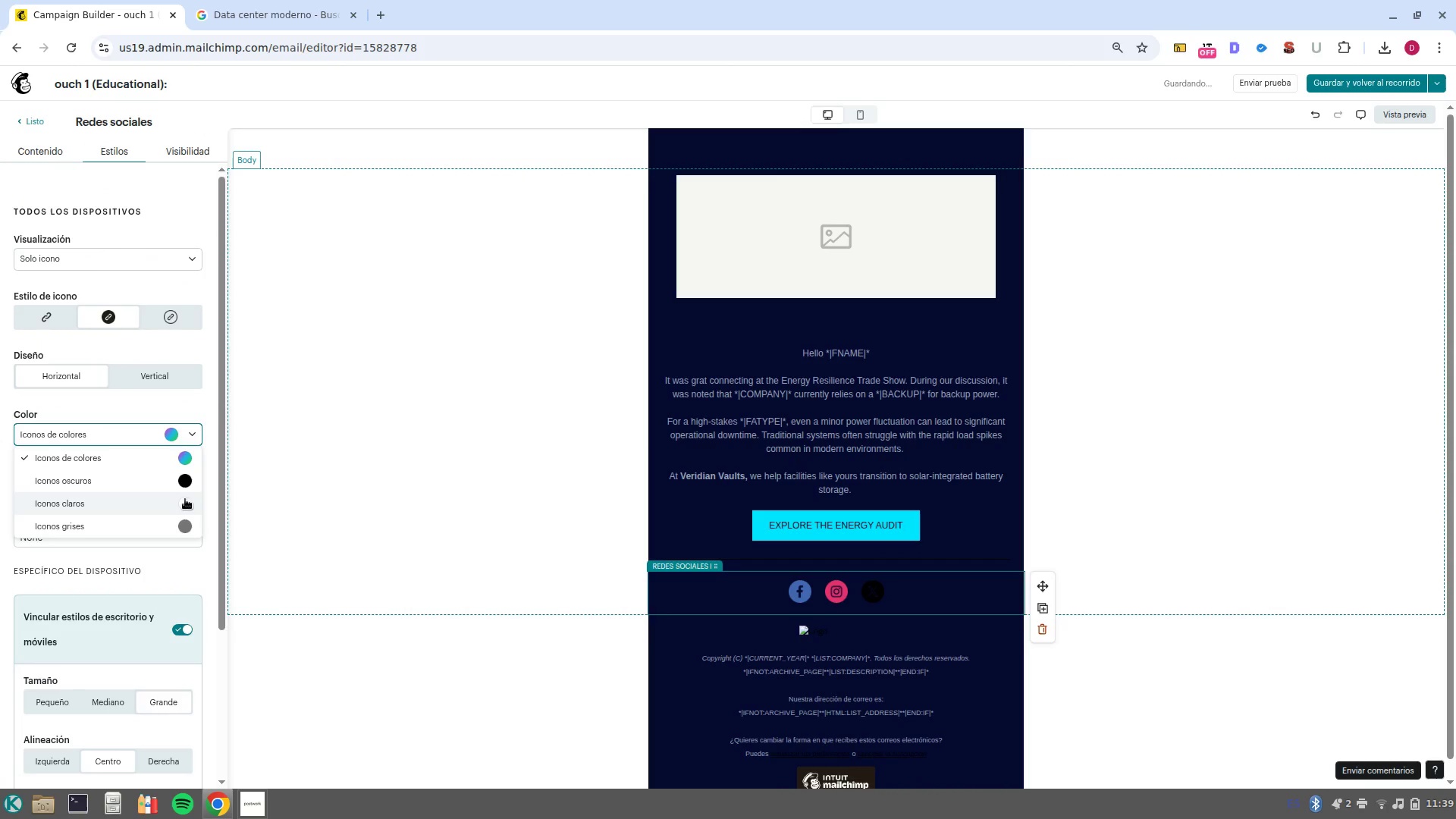 
left_click([186, 501])
 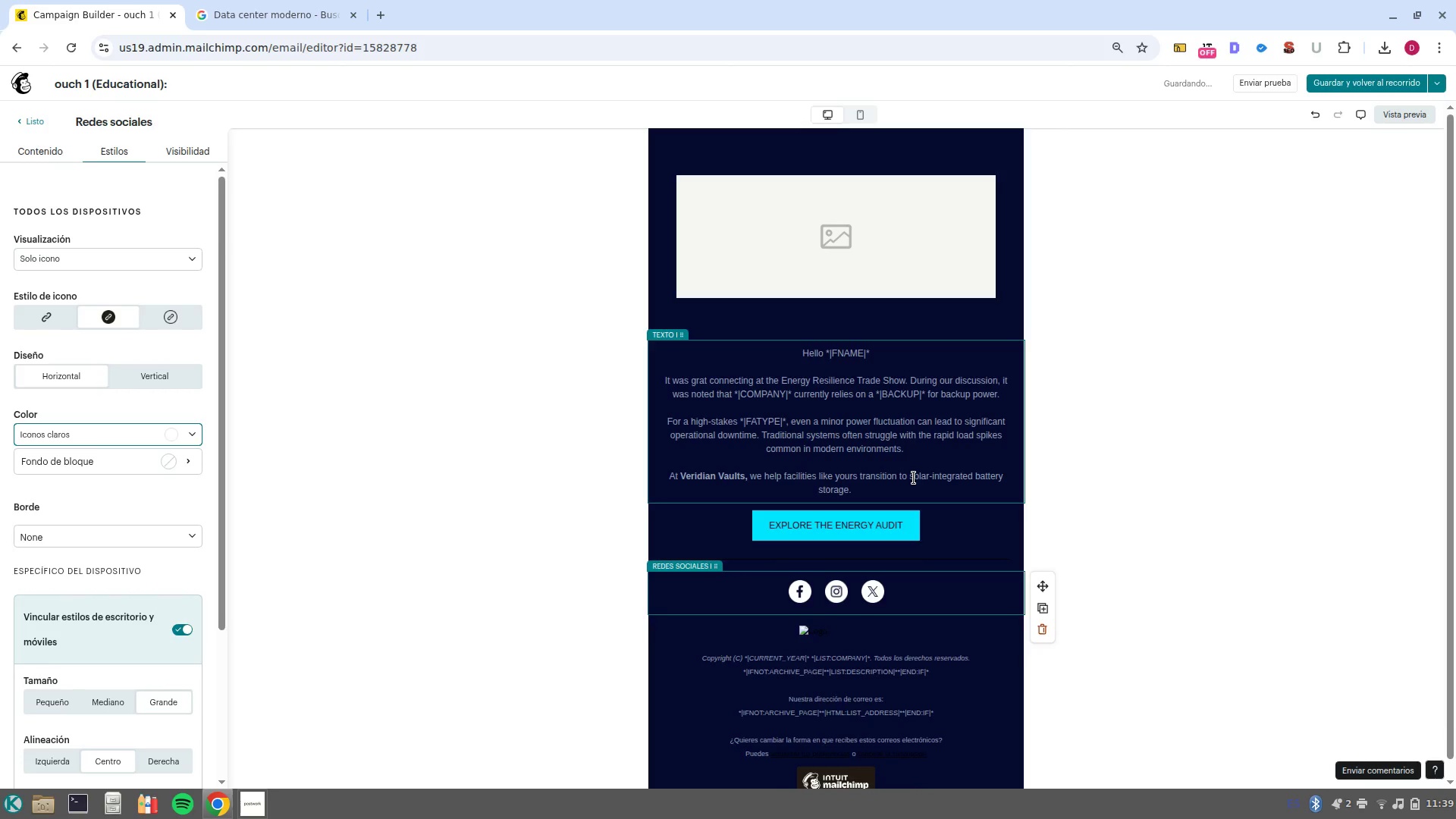 
wait(5.75)
 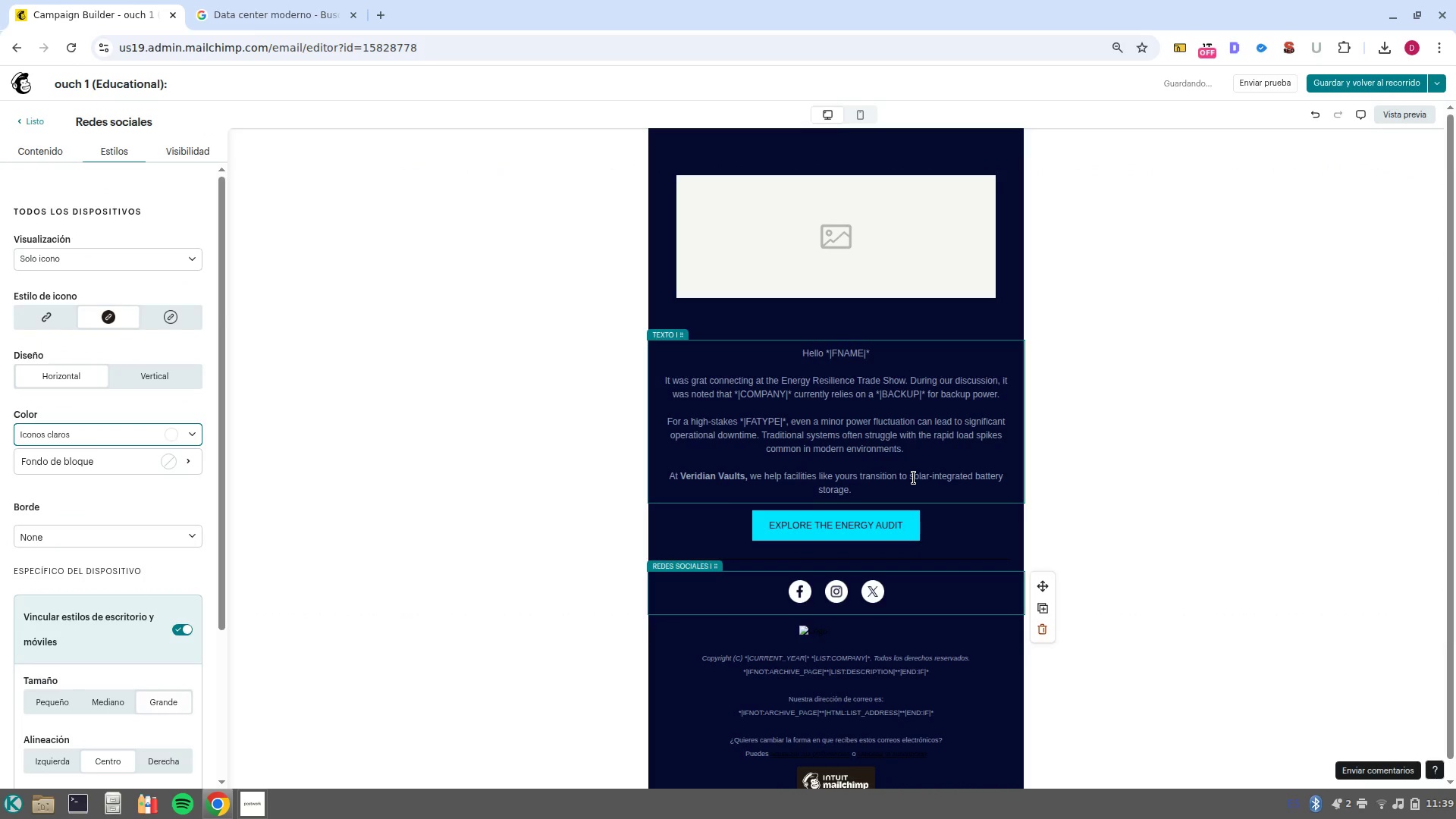 
left_click([833, 240])
 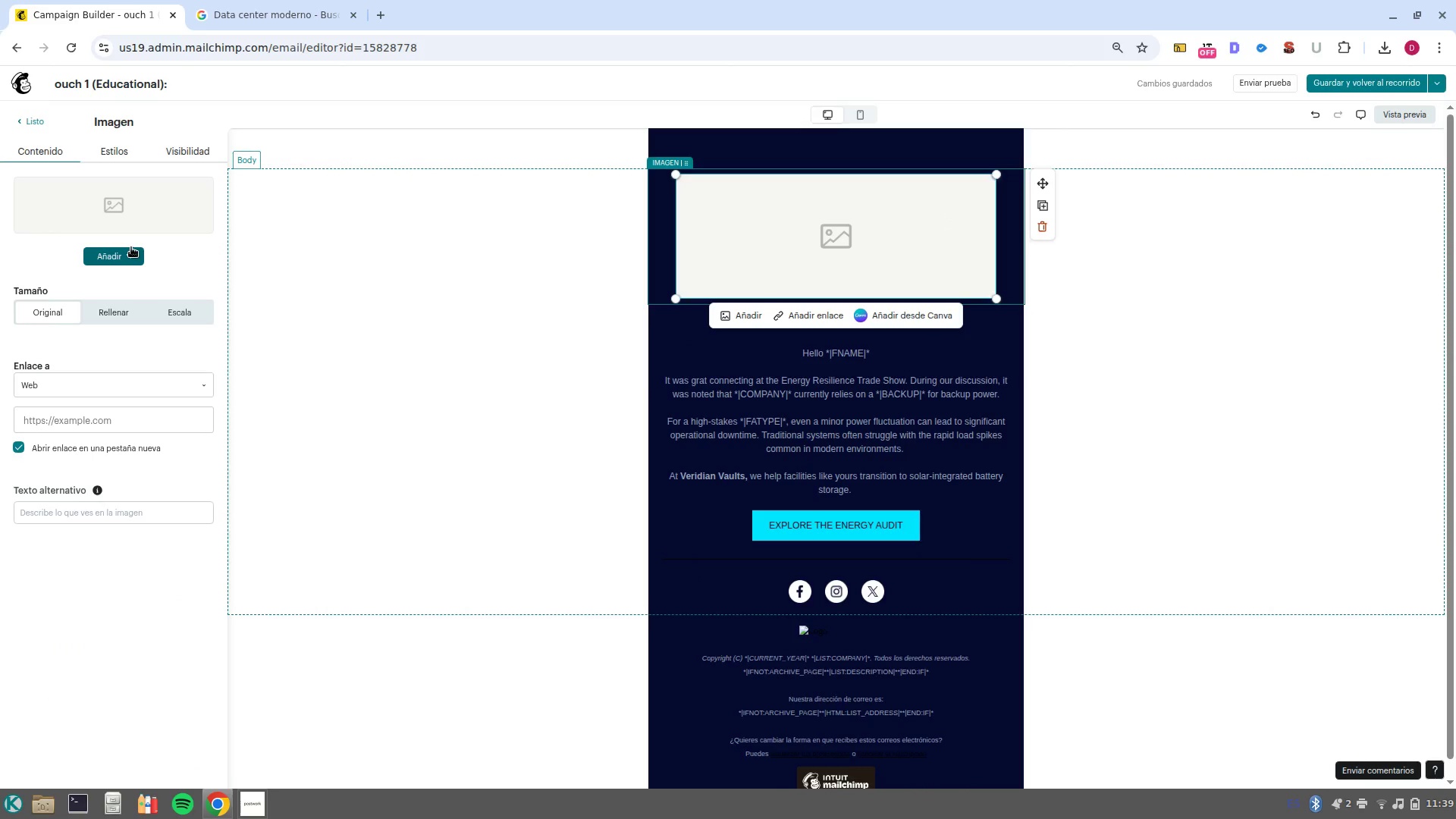 
left_click([109, 256])
 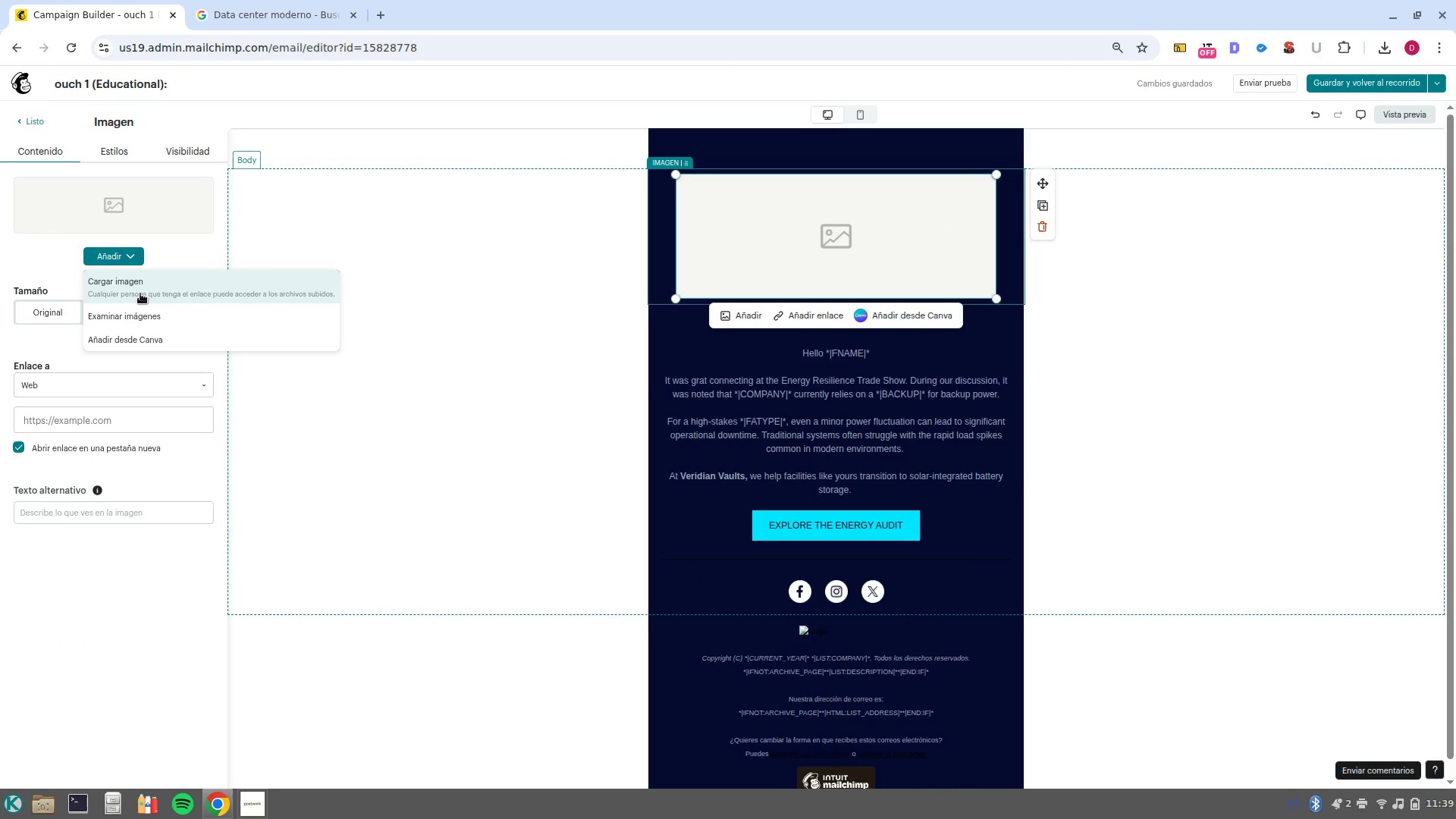 
left_click([140, 293])
 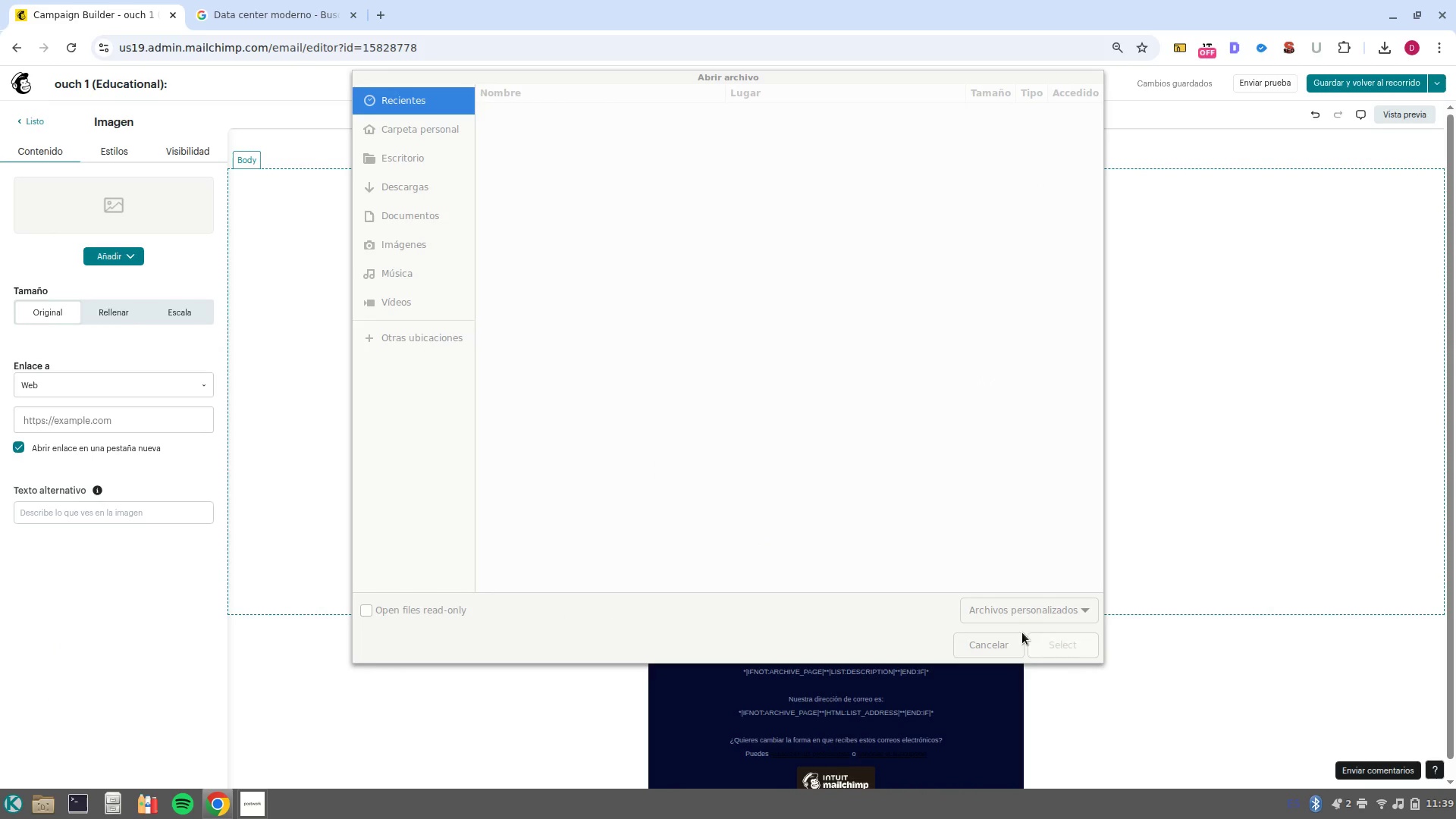 
left_click([1007, 646])
 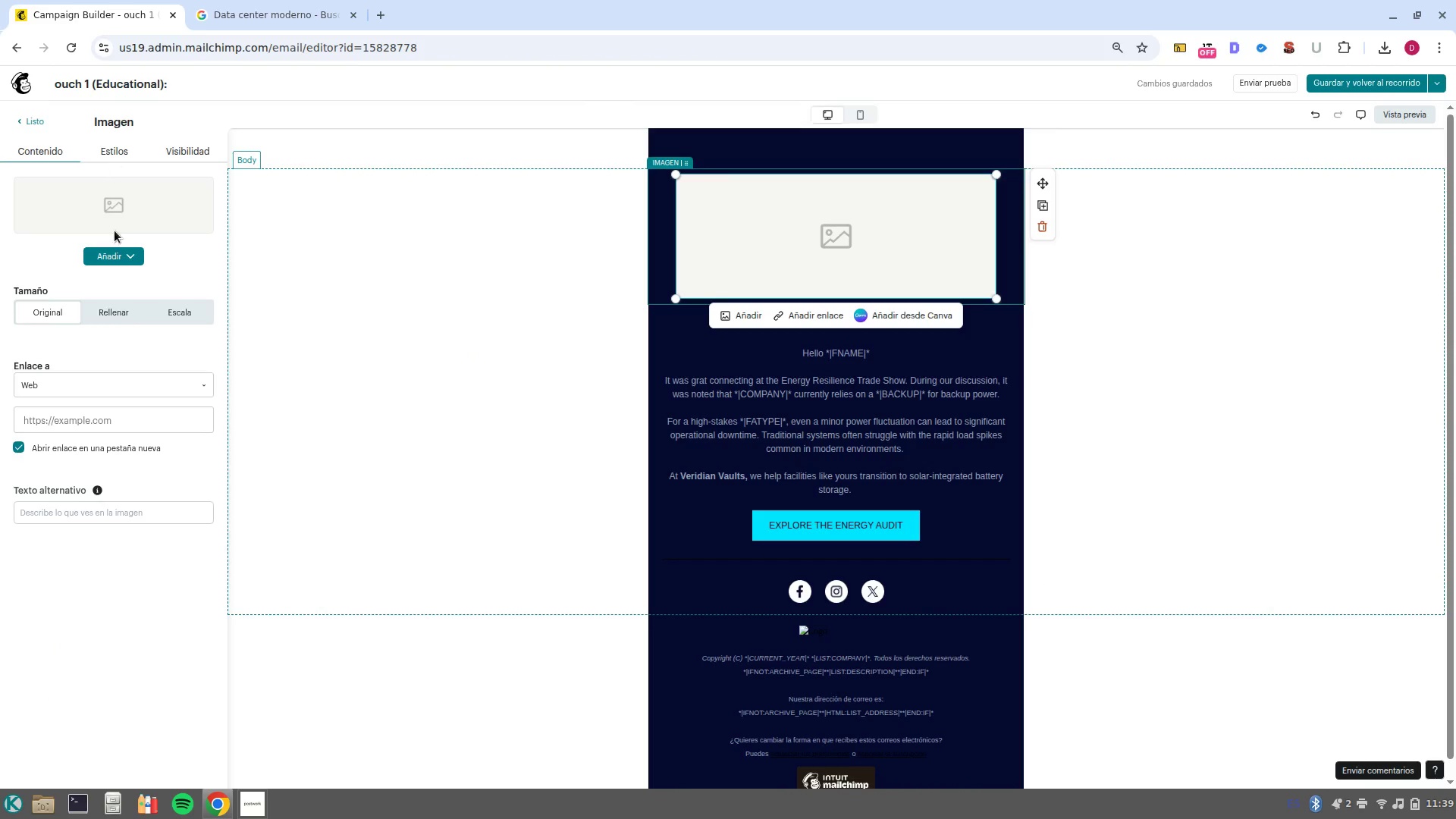 
left_click([111, 260])
 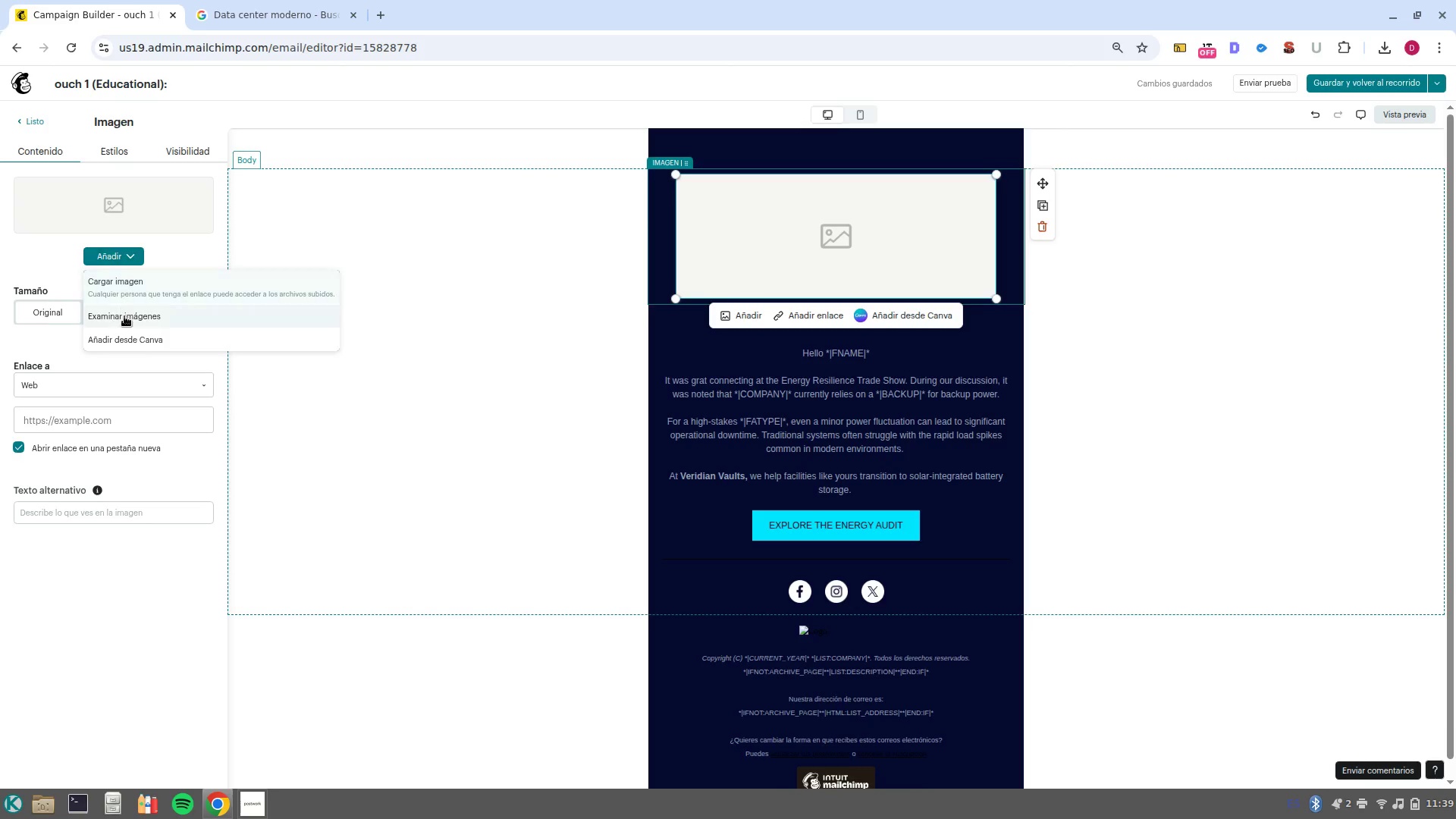 
left_click([124, 316])
 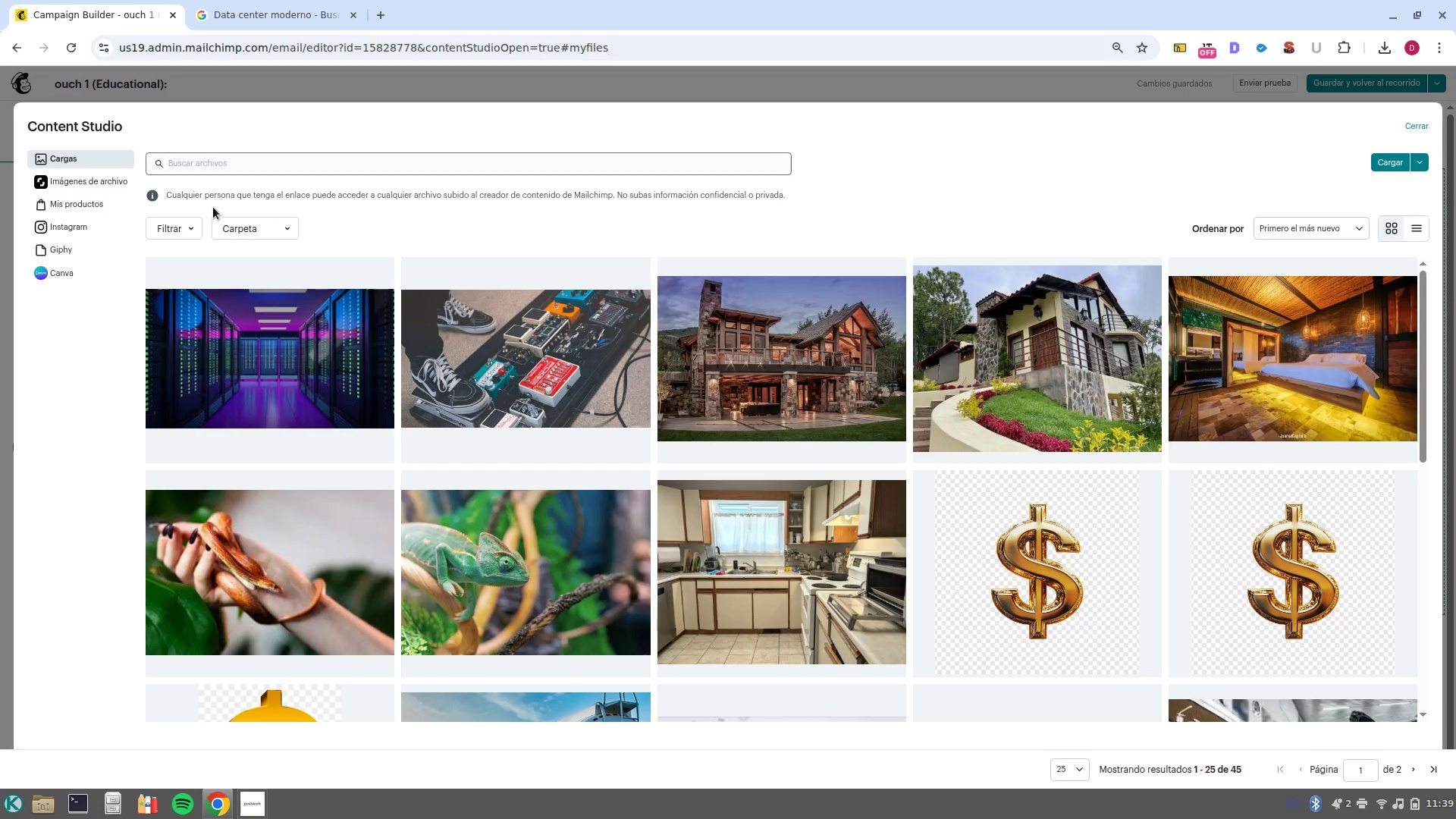 
left_click([78, 186])
 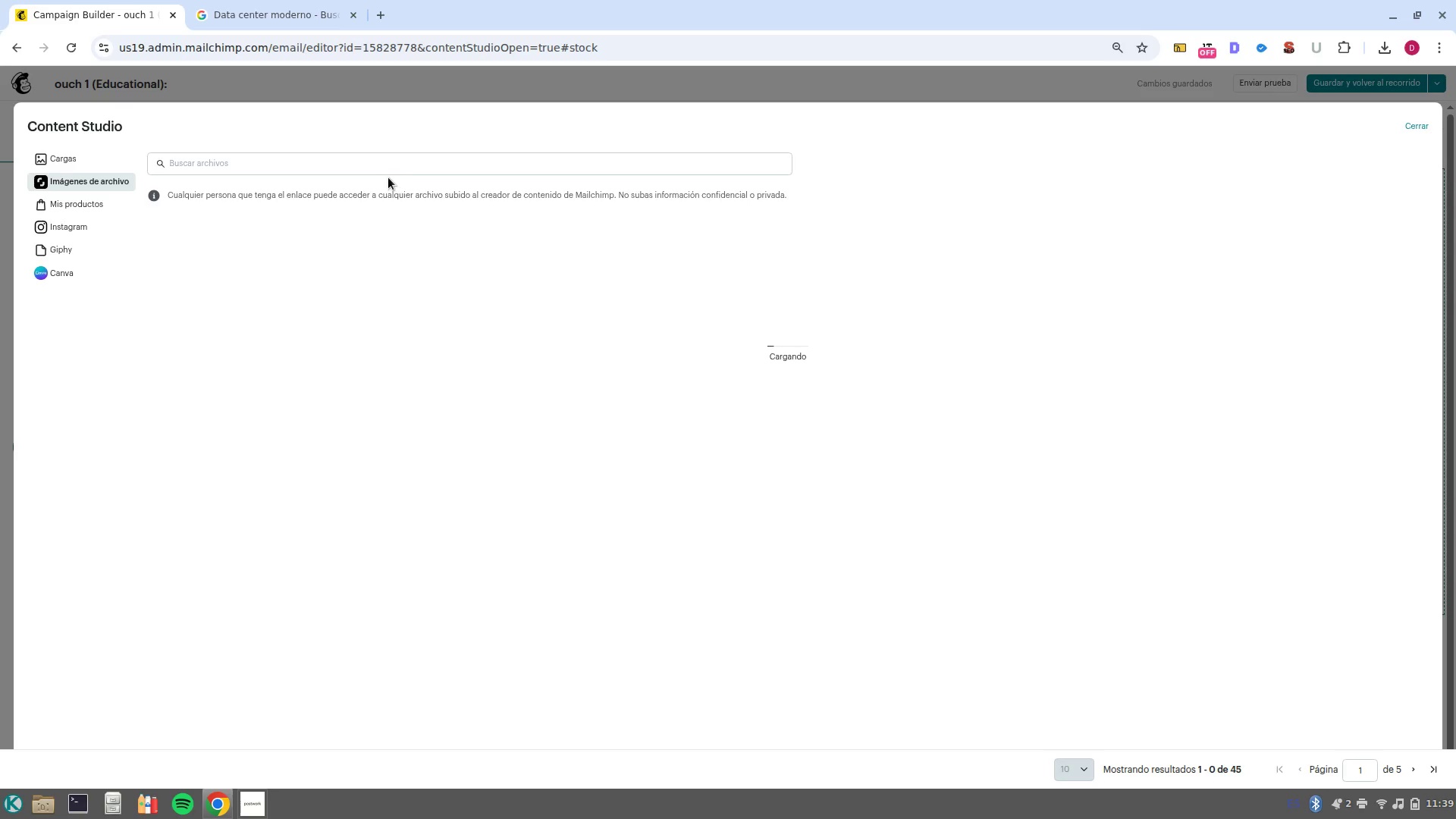 
left_click([381, 175])
 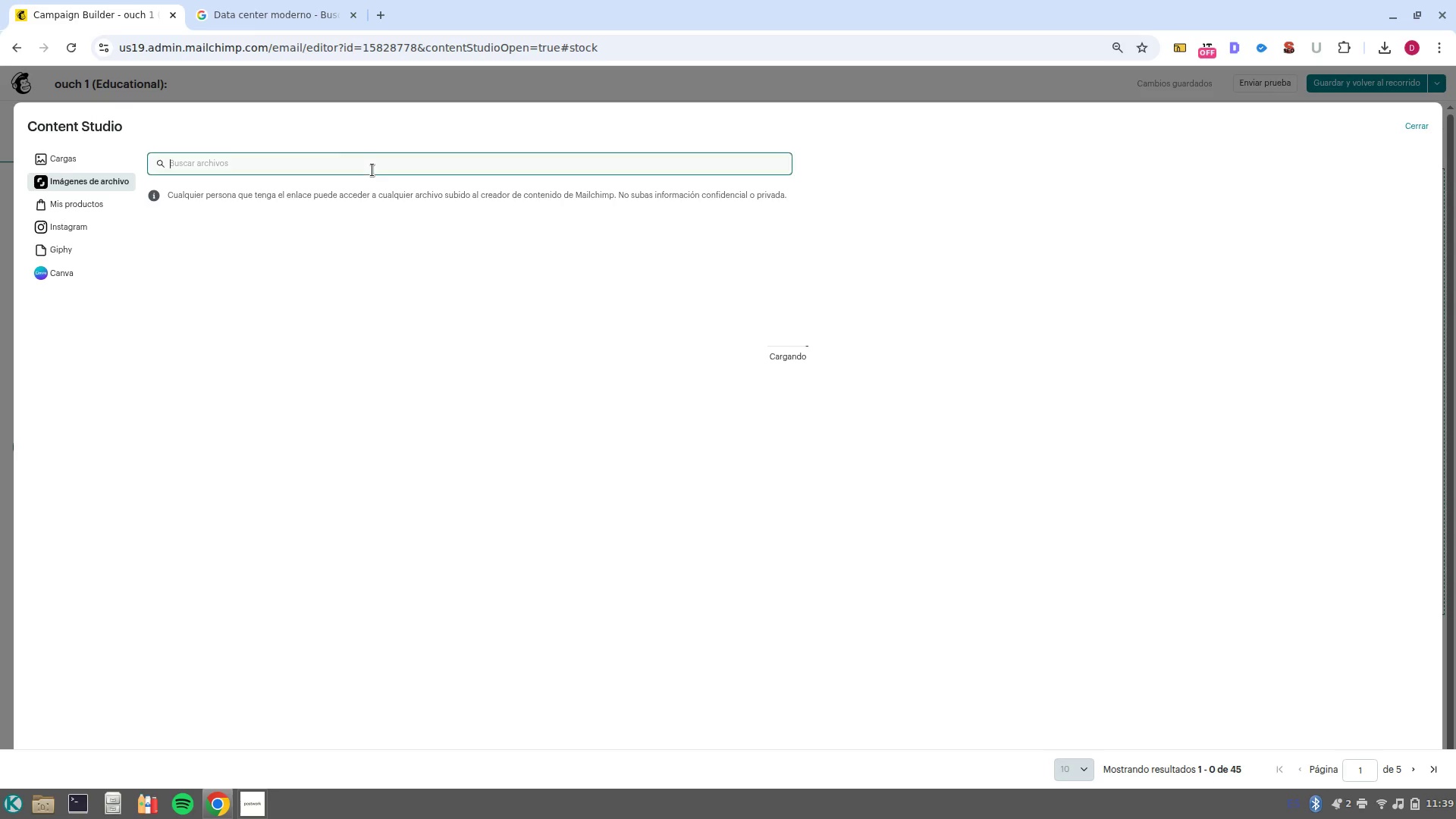 
double_click([372, 170])
 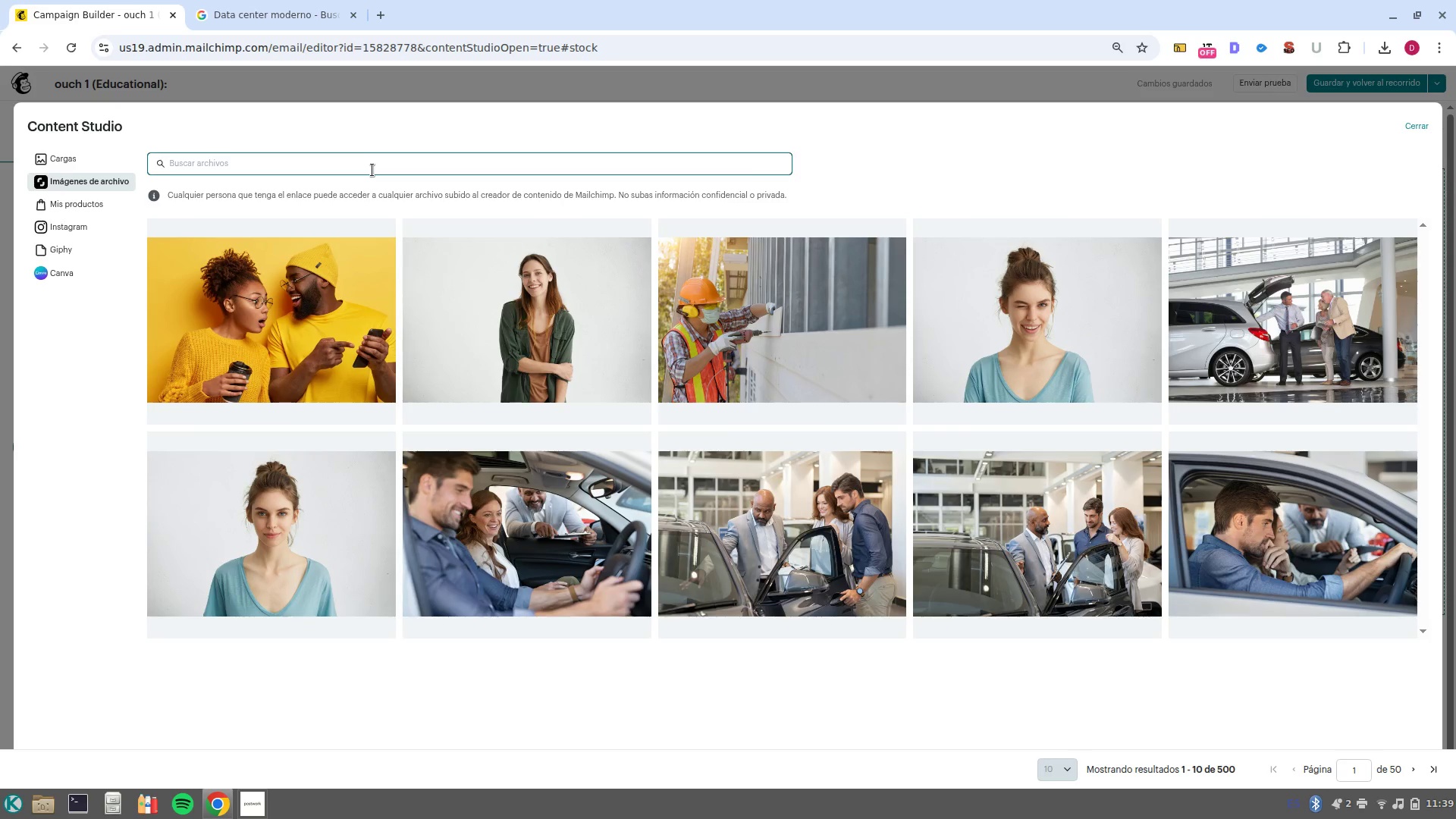 
type(Modern data center)
 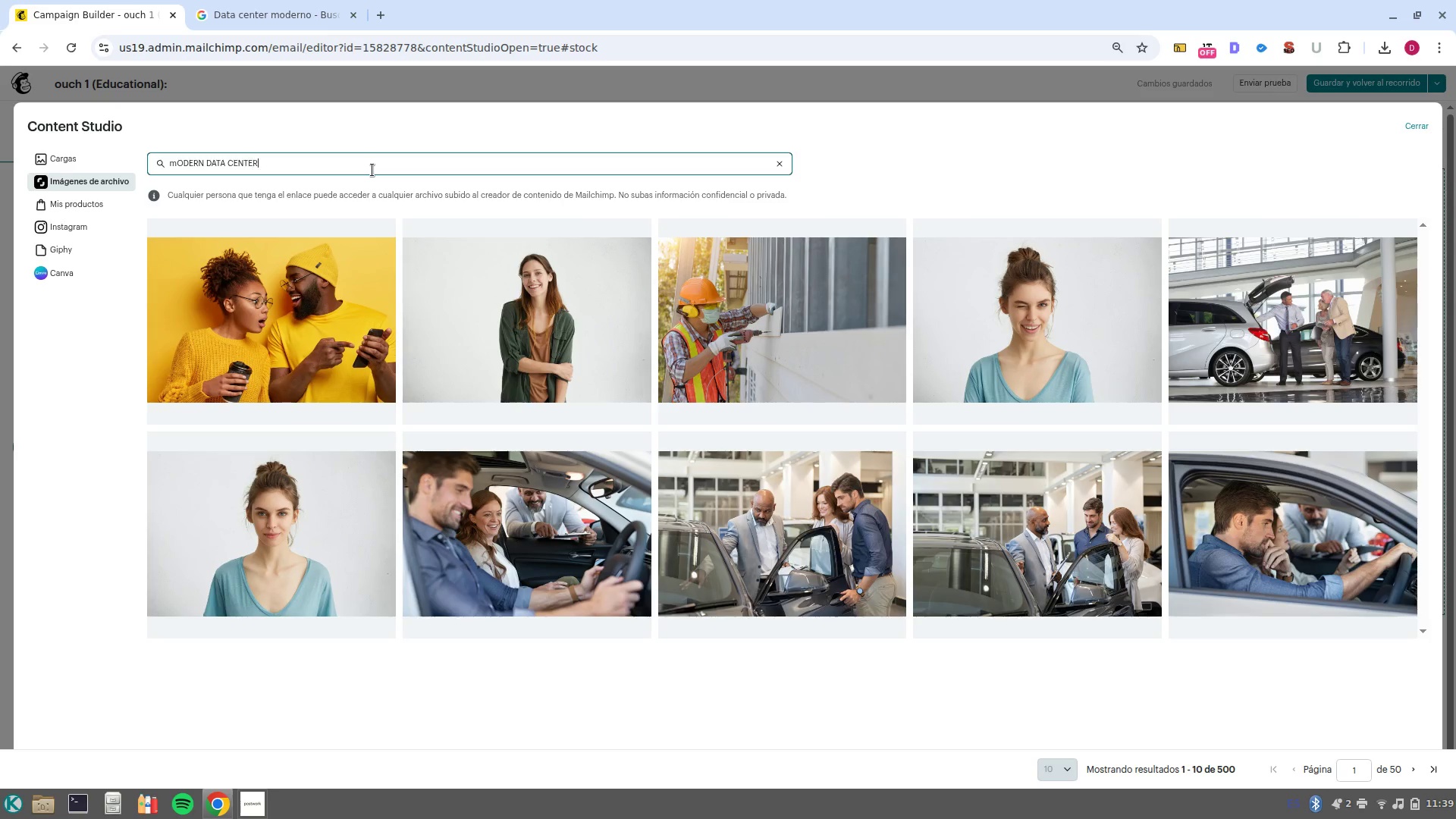 
key(Enter)
 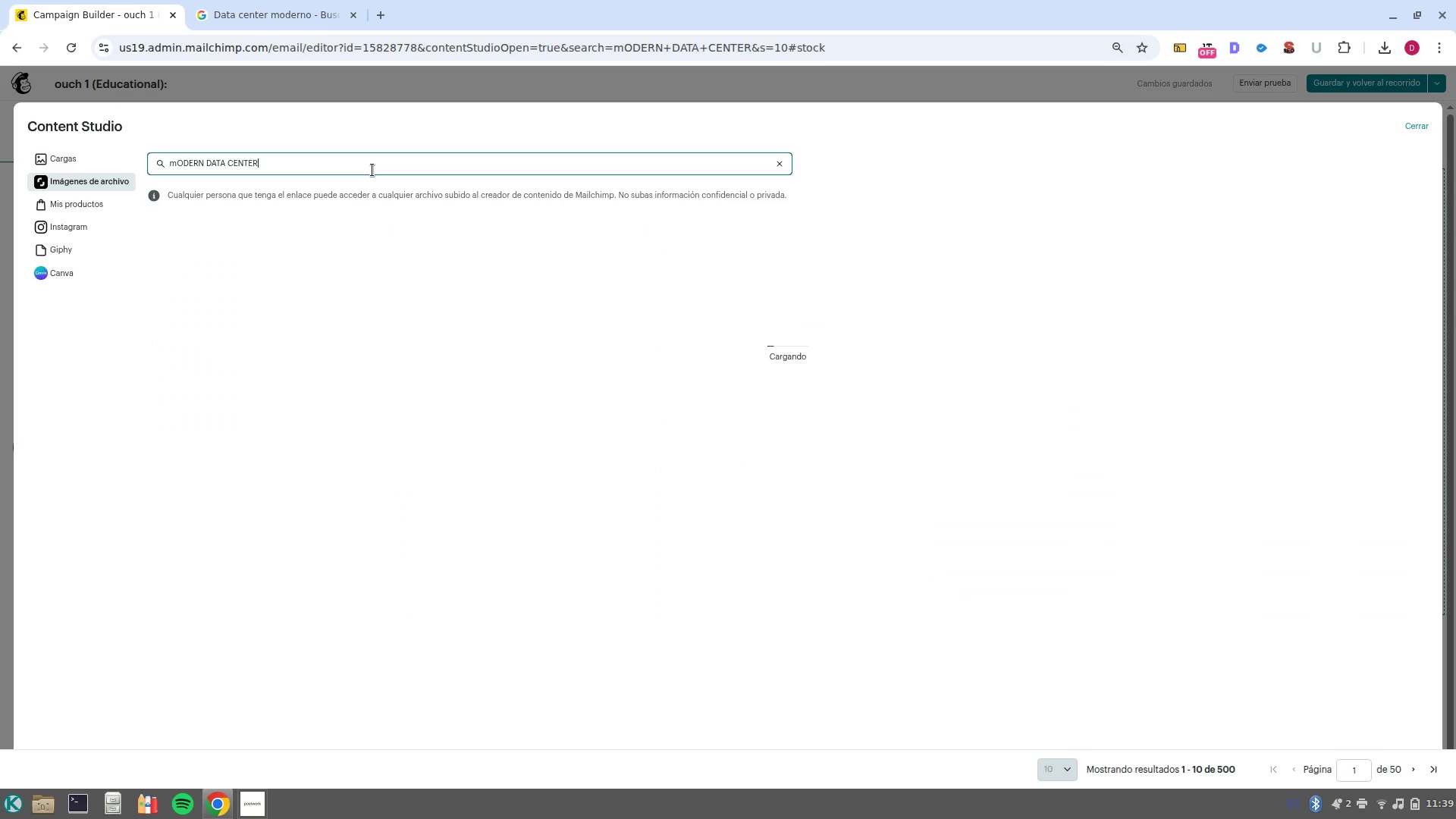 
key(CapsLock)
 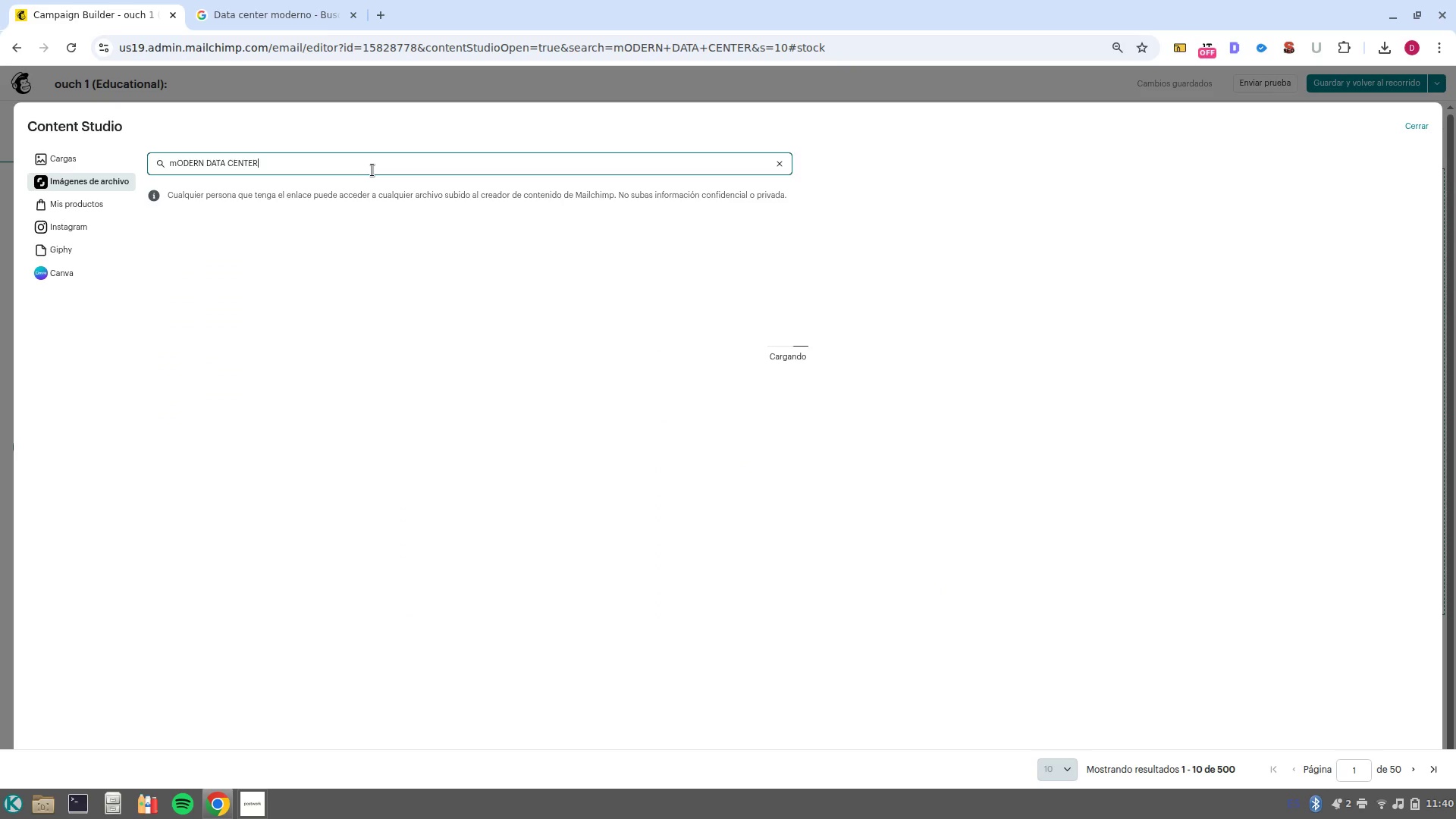 
wait(8.23)
 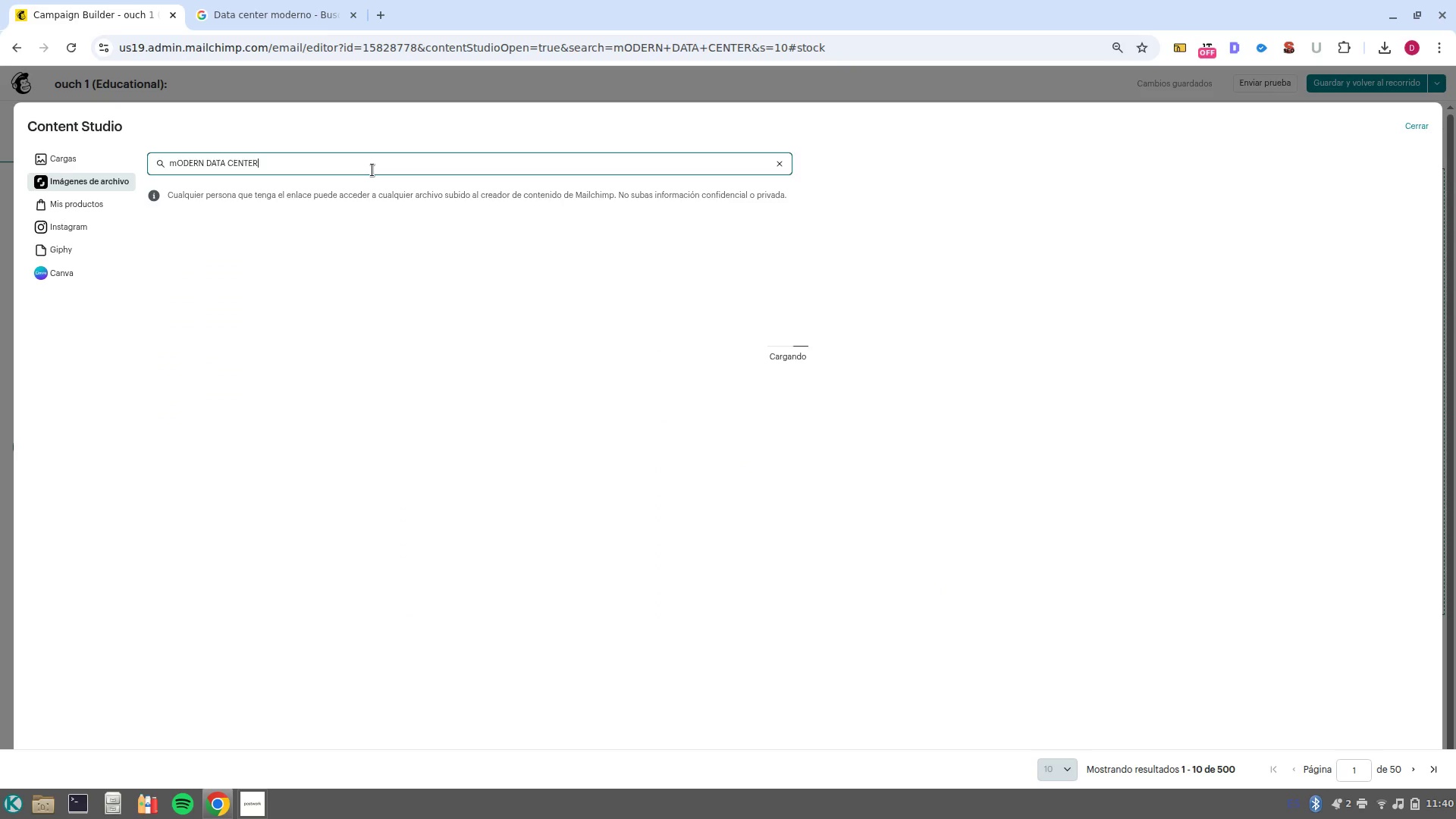 
left_click([1412, 778])
 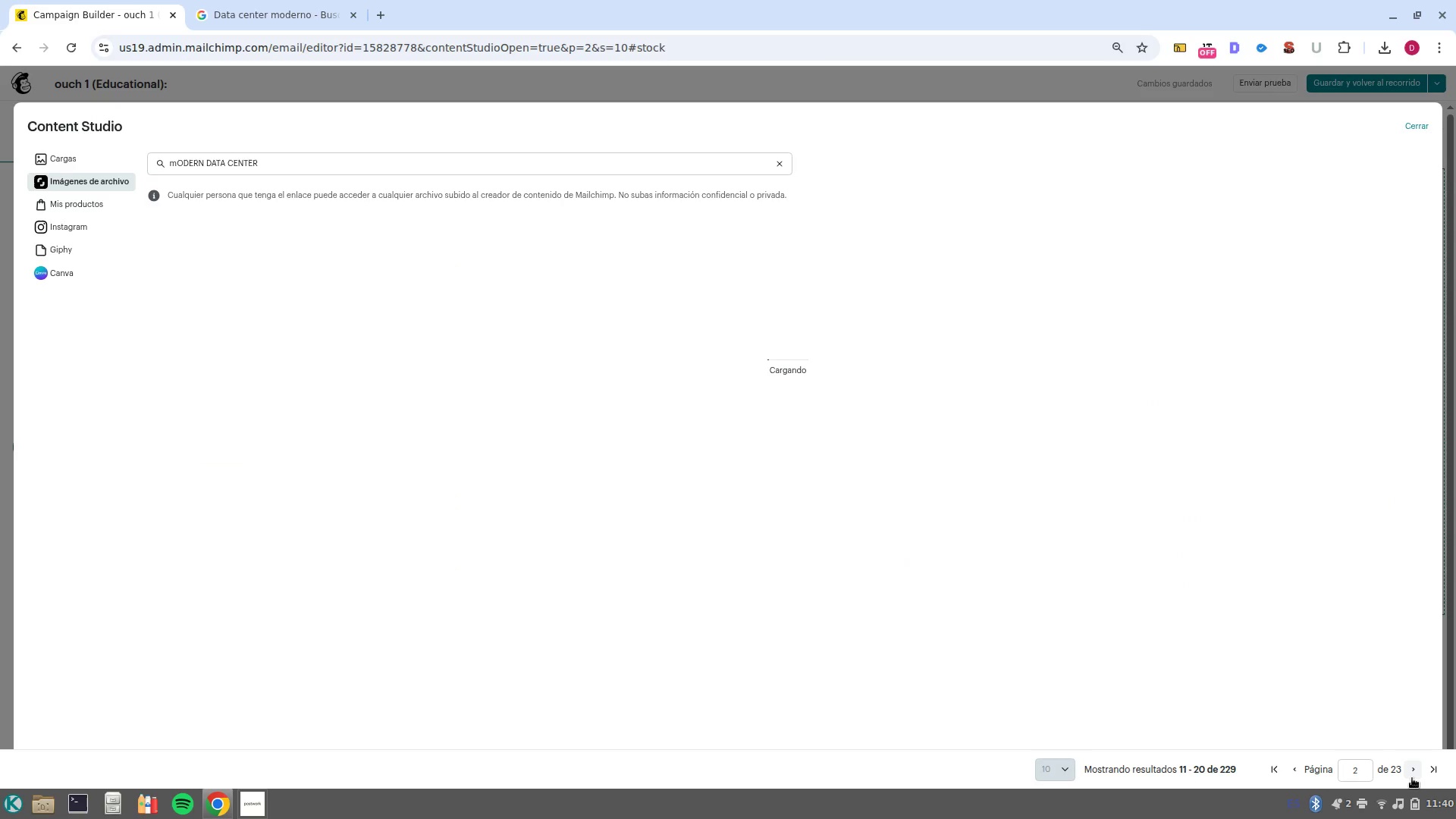 
wait(9.32)
 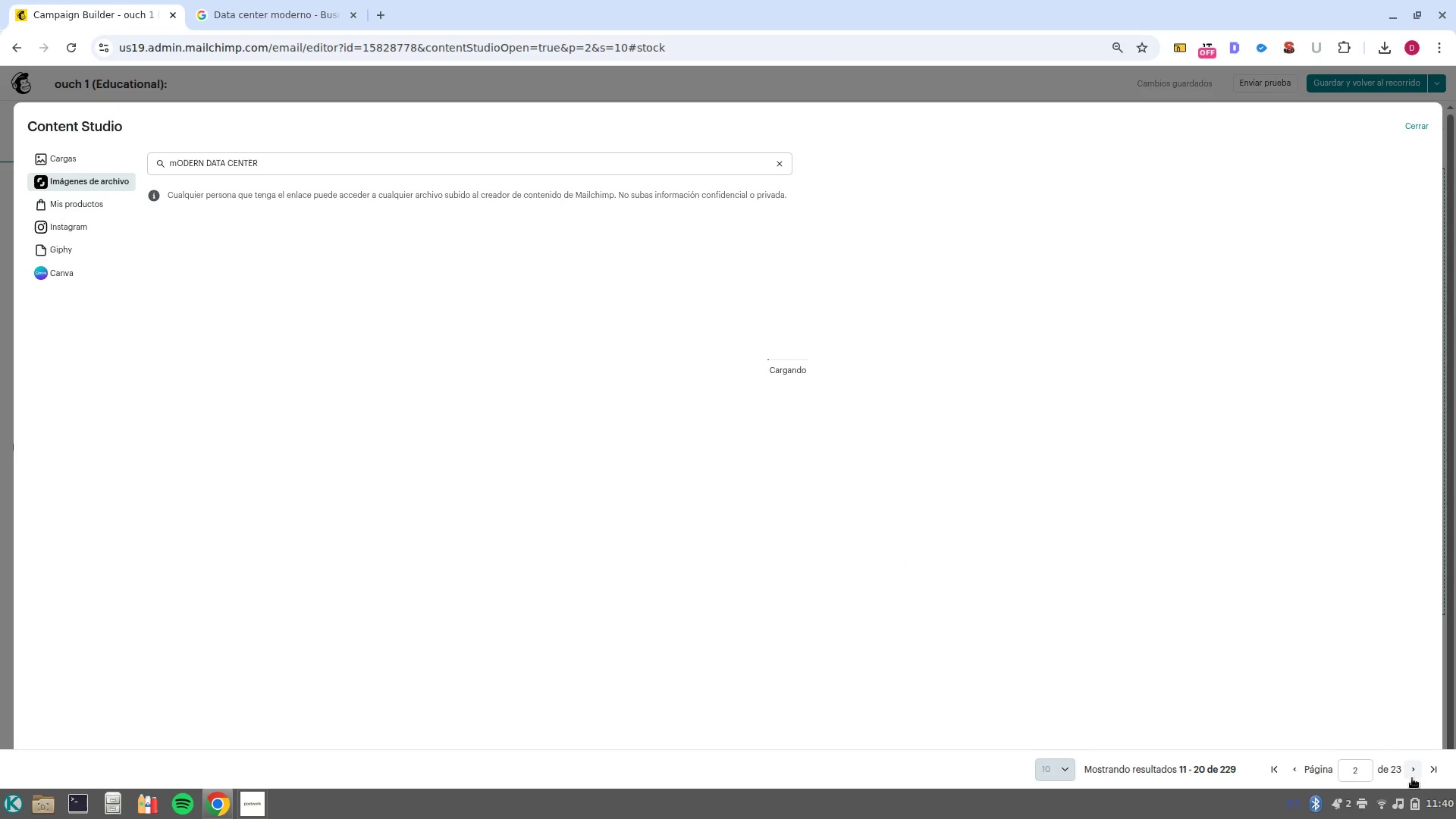 
left_click([833, 580])
 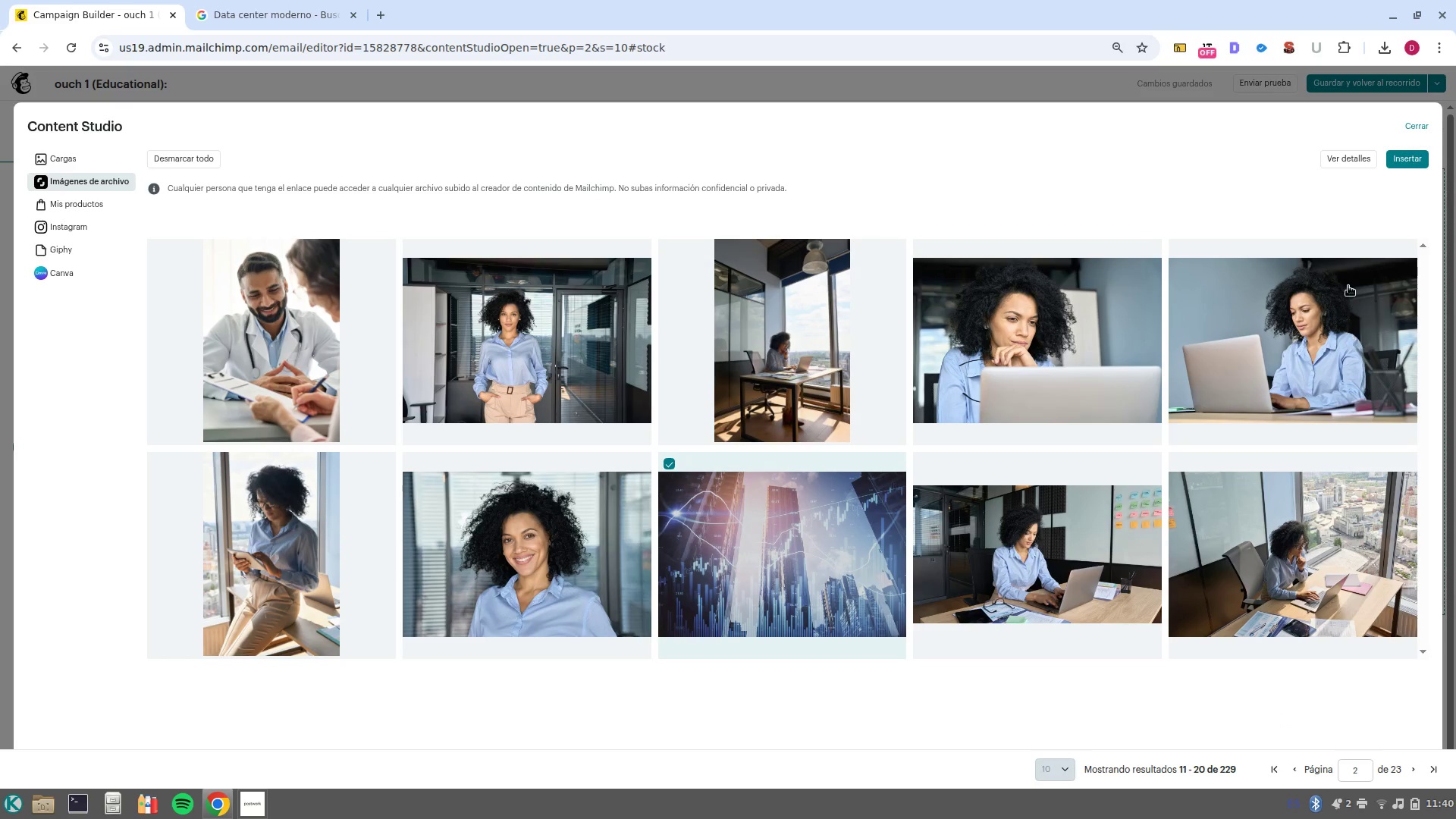 
left_click([1404, 158])
 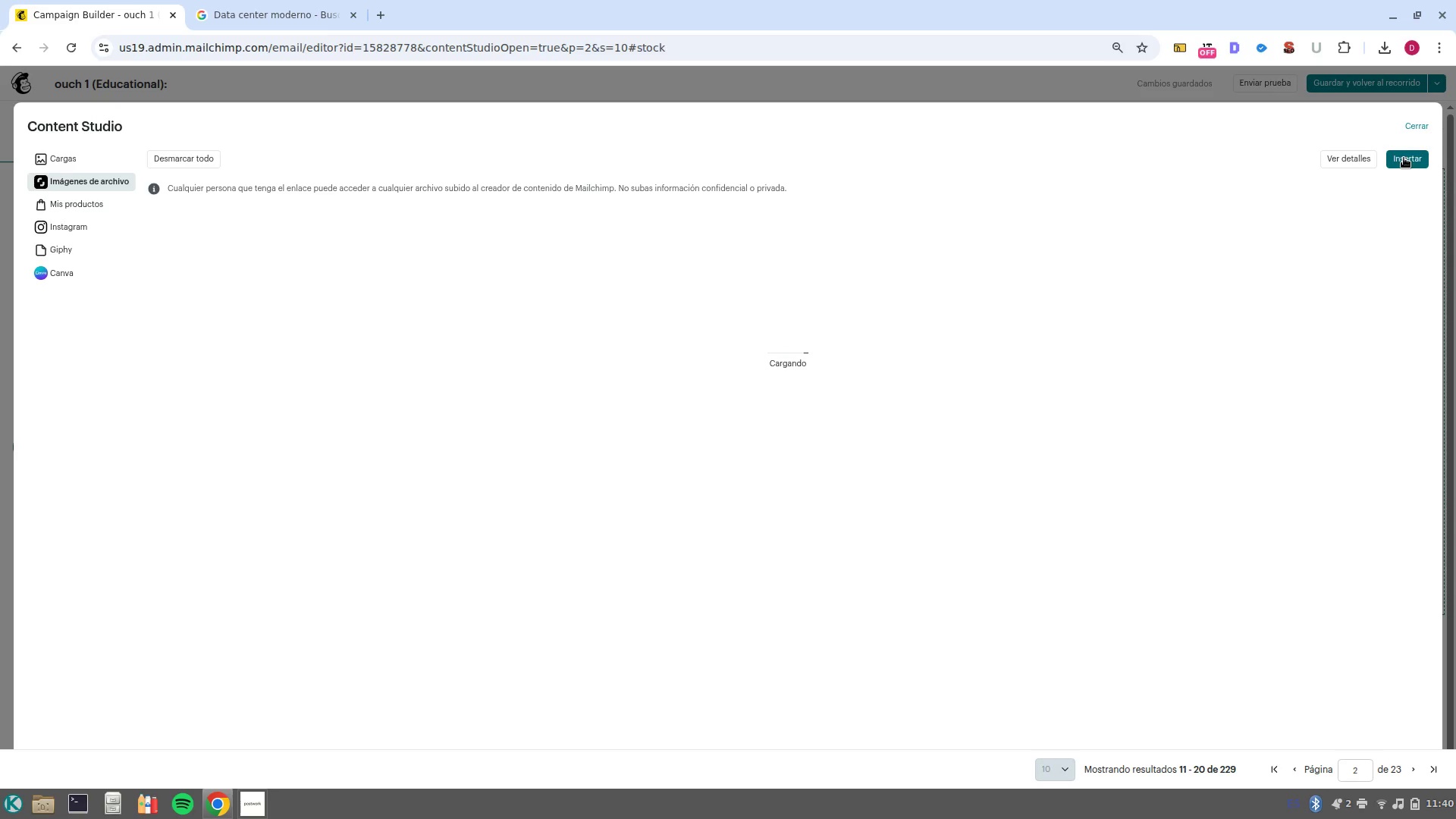 
wait(10.65)
 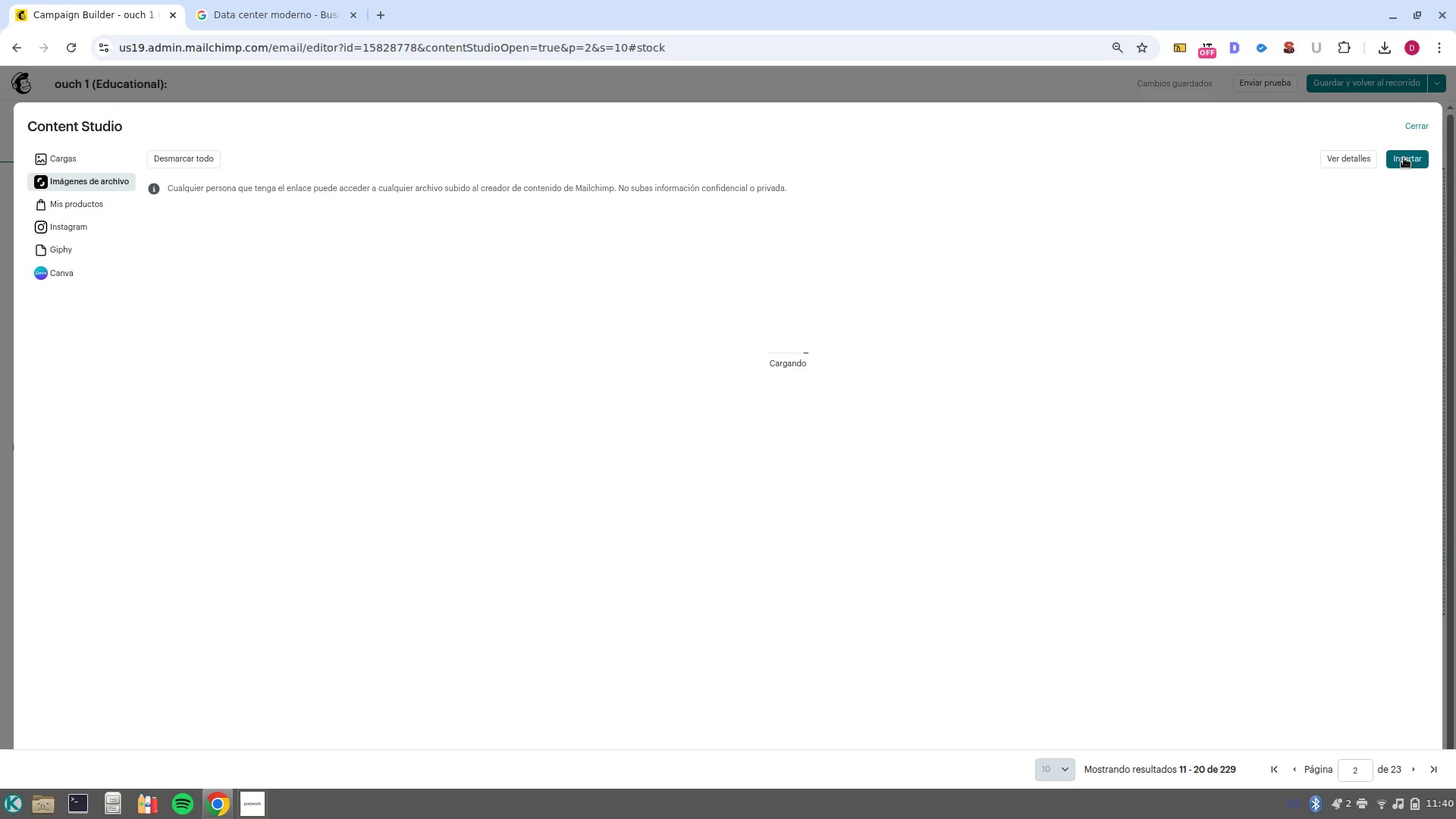 
left_click([130, 331])
 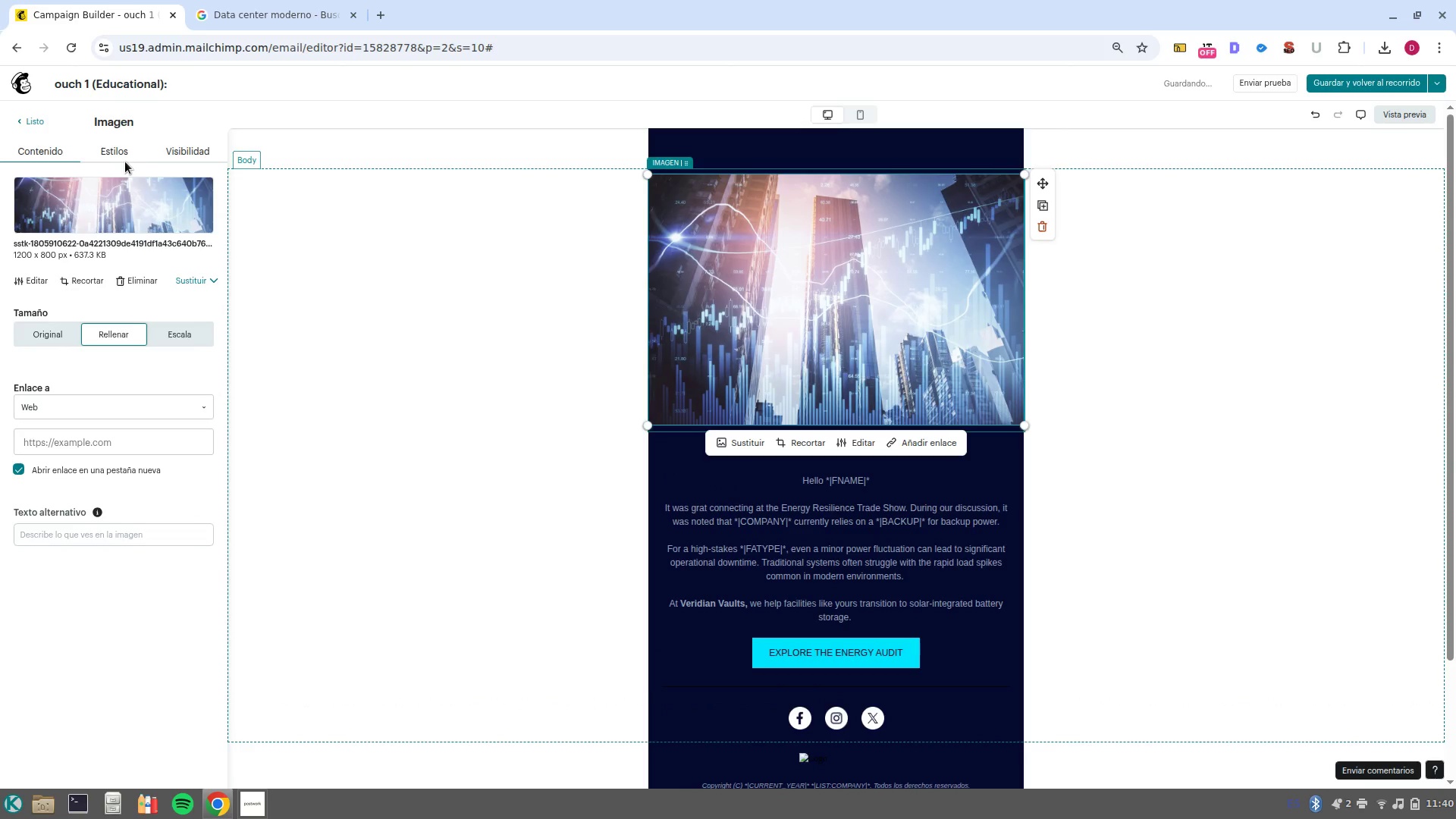 
left_click([120, 153])
 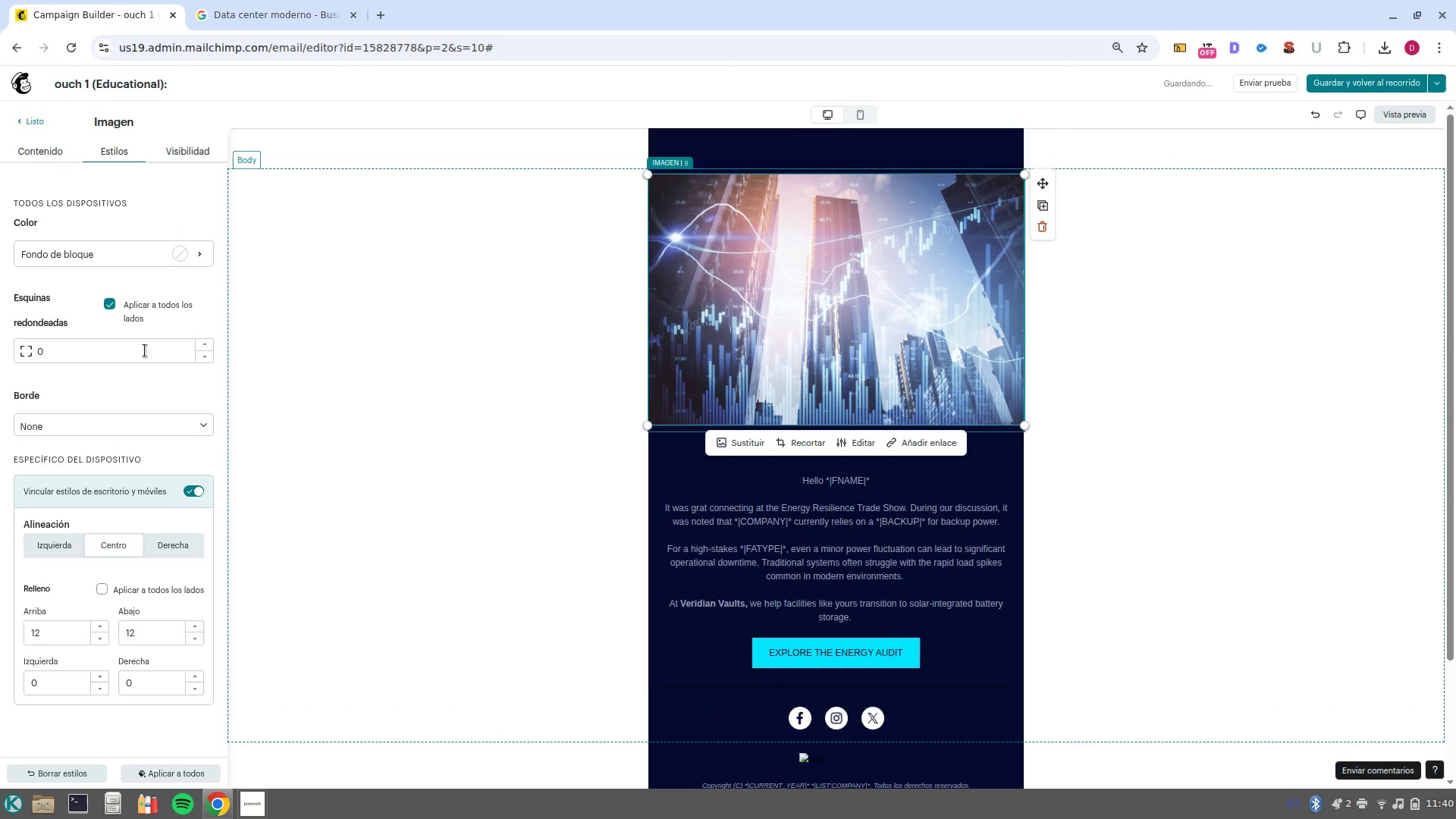 
double_click([145, 350])
 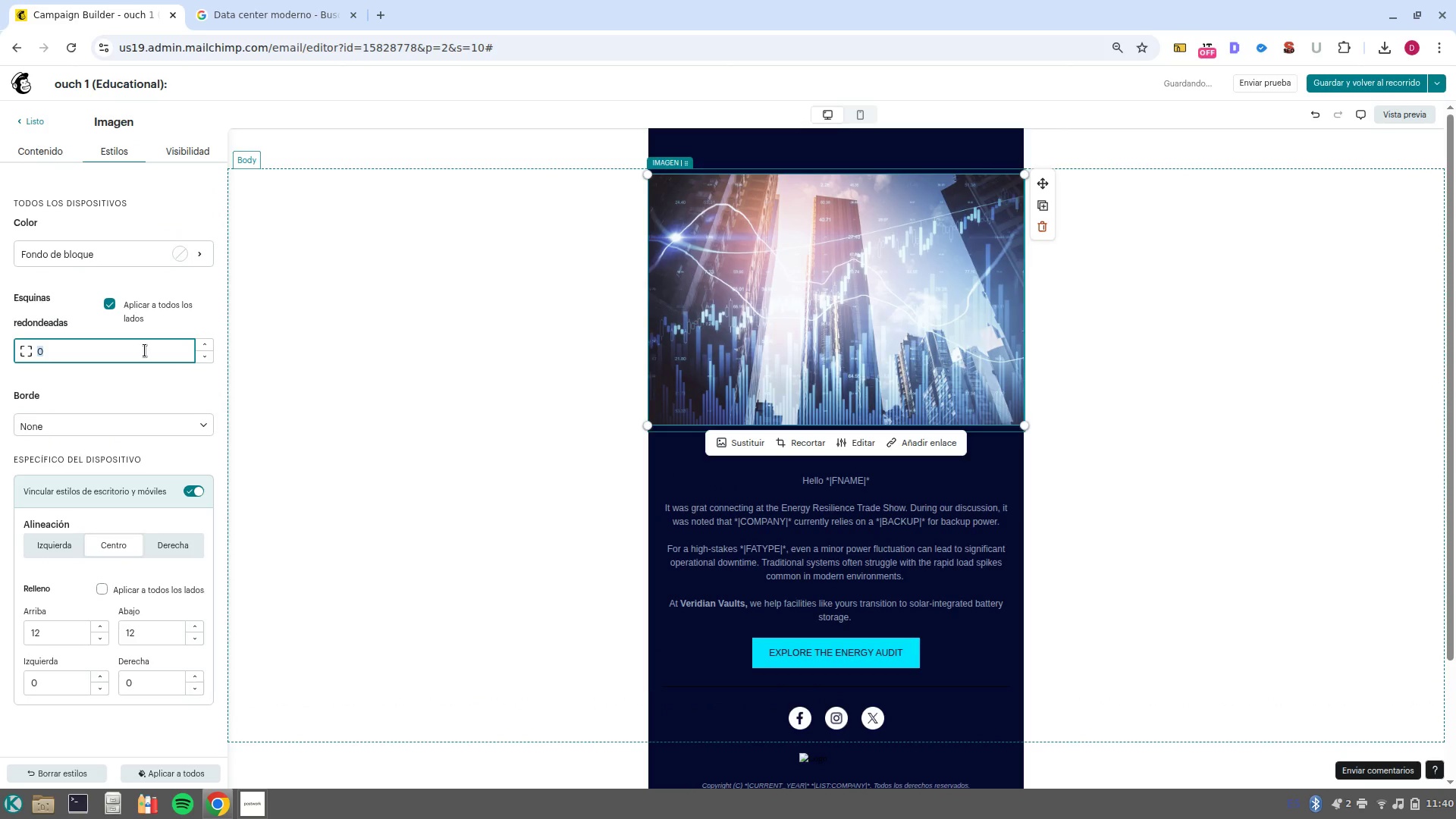 
type(10)
 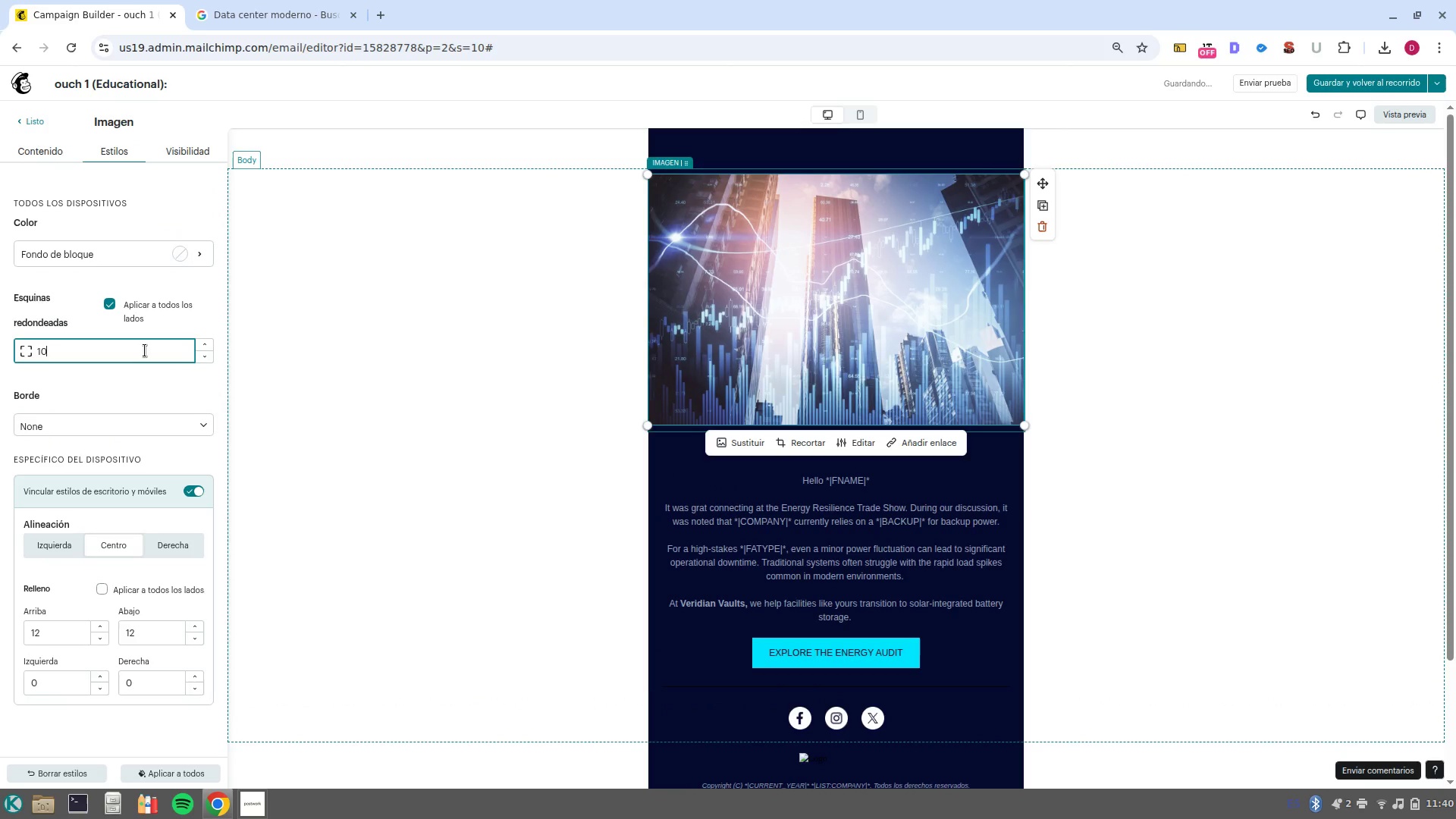 
key(Enter)
 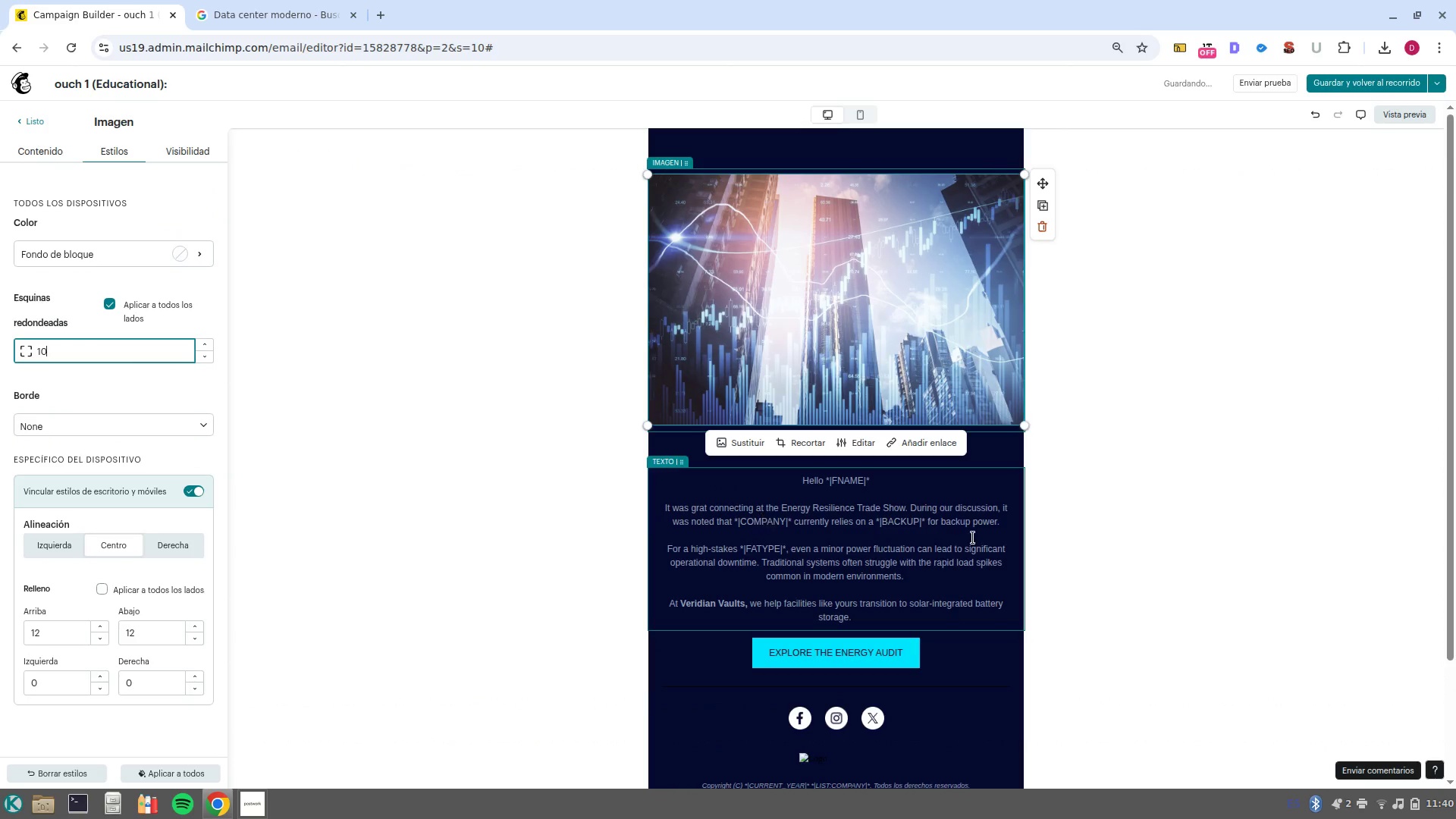 
left_click([1143, 552])
 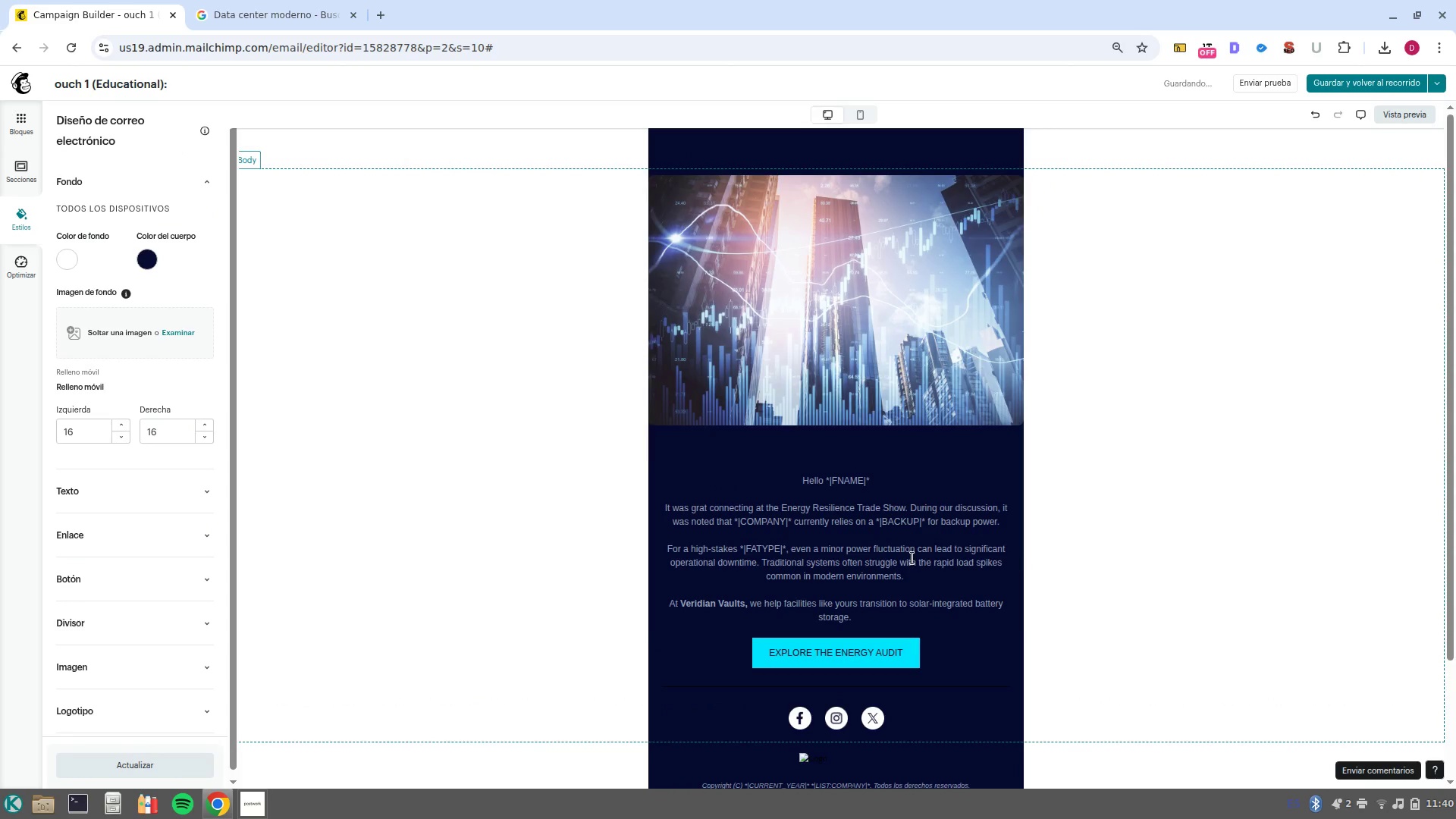 
scroll: coordinate [902, 673], scroll_direction: down, amount: 2.0
 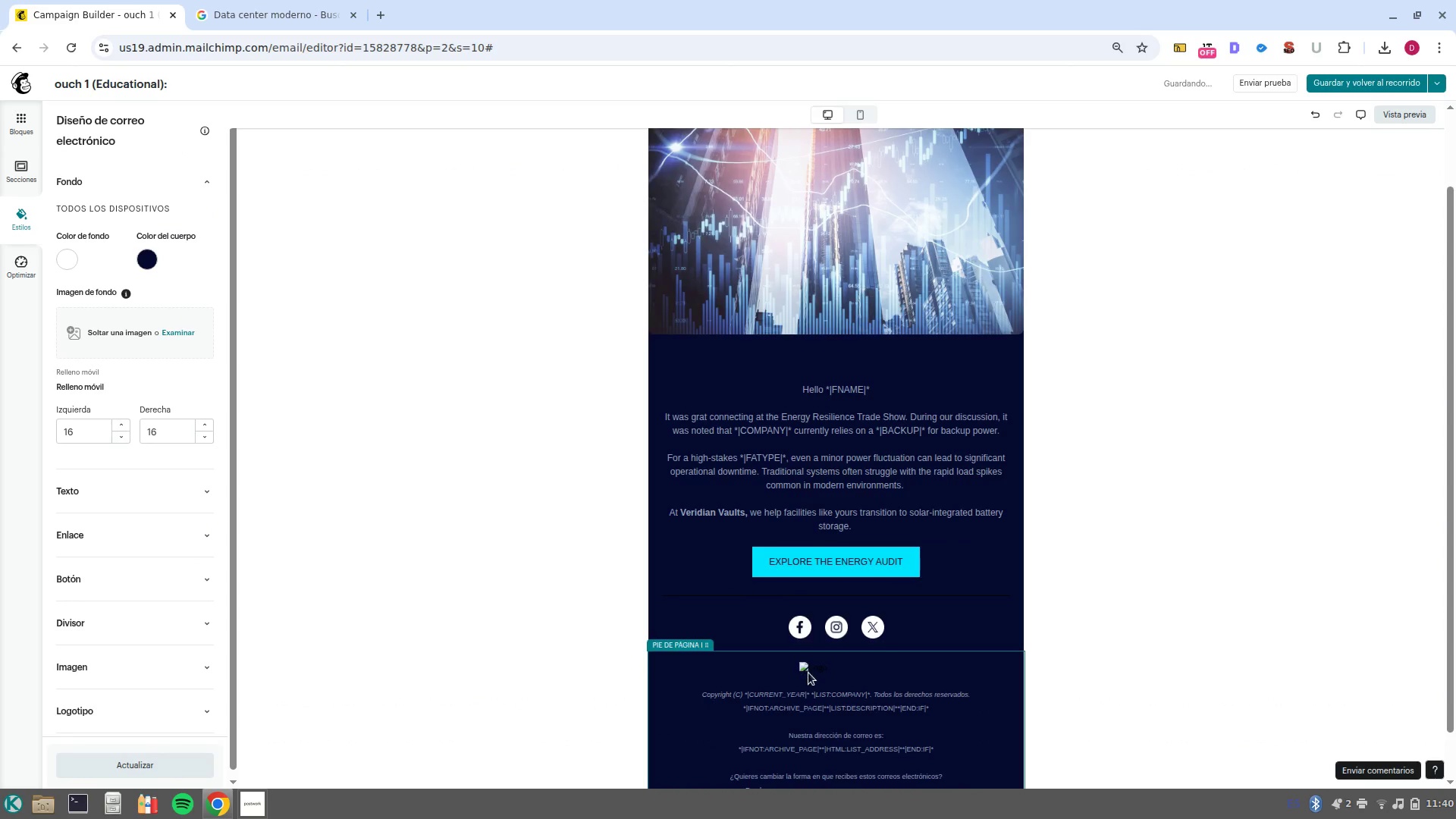 
left_click([811, 667])
 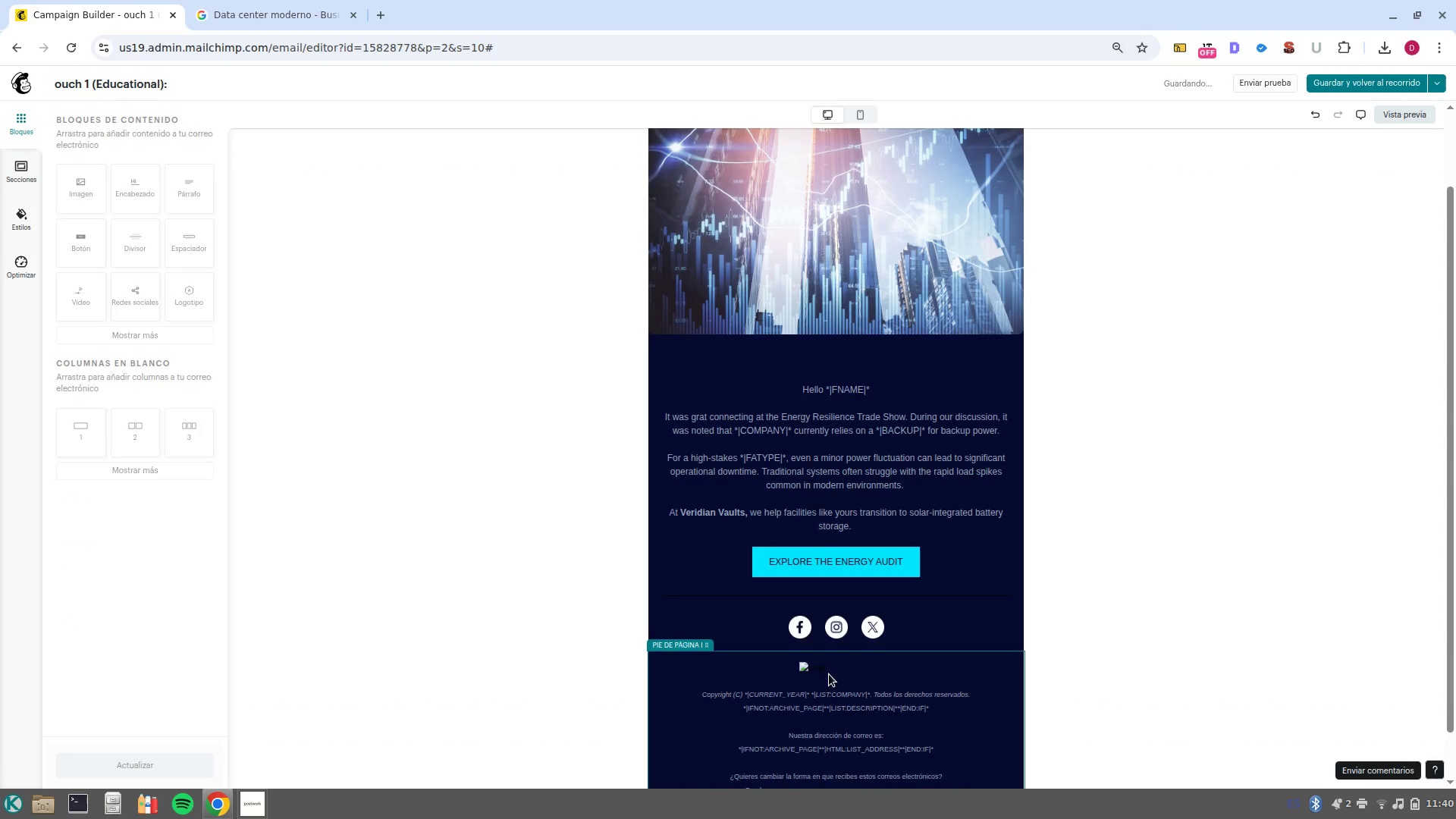 
left_click([827, 672])
 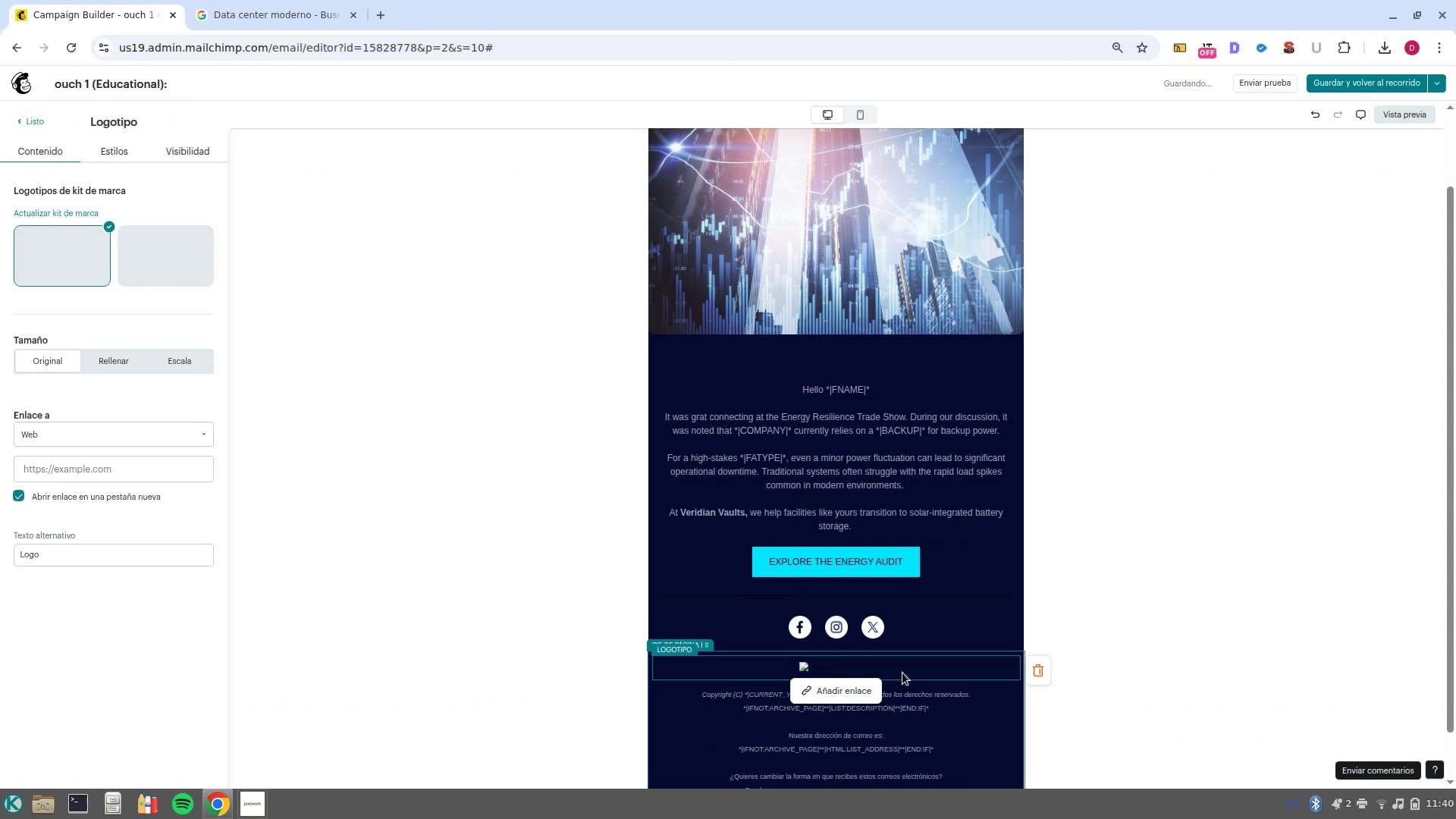 
left_click([861, 673])
 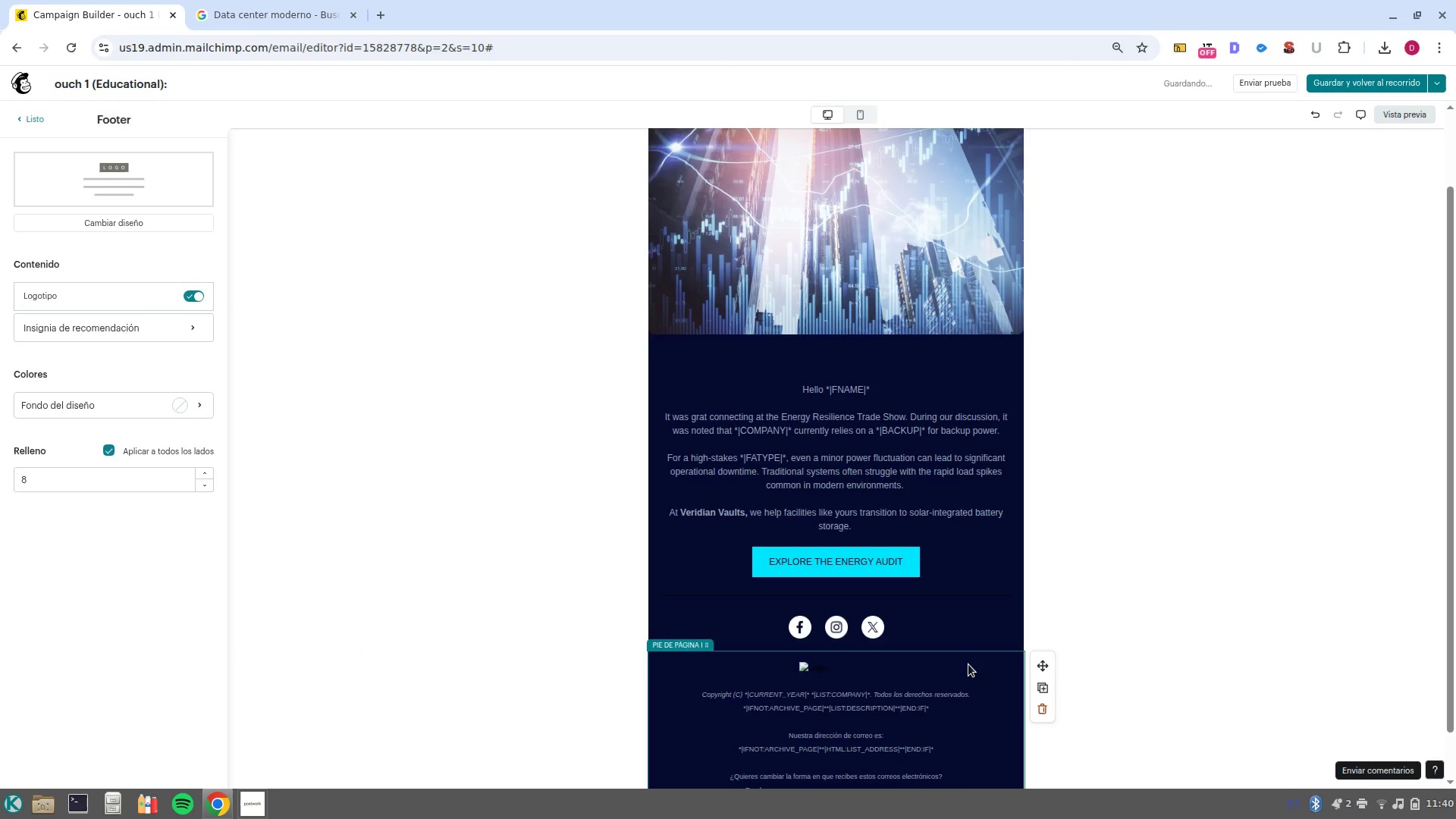 
left_click([946, 664])
 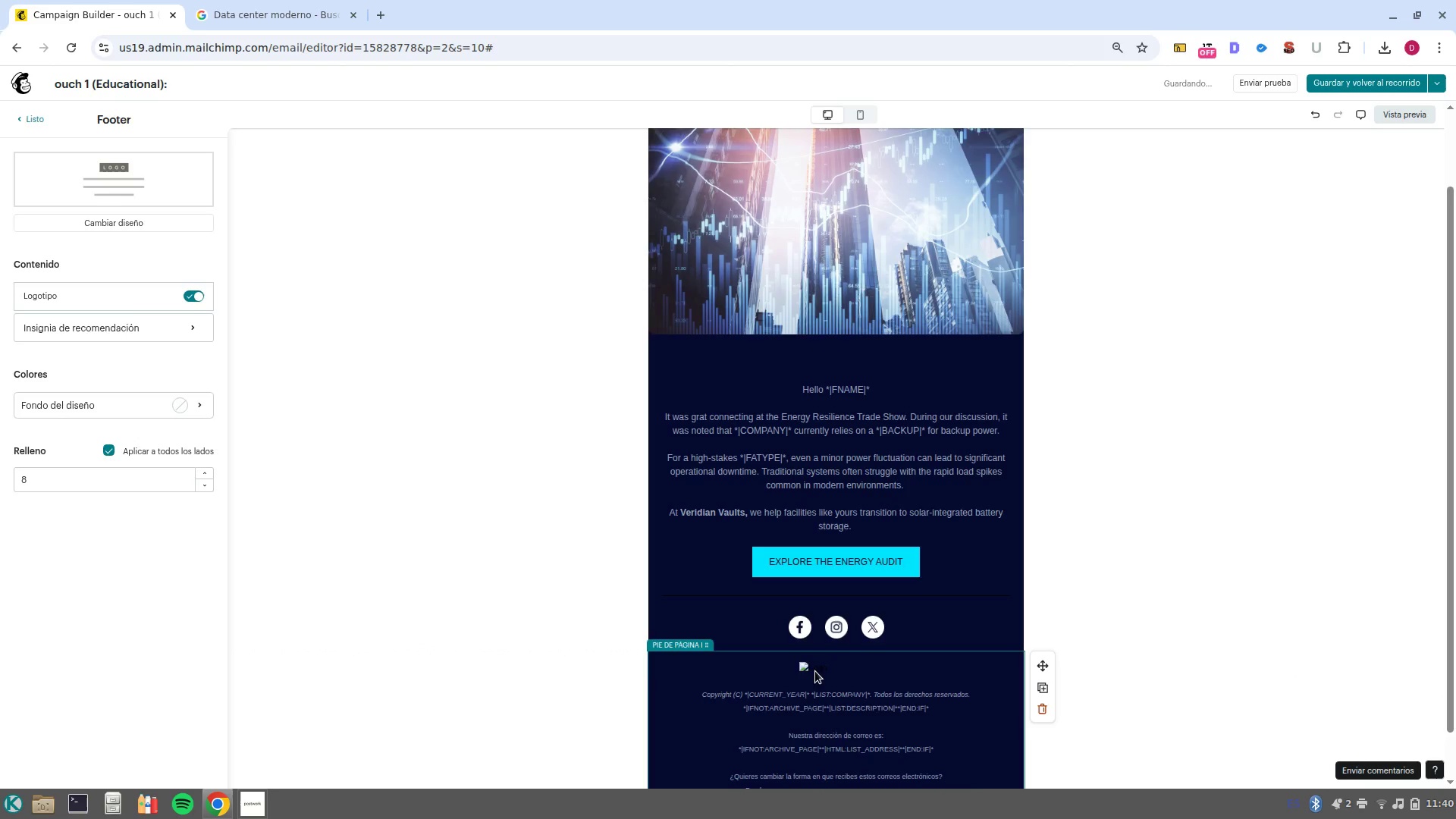 
left_click([808, 668])
 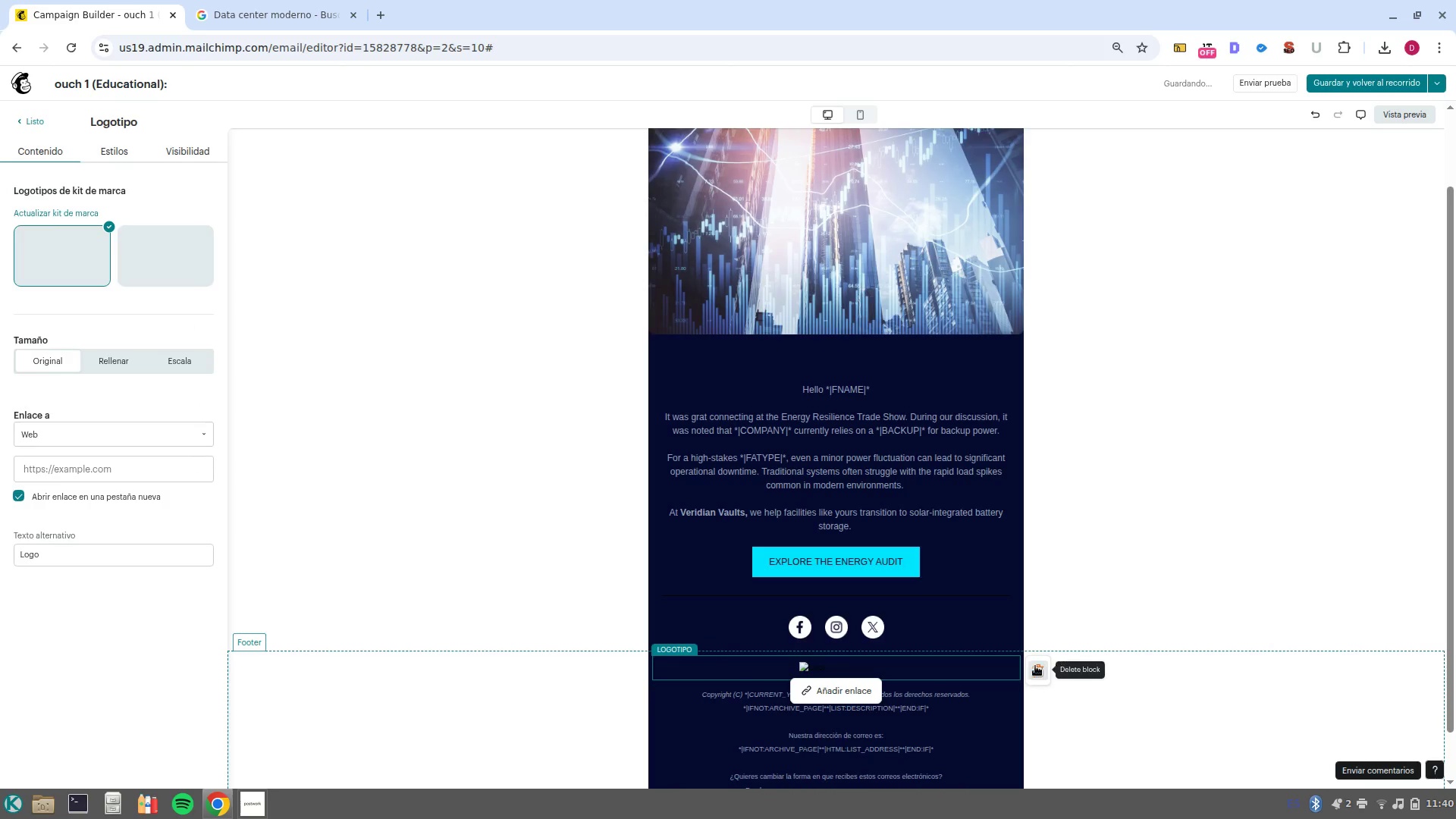 
left_click([1035, 666])
 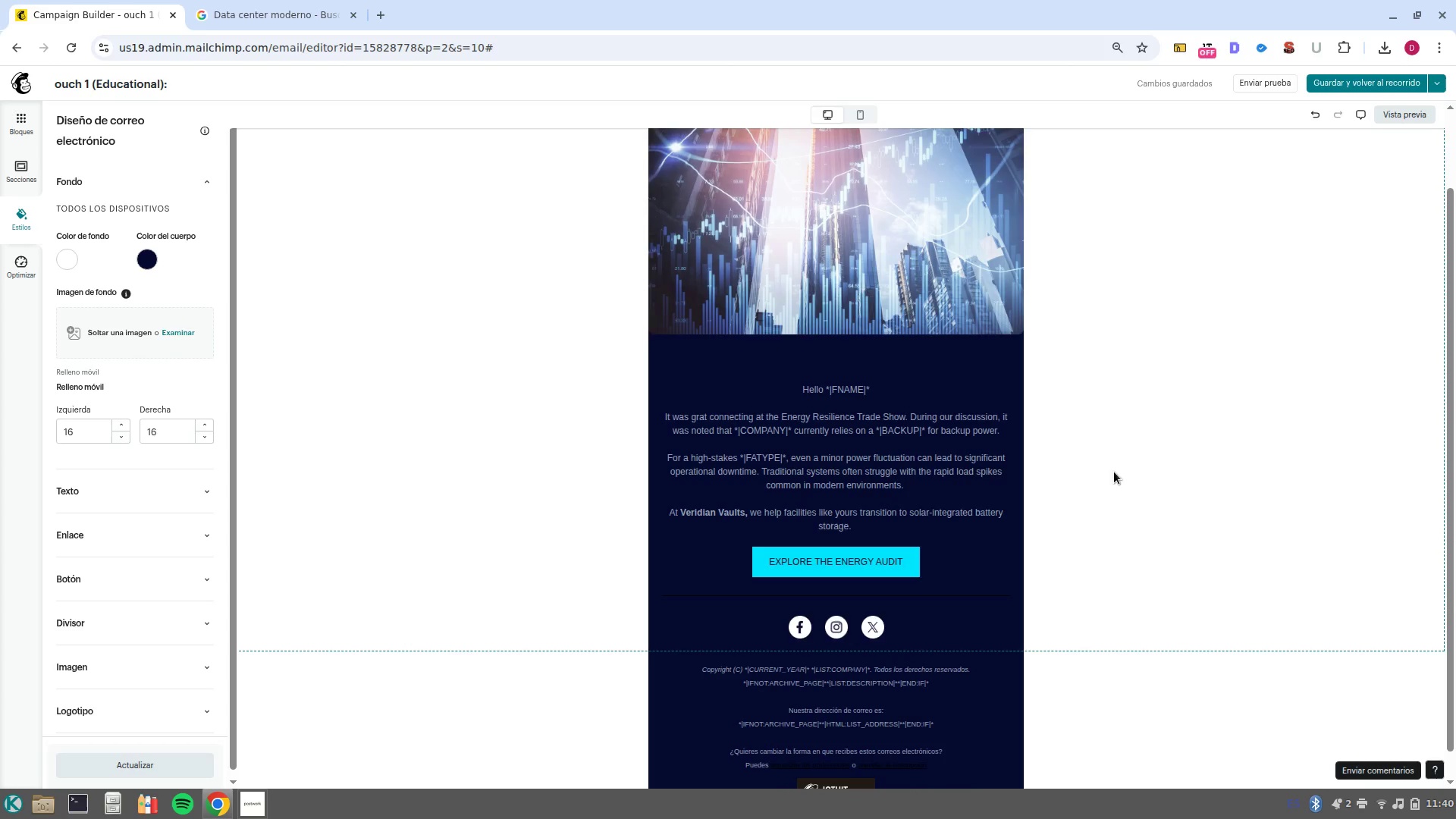 
wait(18.85)
 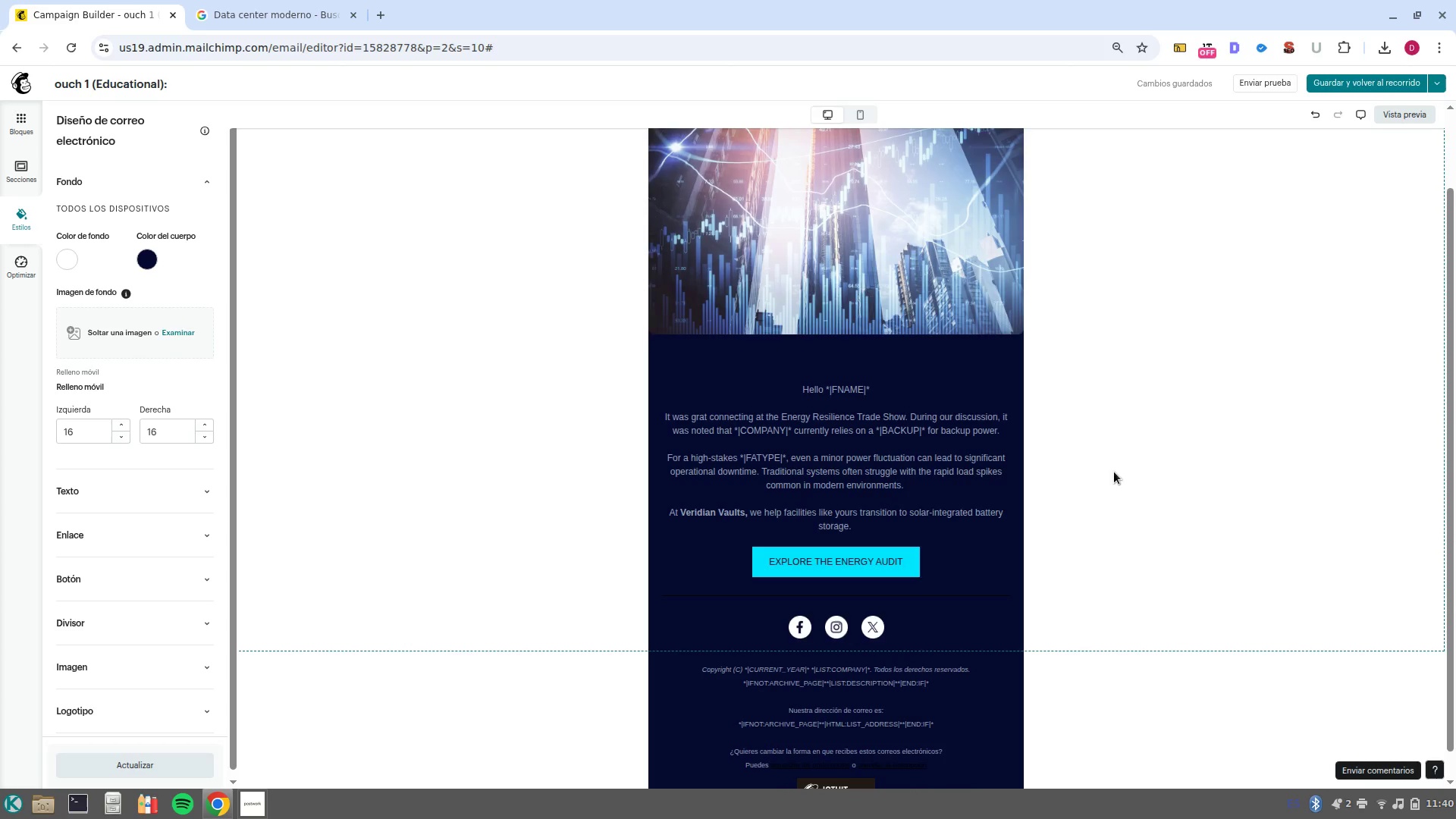 
left_click([915, 527])
 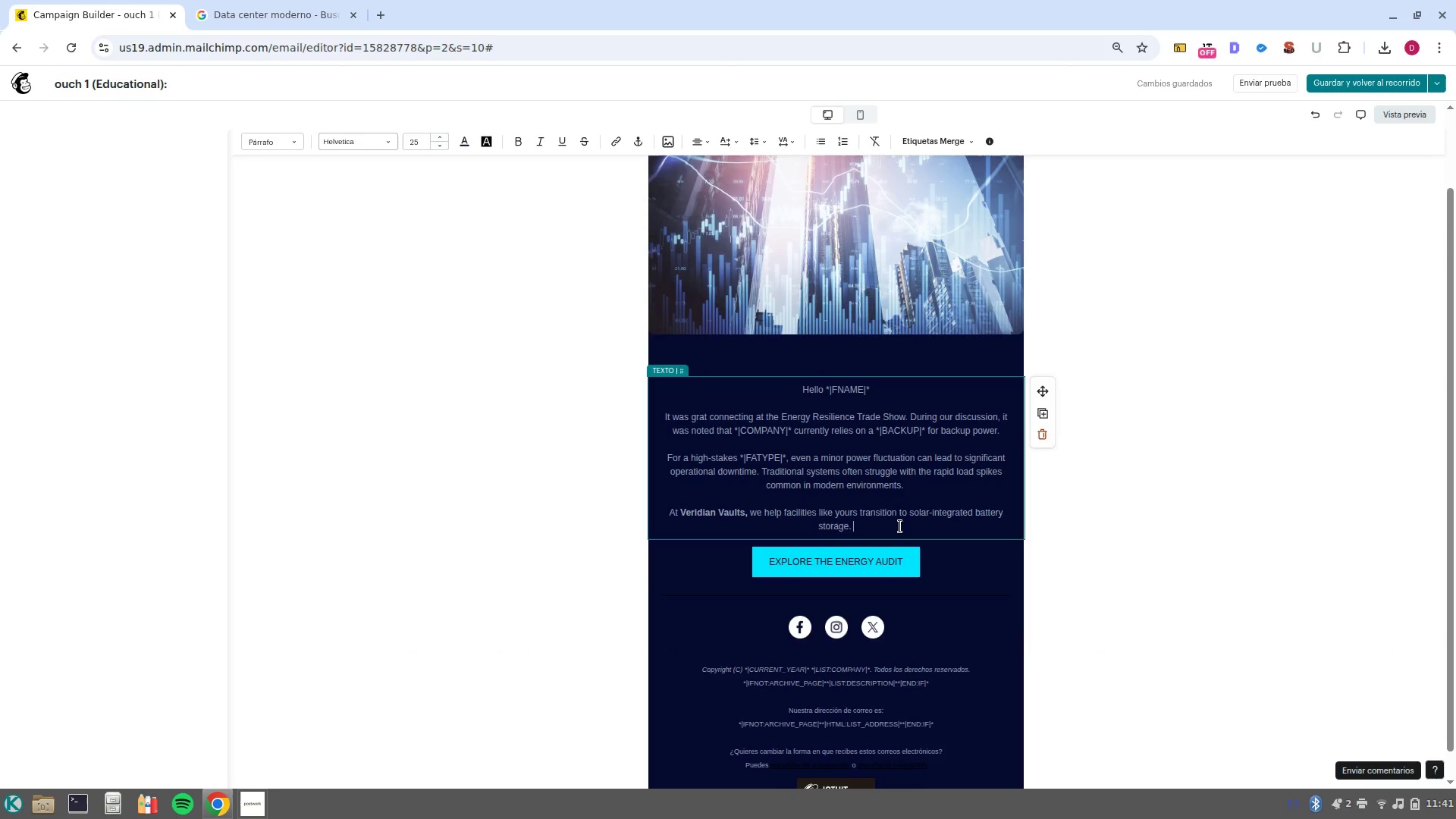 
key(Enter)
 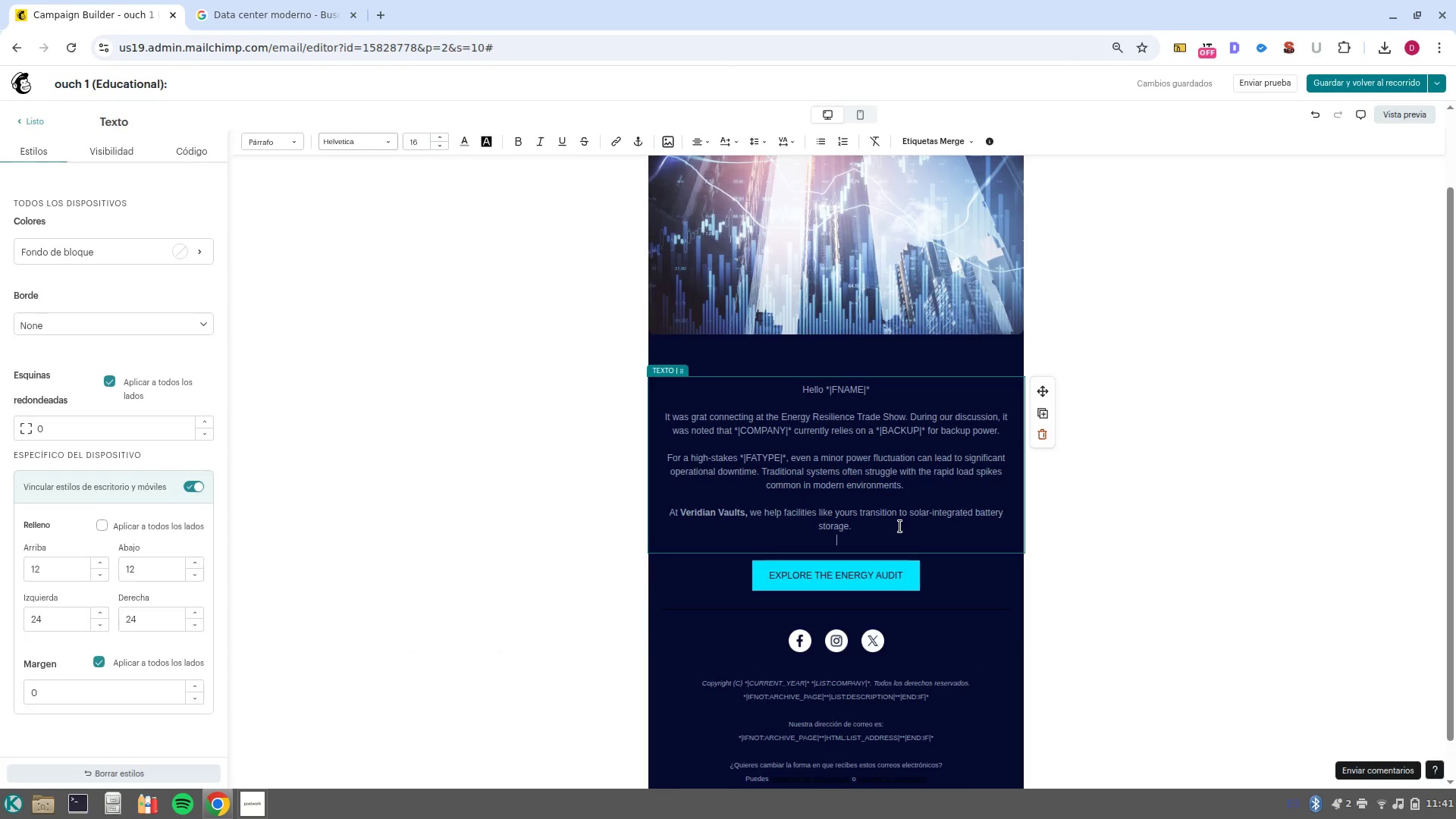 
key(Enter)
 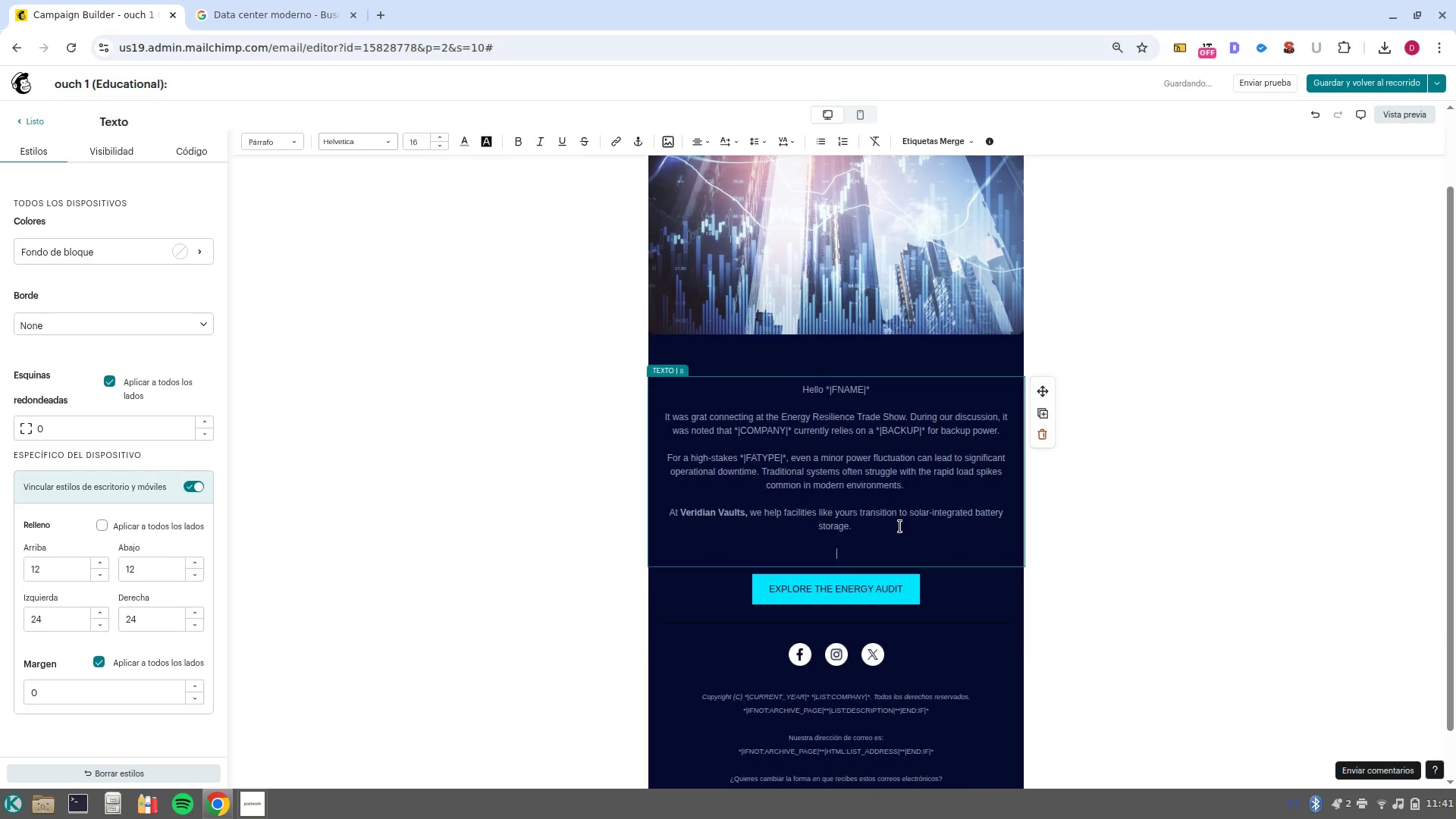 
key(Control+B)
 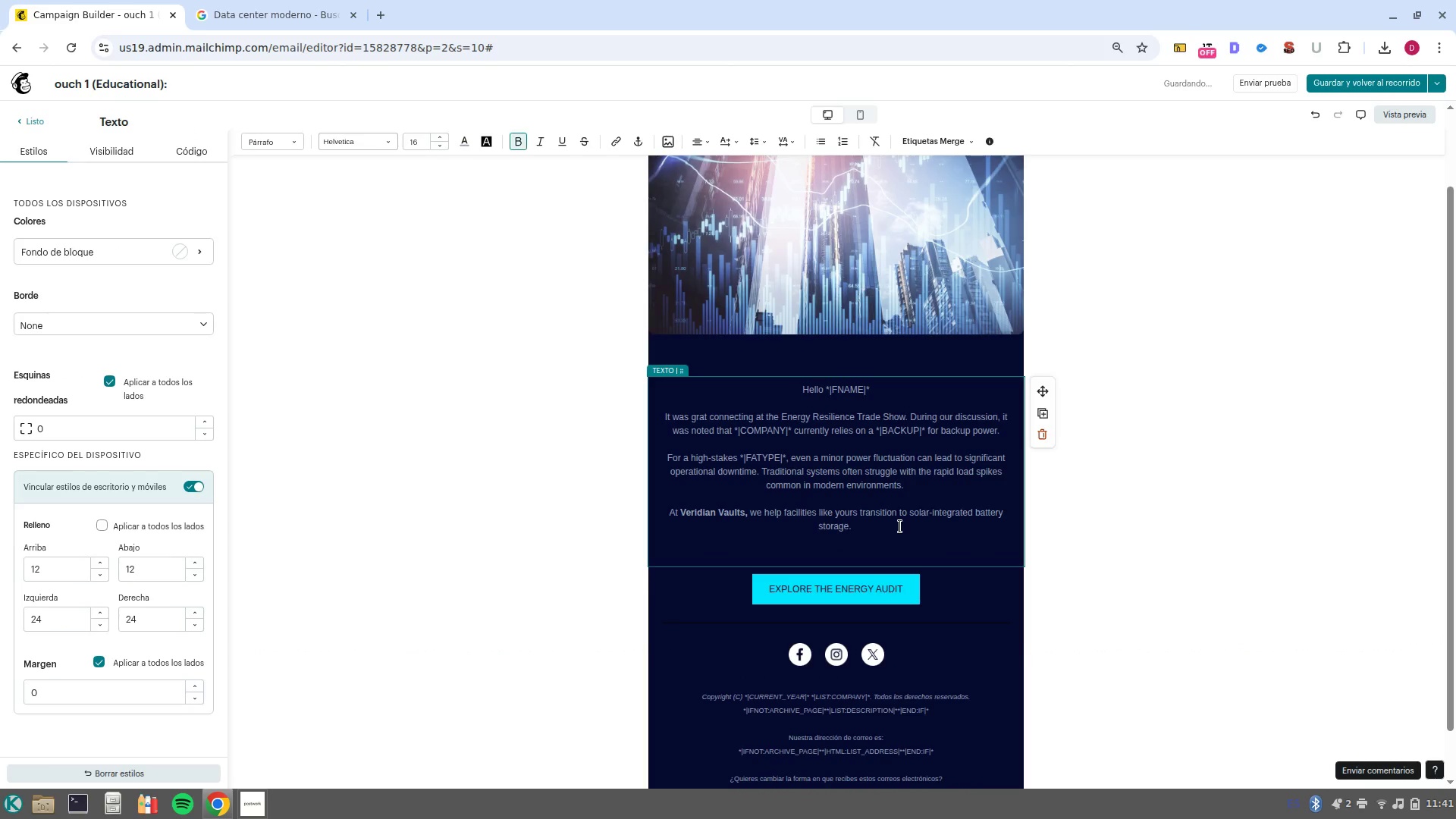 
type(Best regards,)
 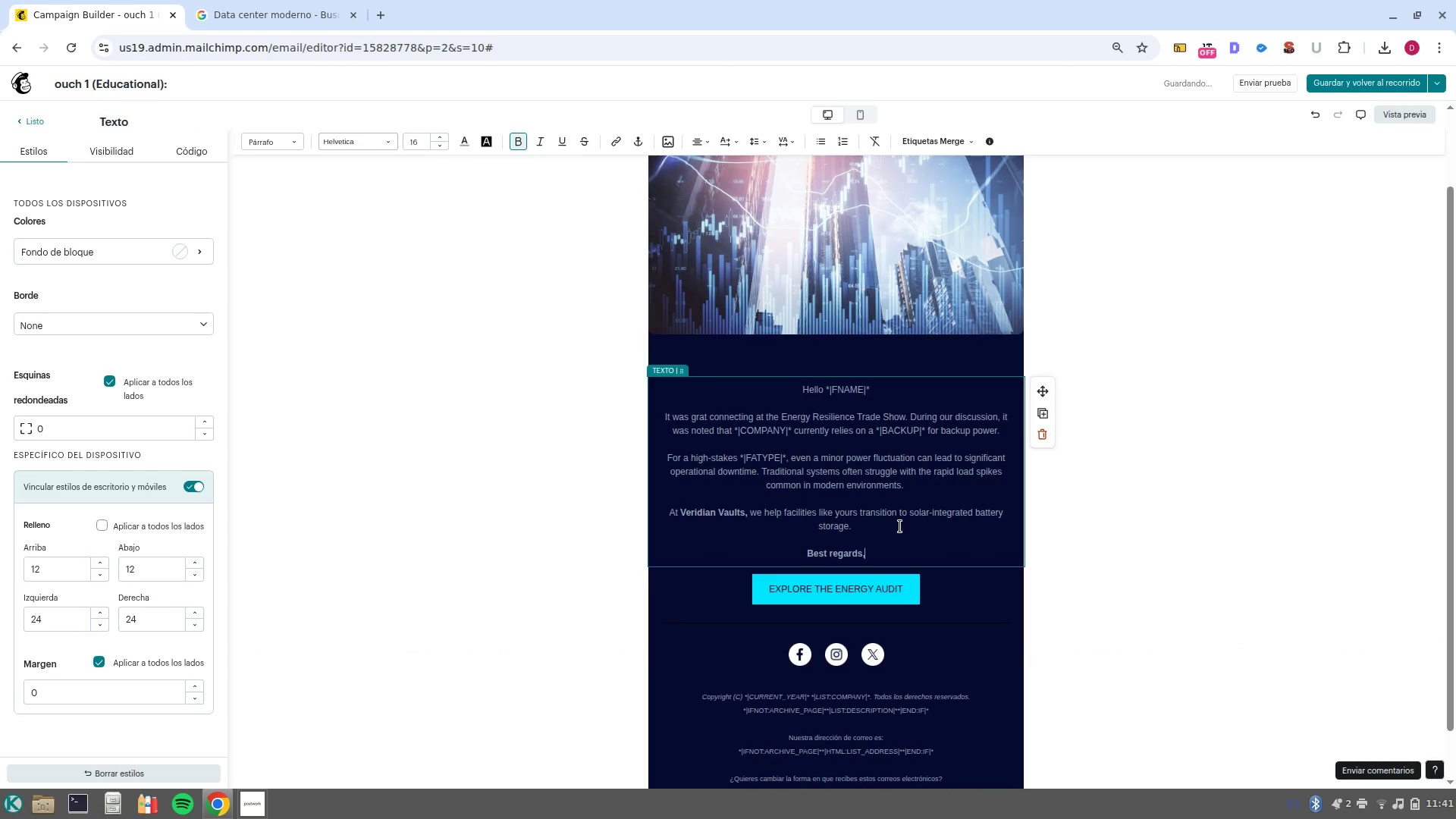 
key(Enter)
 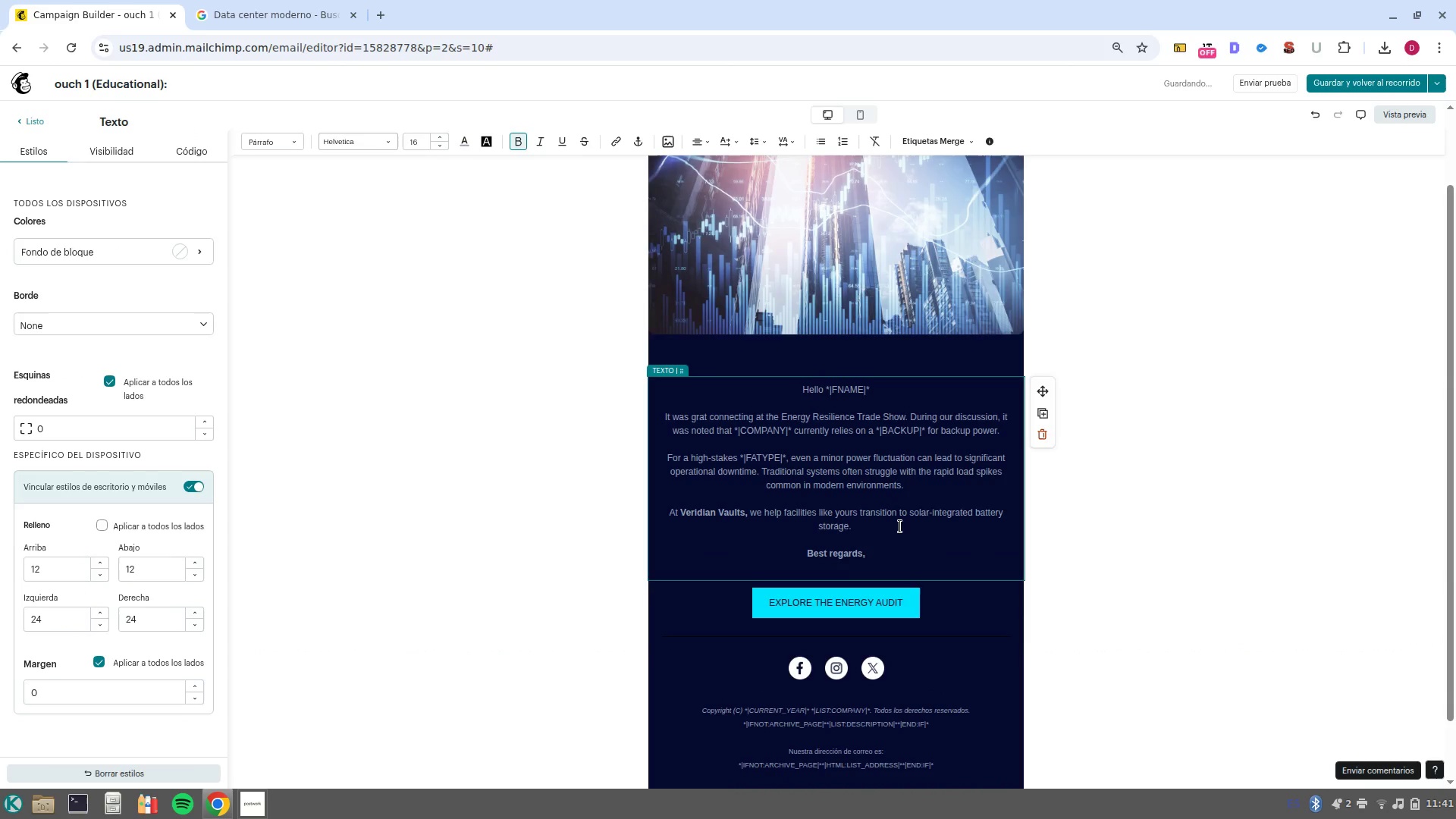 
hold_key(key=ControlLeft, duration=0.67)
 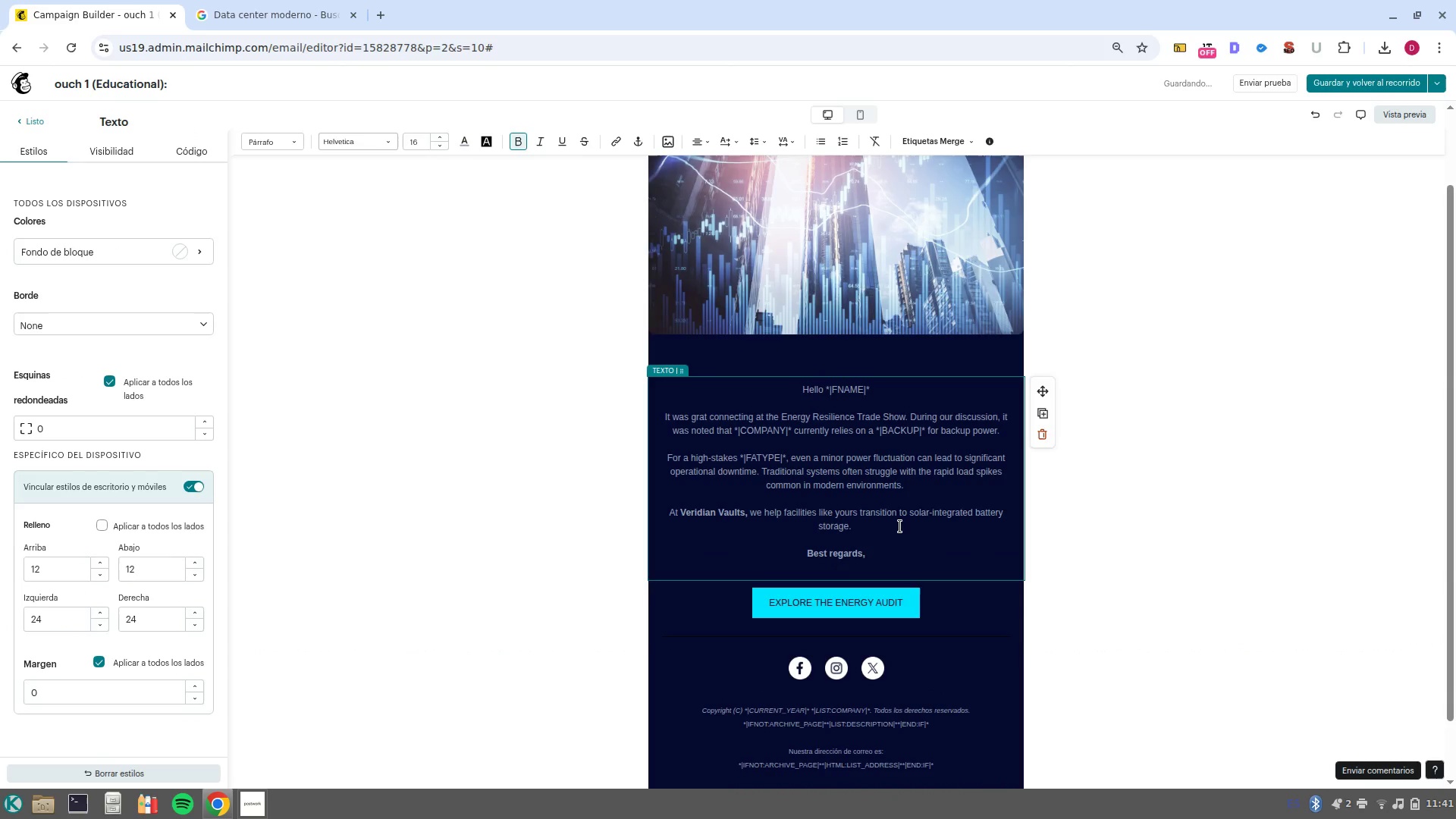 
type(Veridian Vault Team)
 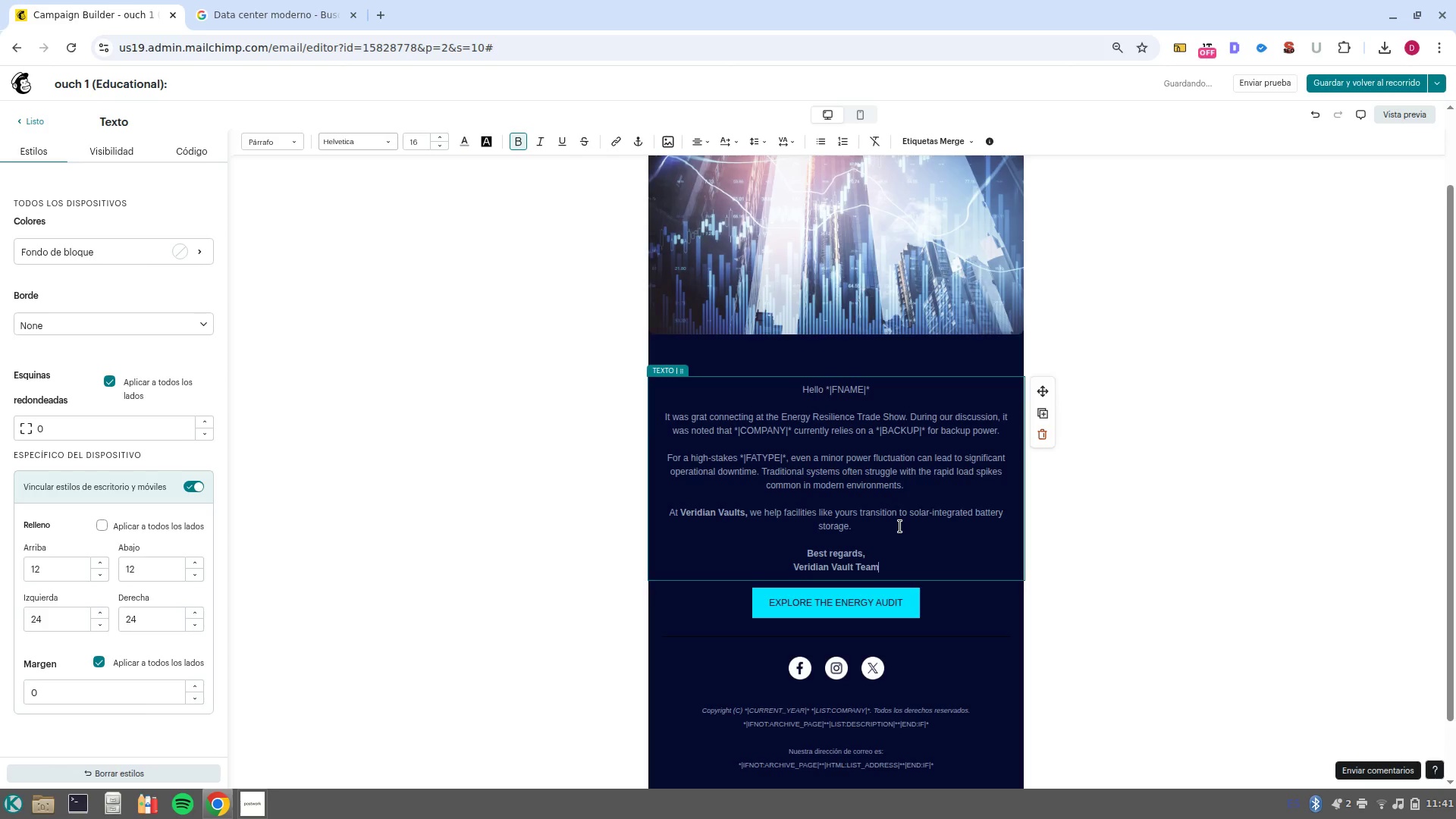 
key(Control+B)
 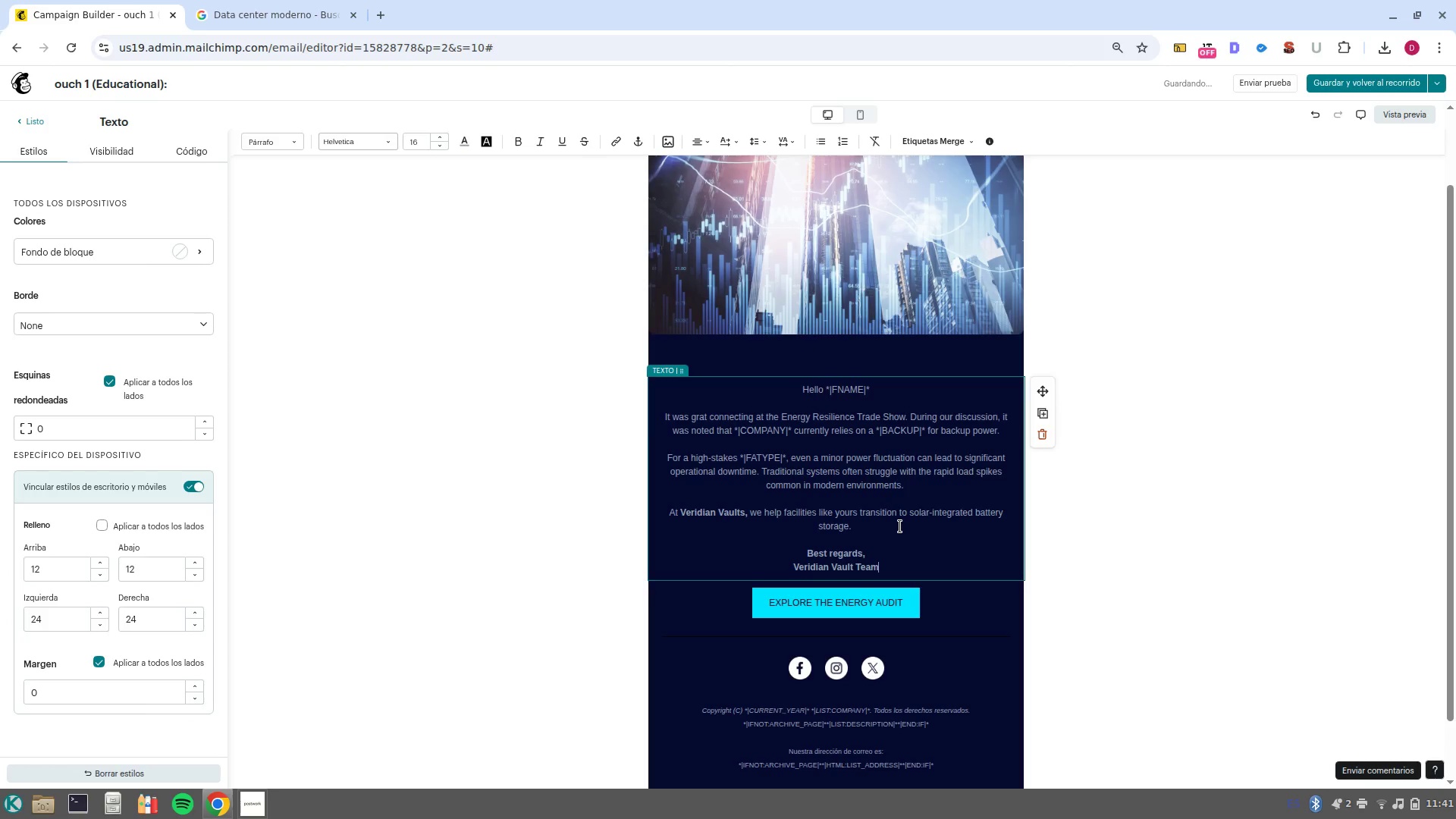 
wait(8.69)
 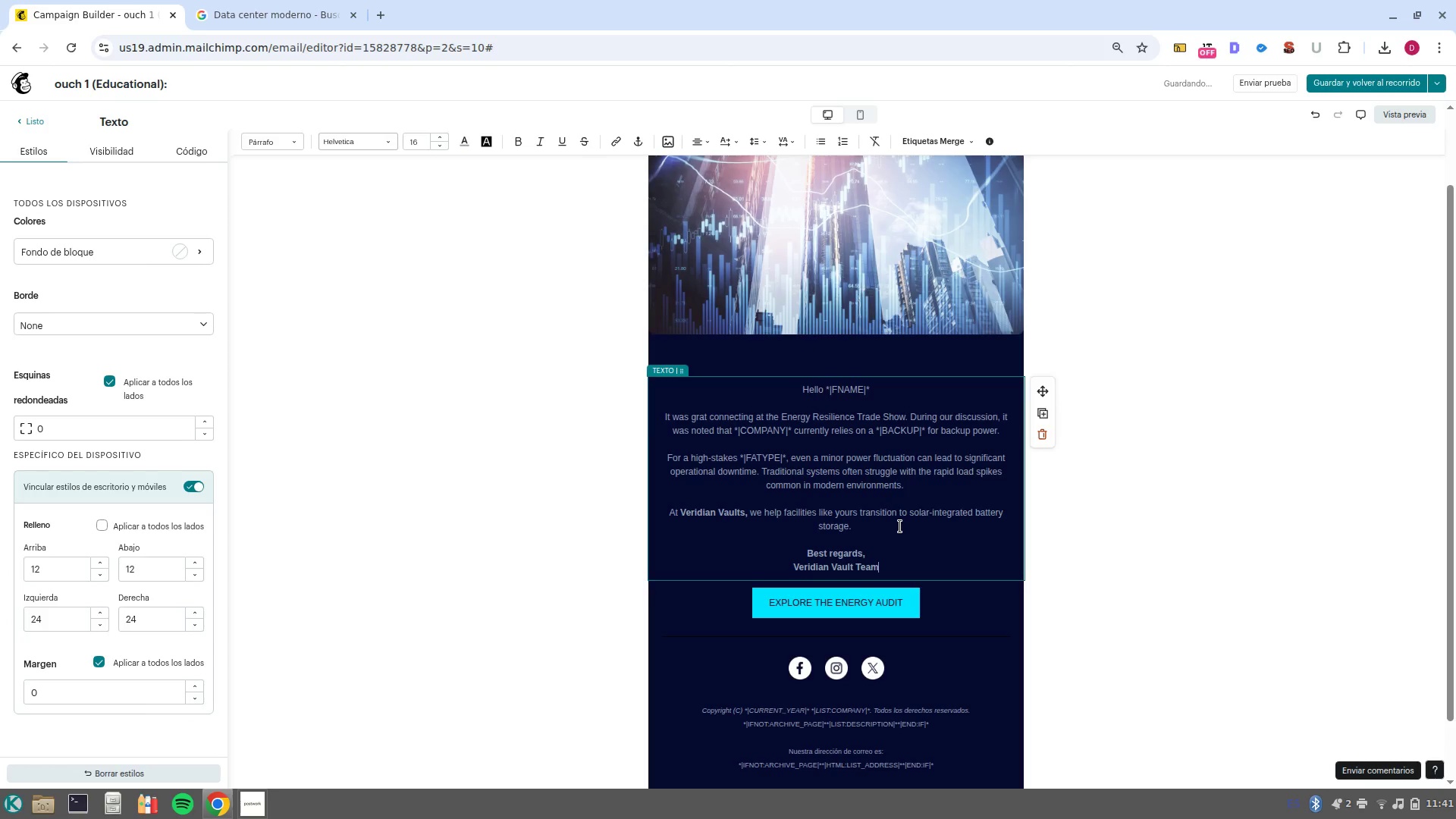 
scroll: coordinate [1404, 212], scroll_direction: up, amount: 2.0
 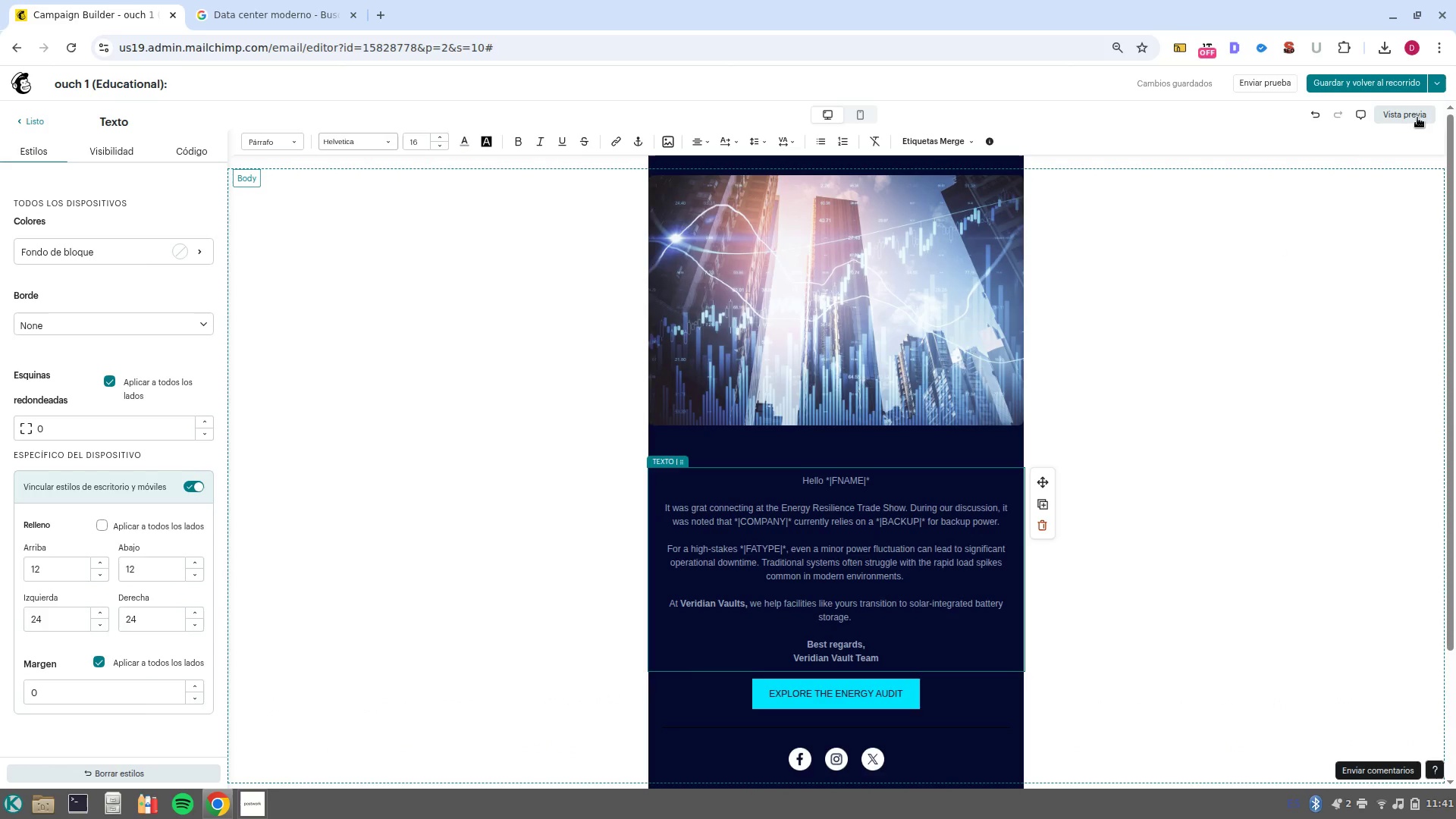 
left_click([1434, 89])
 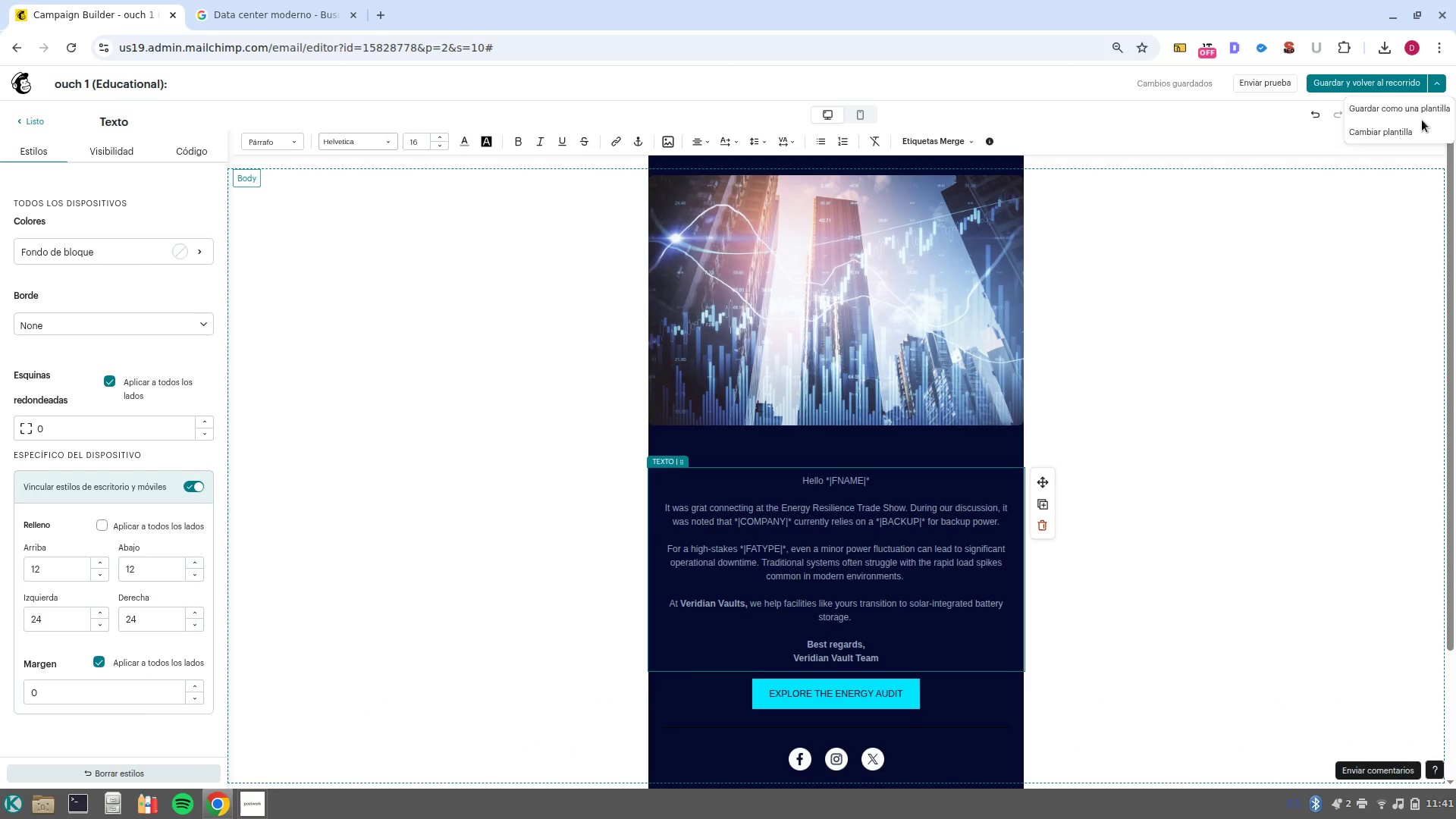 
left_click([1423, 116])
 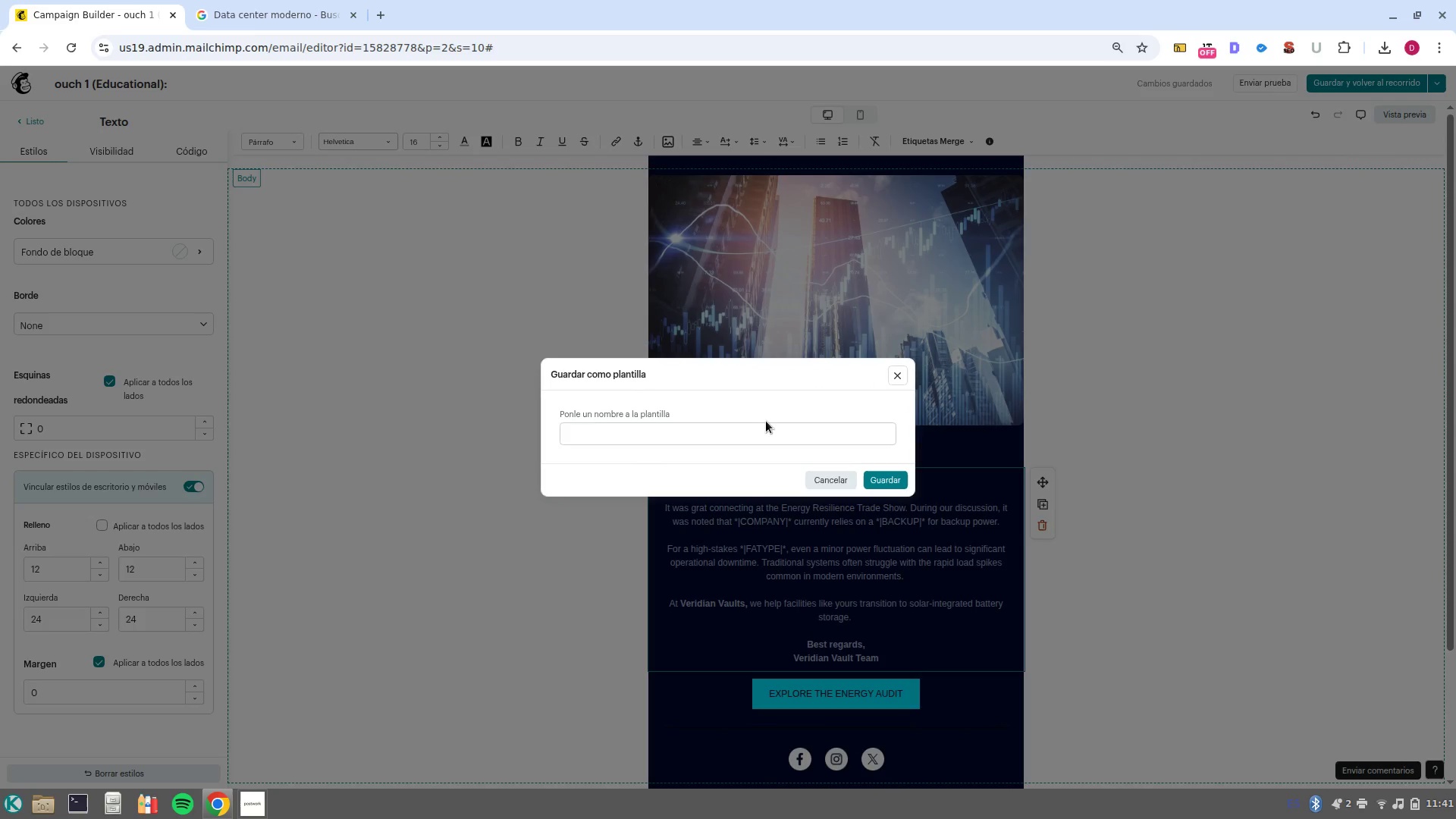 
left_click([767, 436])
 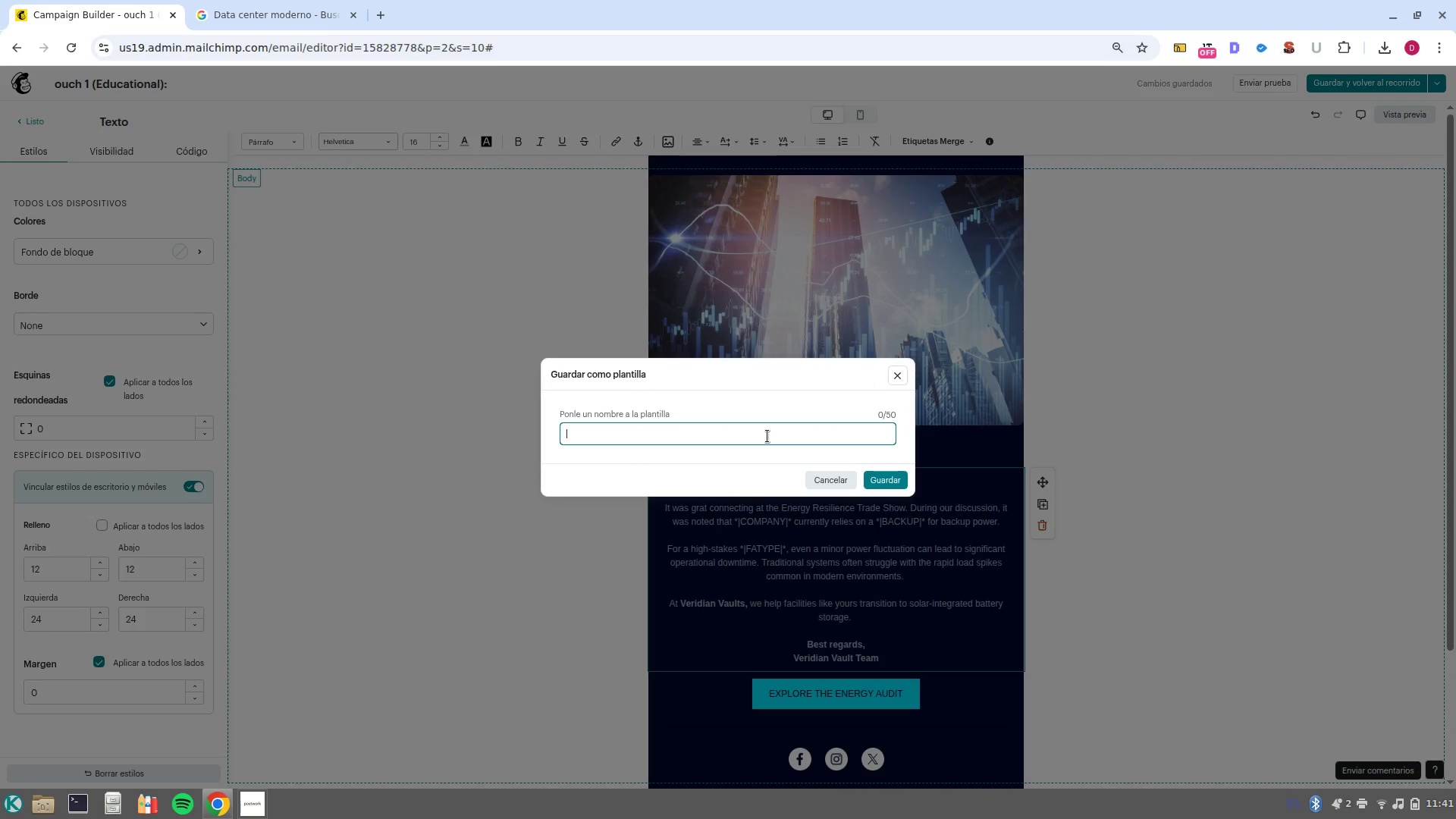 
type(Veridiand Vaults)
 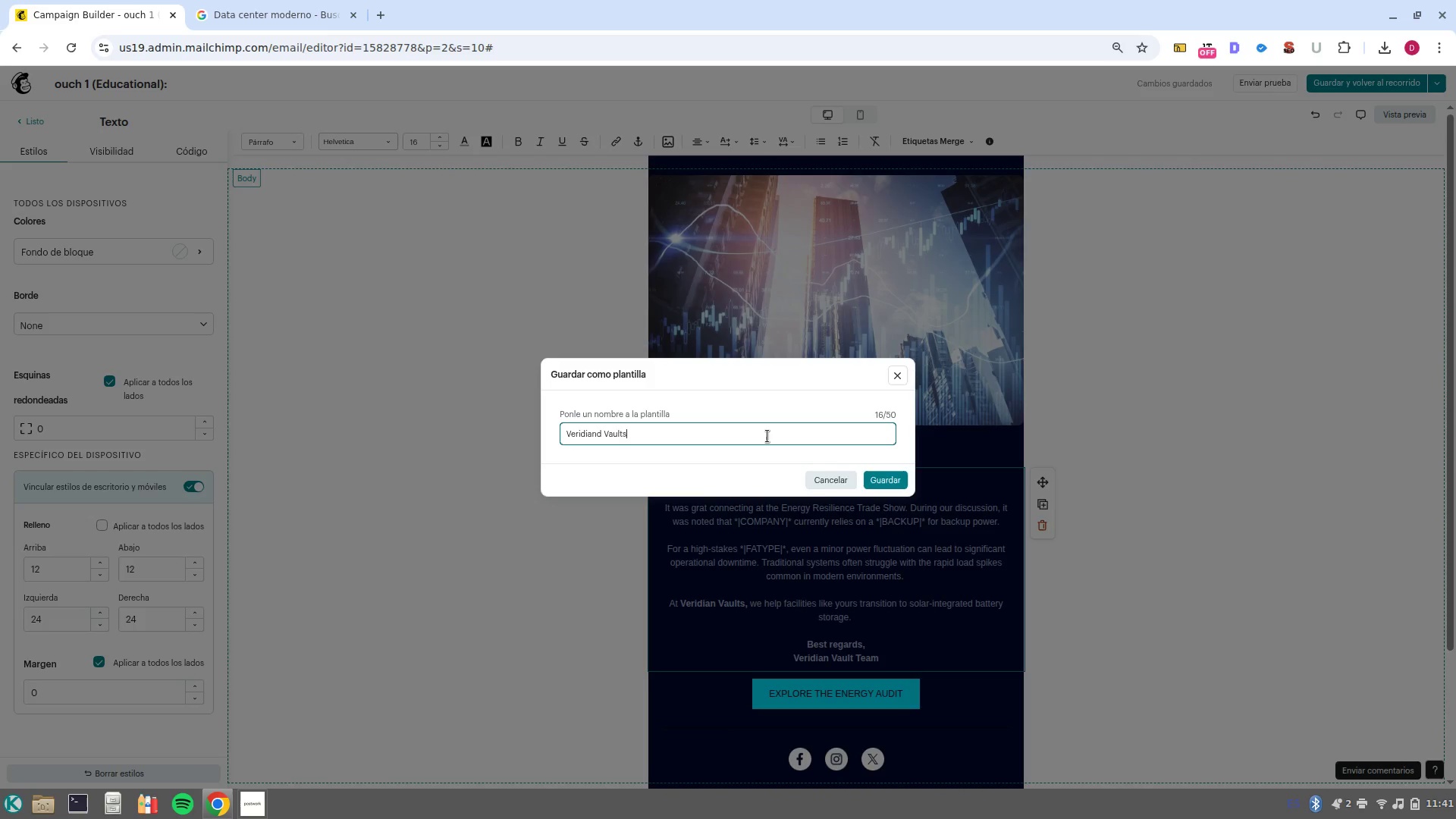 
key(Enter)
 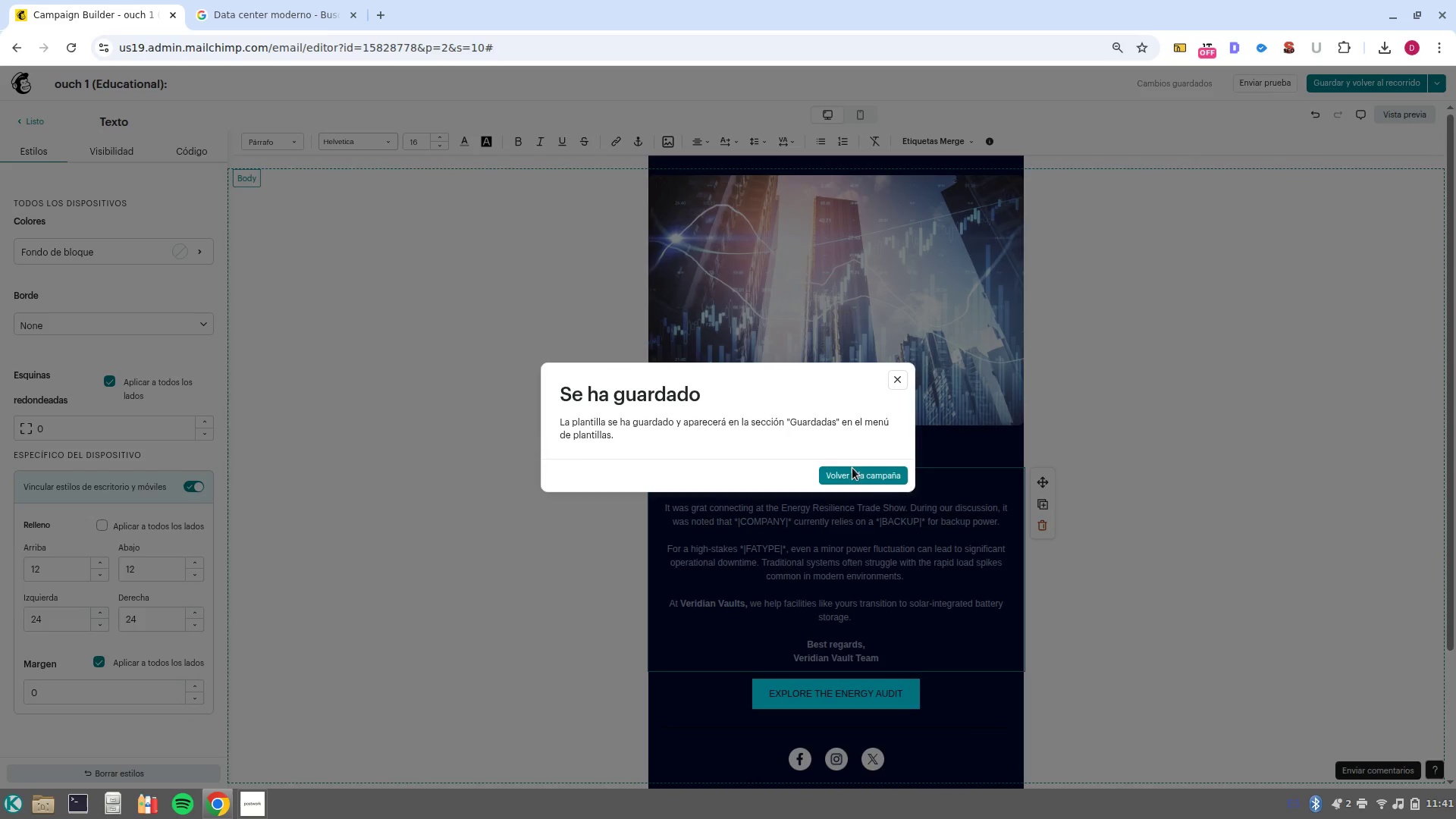 
left_click([860, 479])
 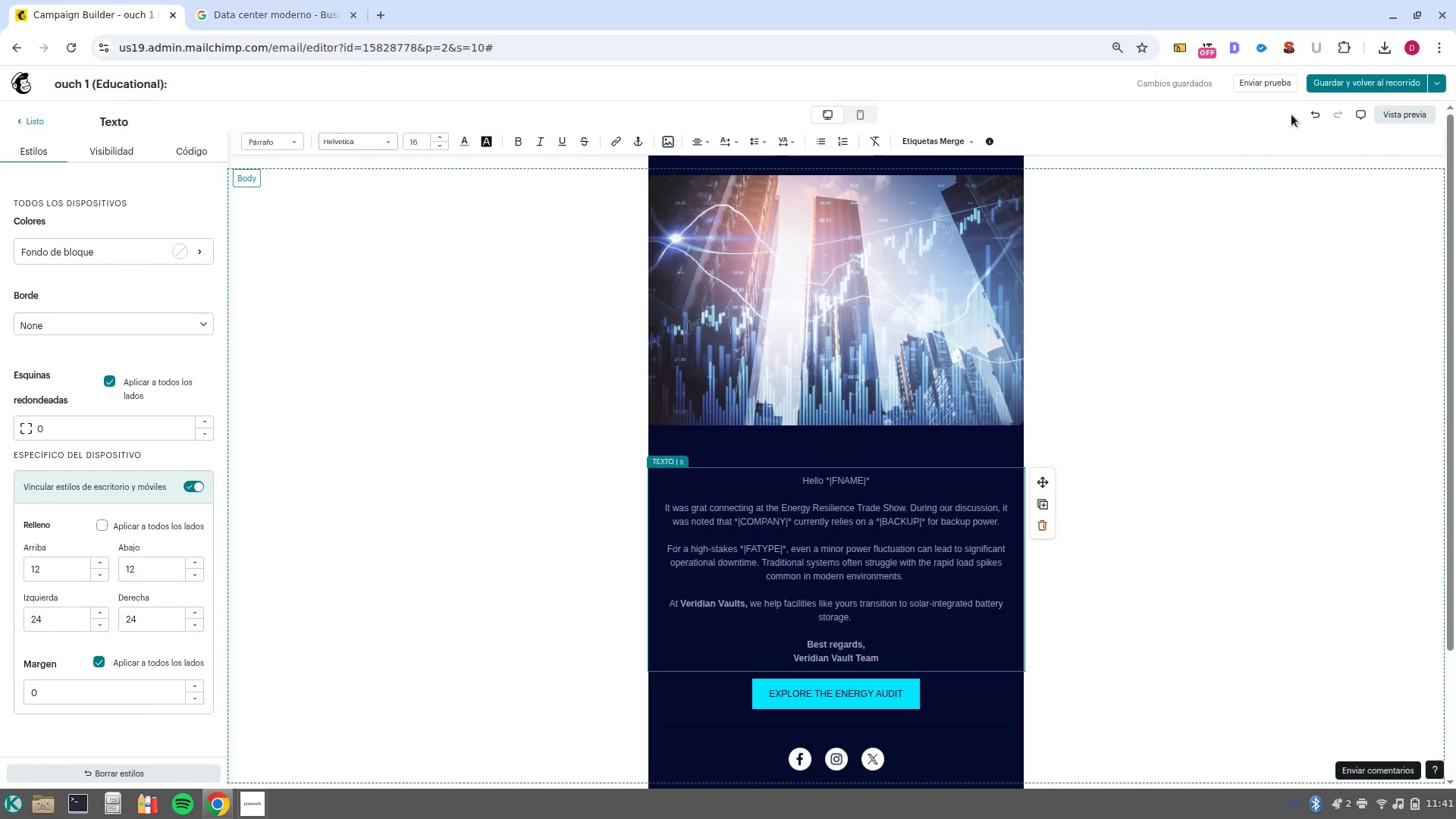 
left_click([1334, 84])
 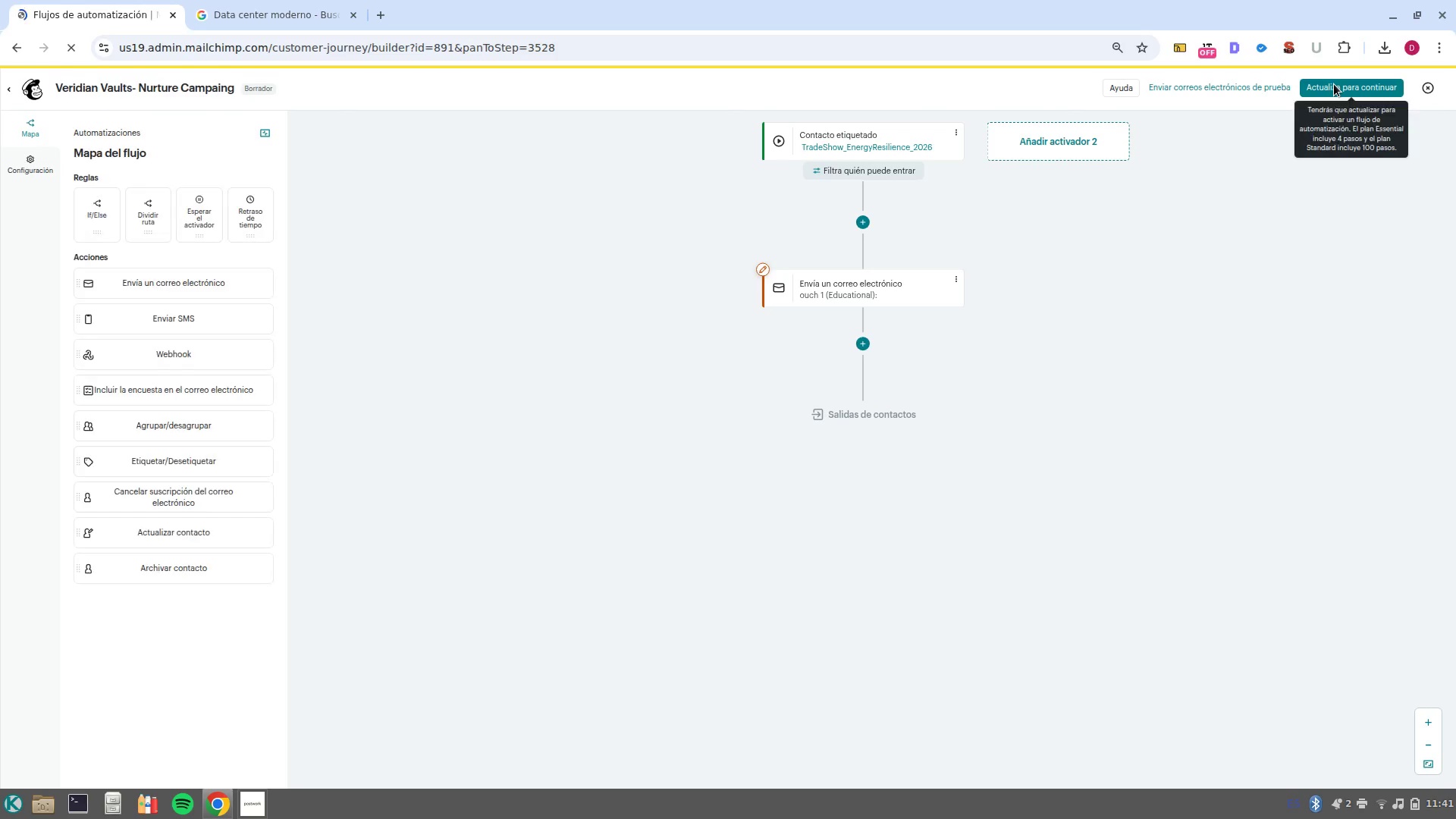 
wait(7.21)
 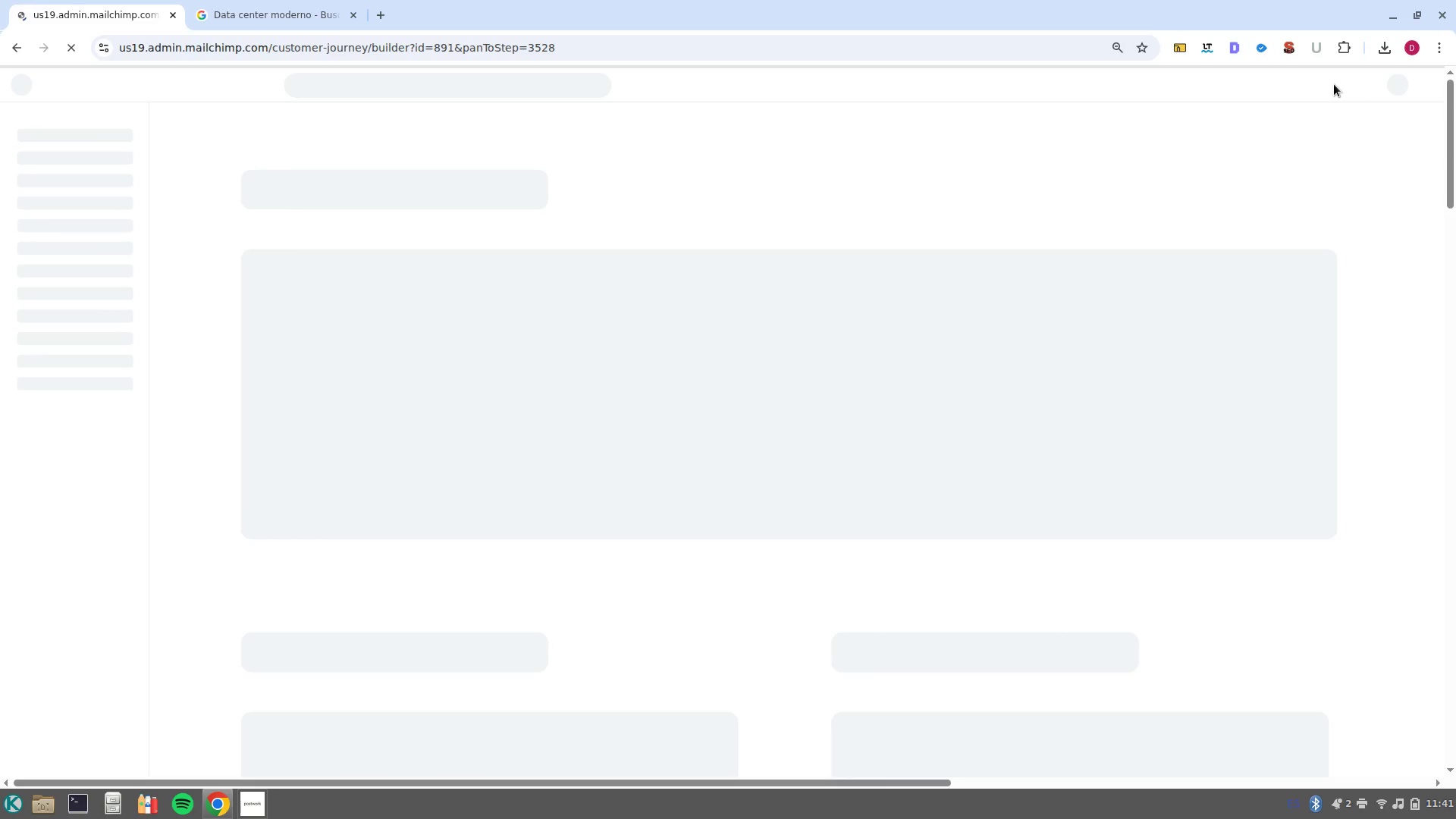 
left_click([934, 288])
 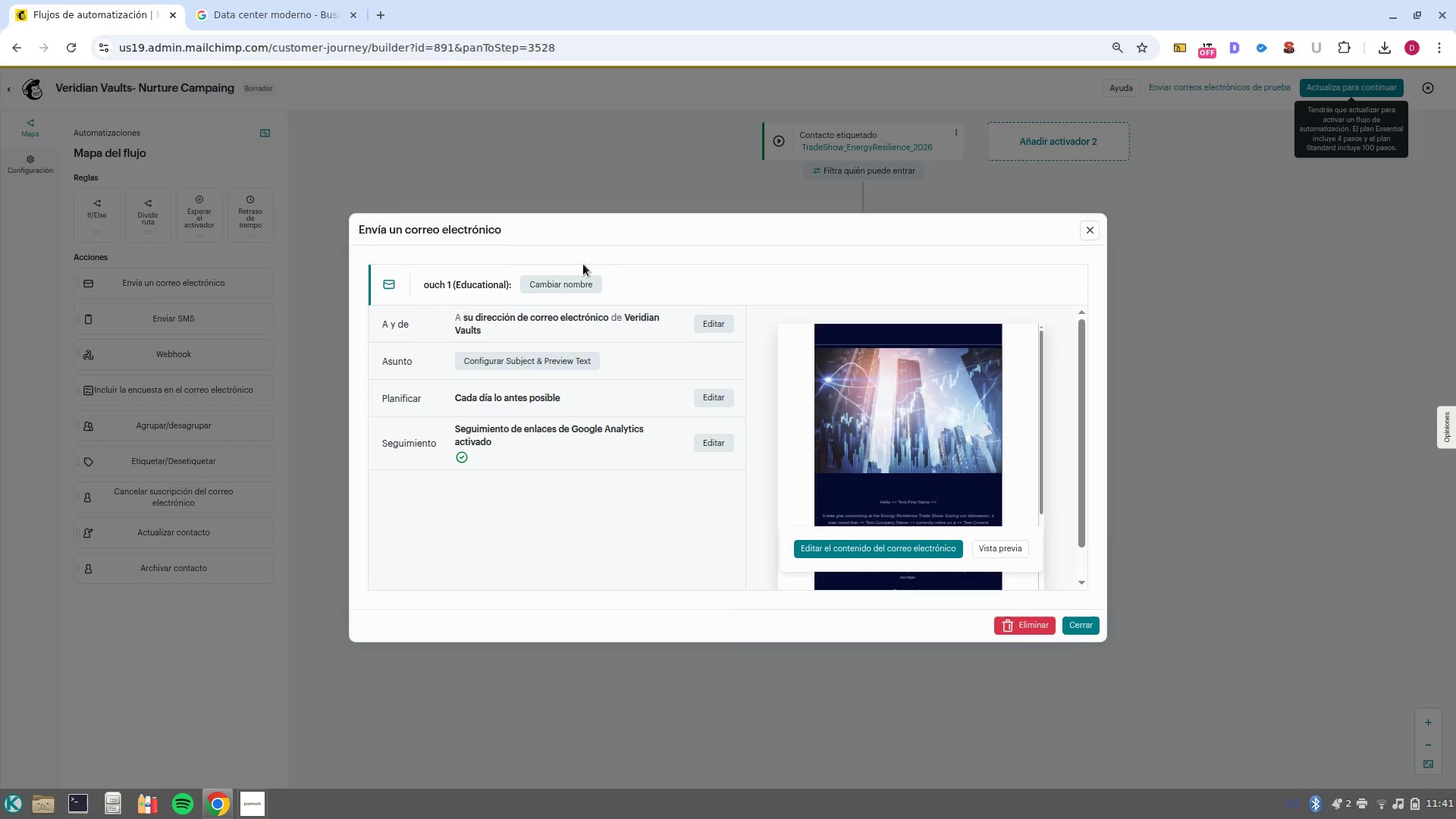 
left_click([563, 289])
 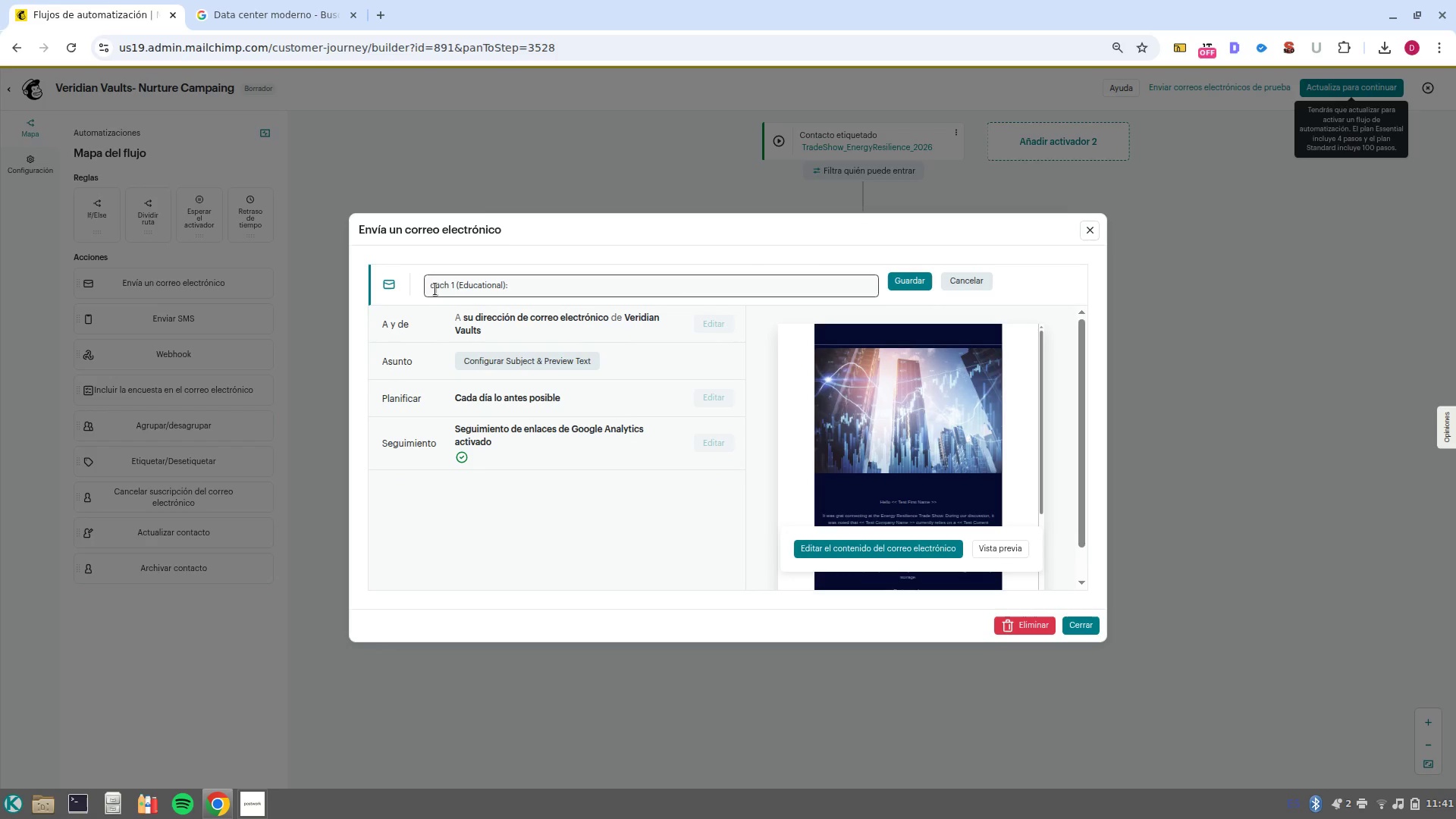 
left_click([431, 288])
 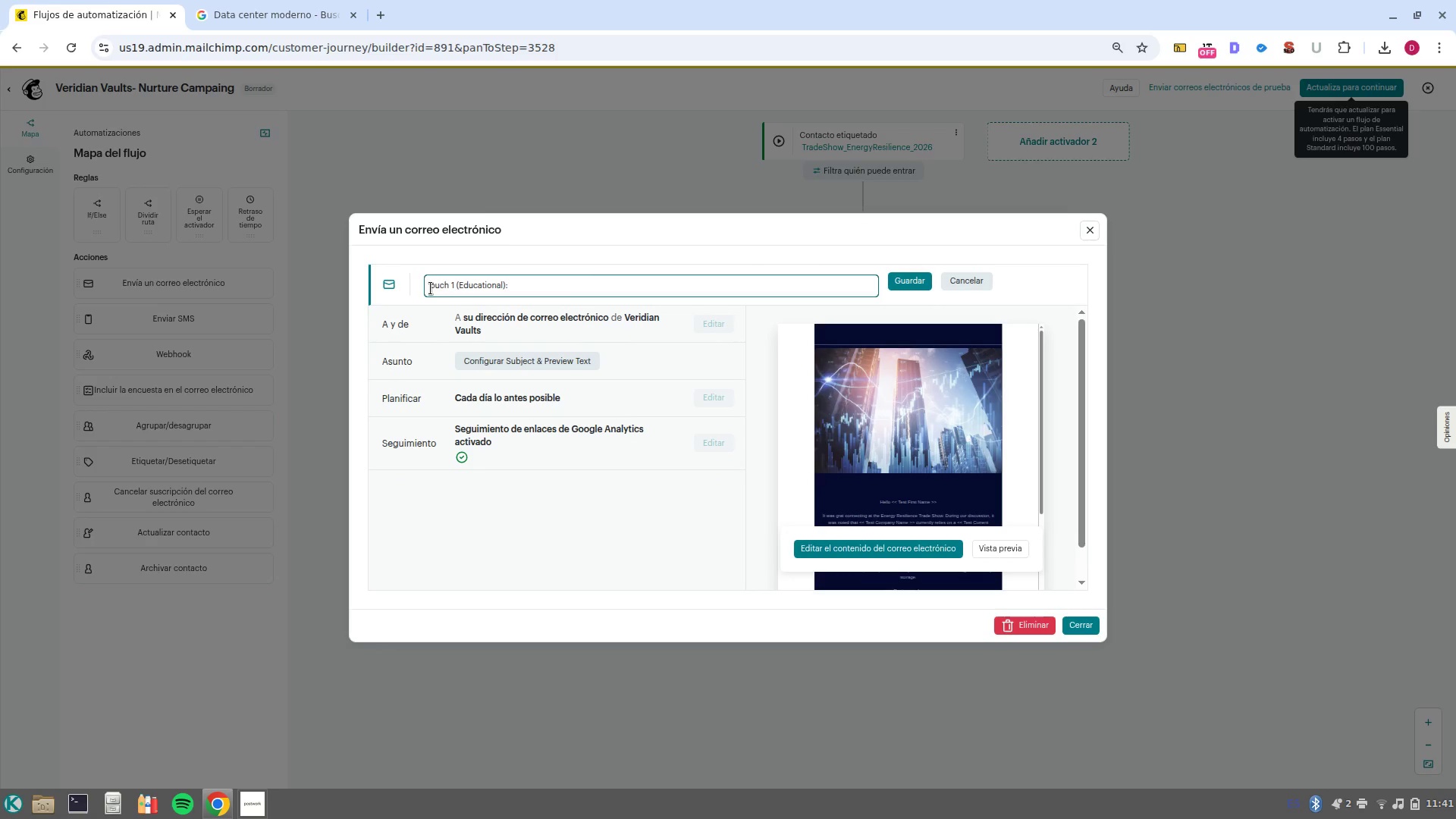 
key(T)
 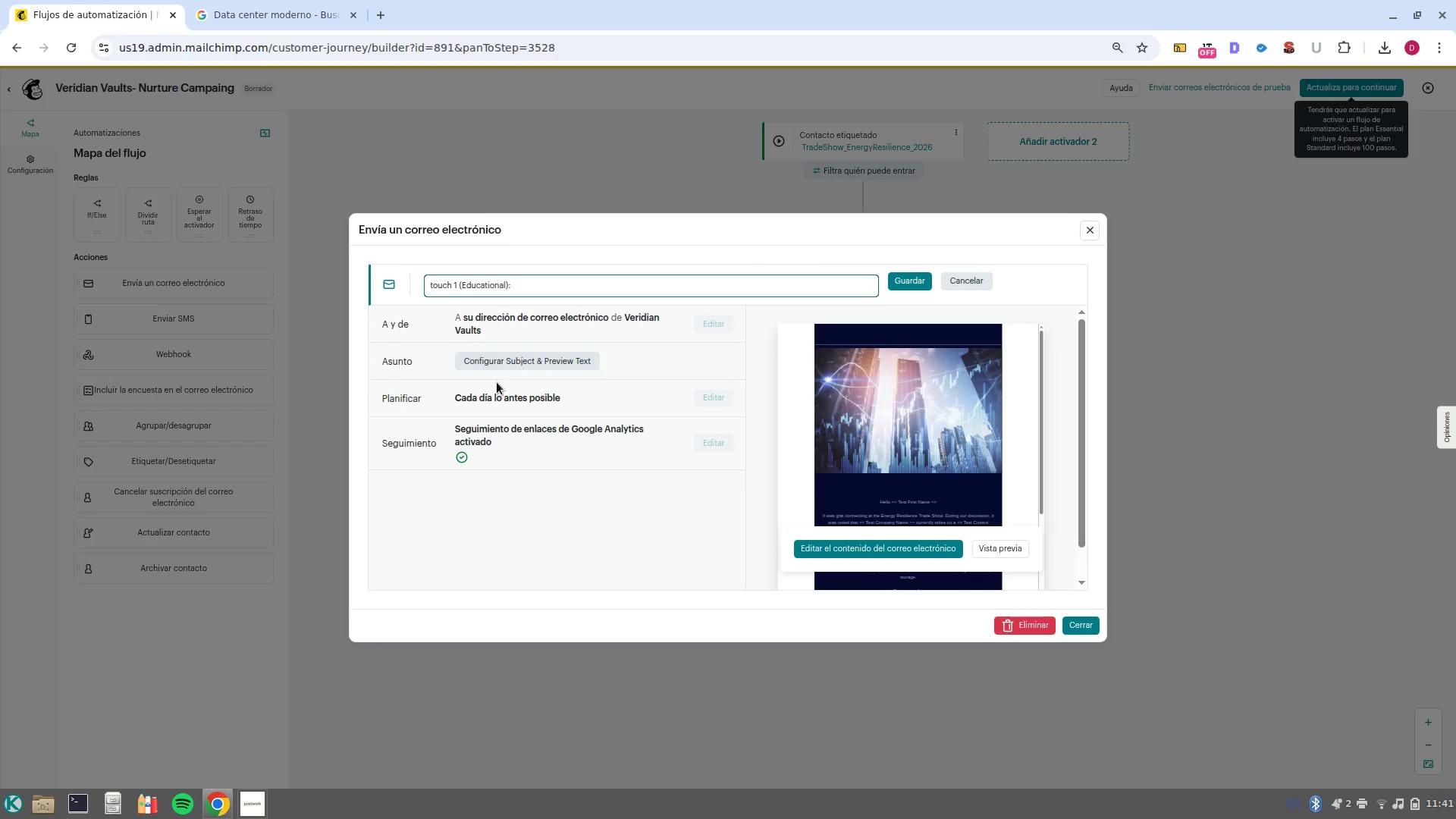 
left_click([502, 359])
 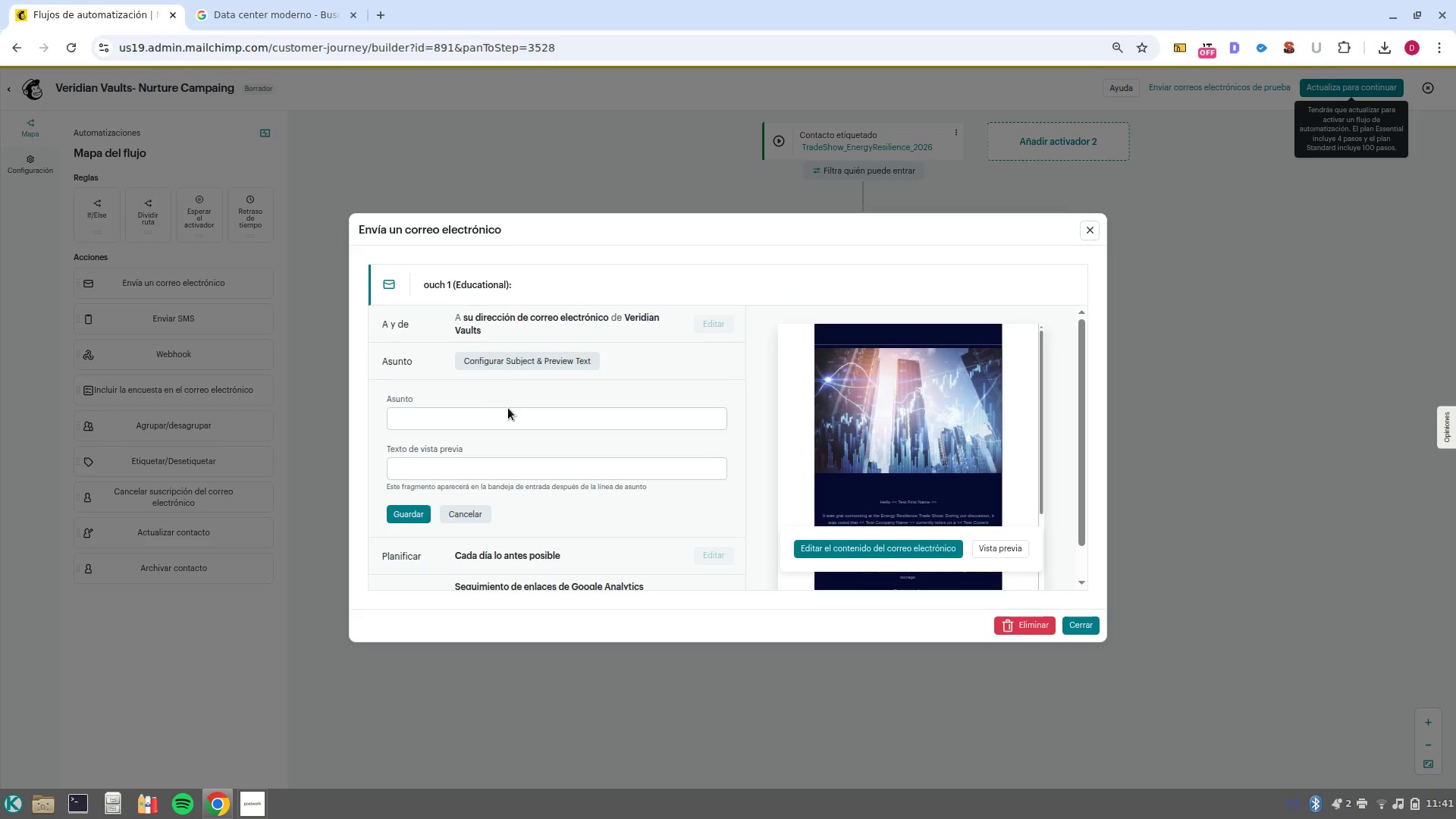 
left_click([508, 409])
 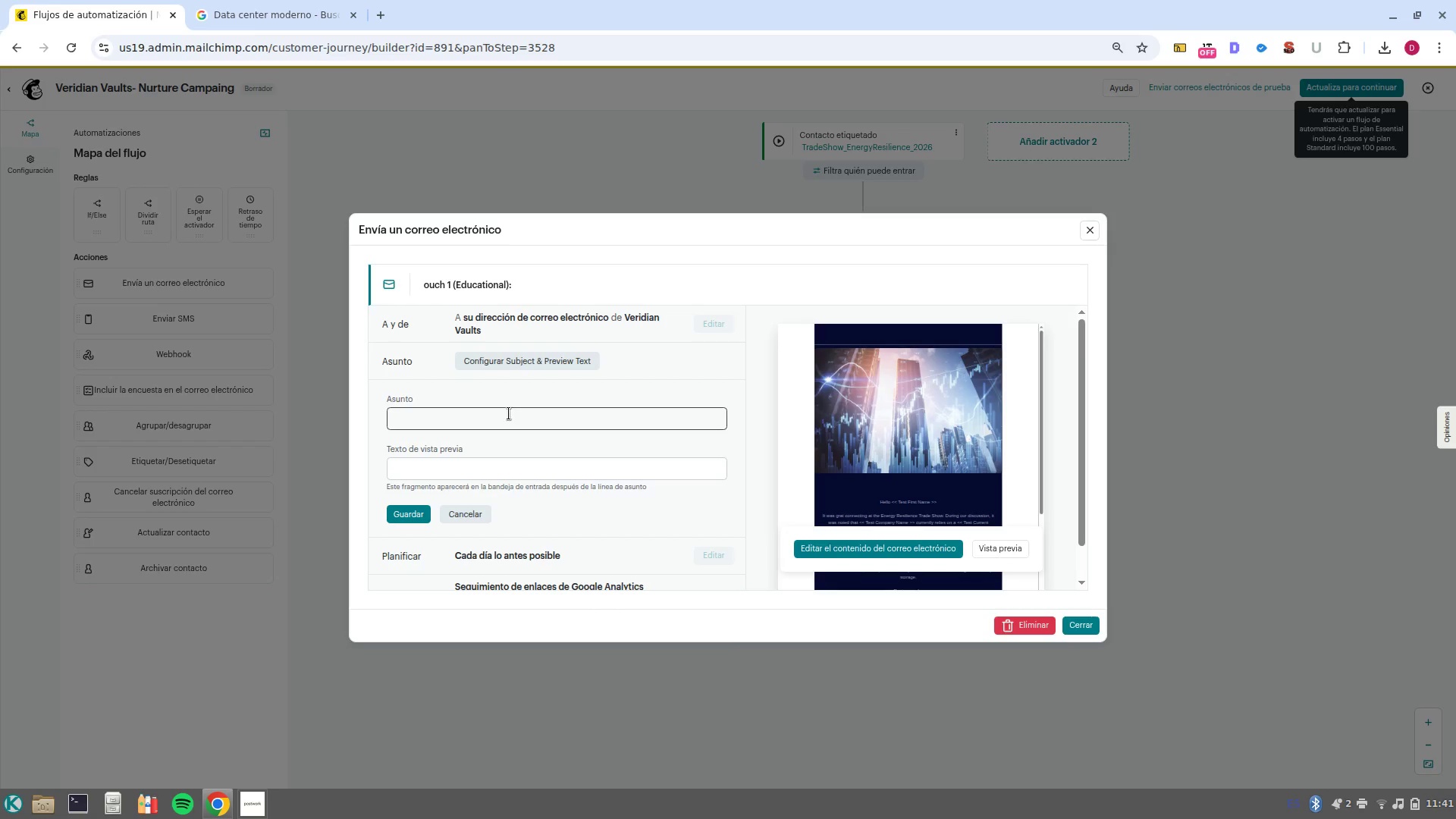 
left_click([509, 413])
 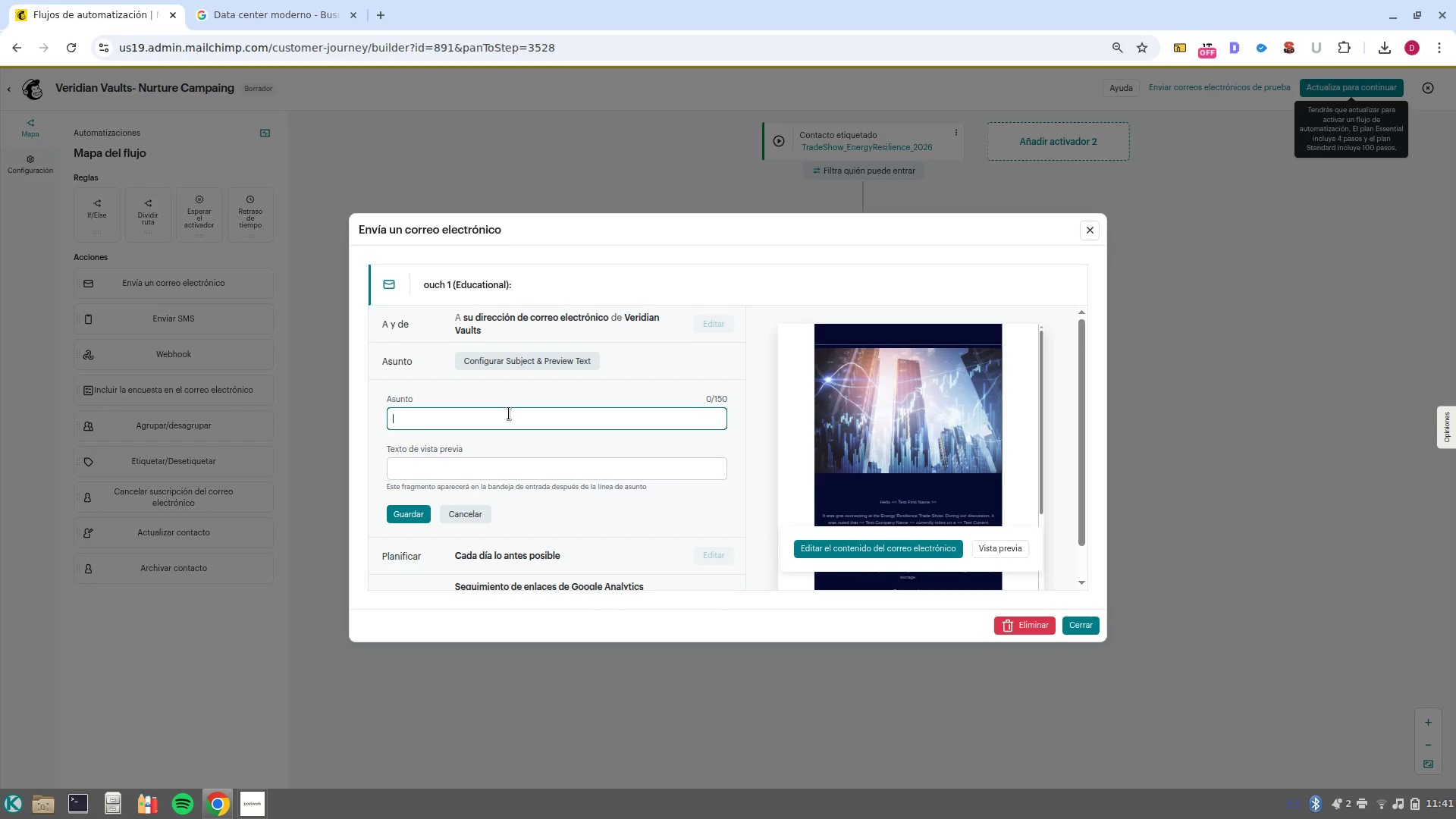 
type(Is your }1)
 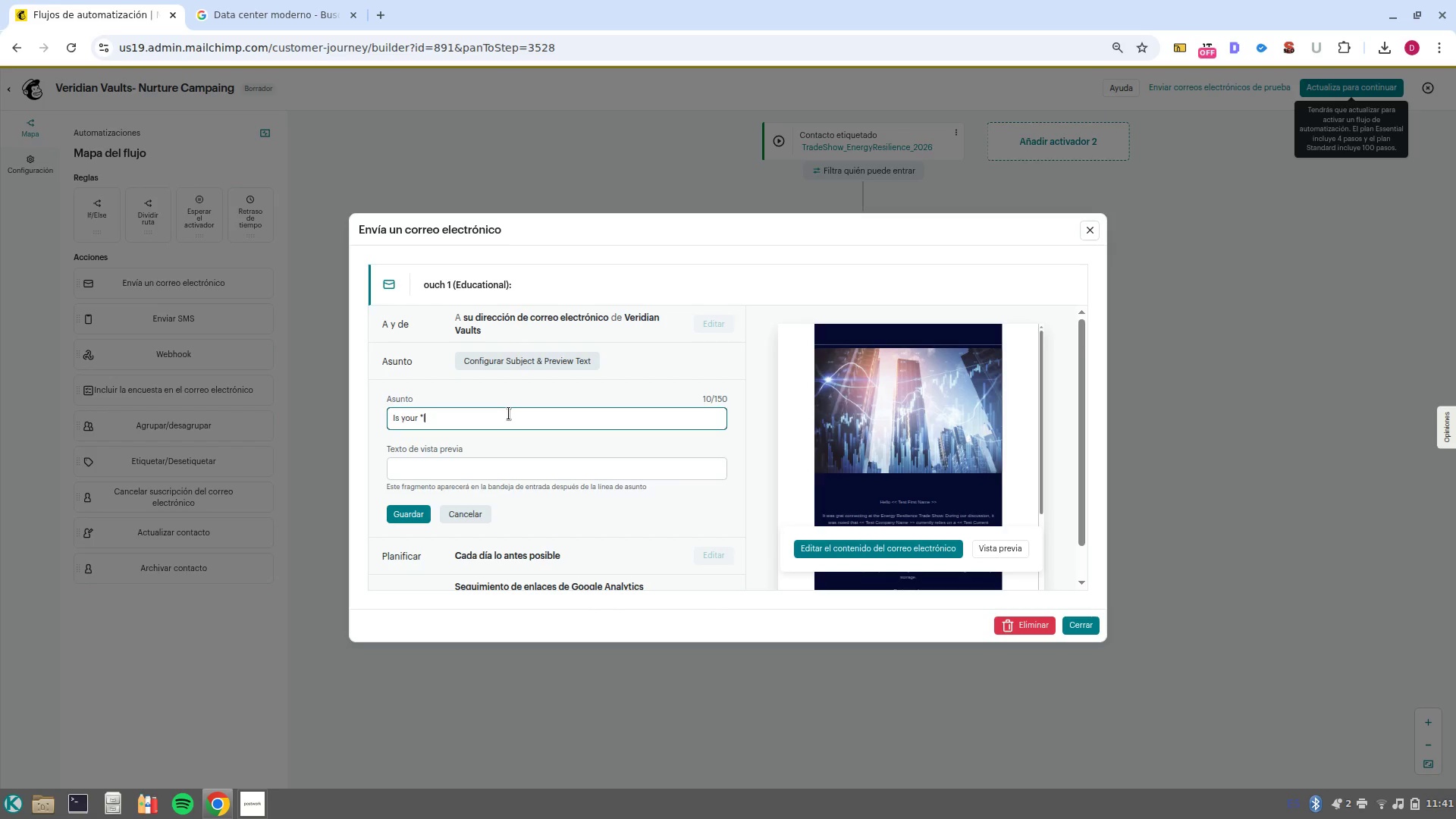 
 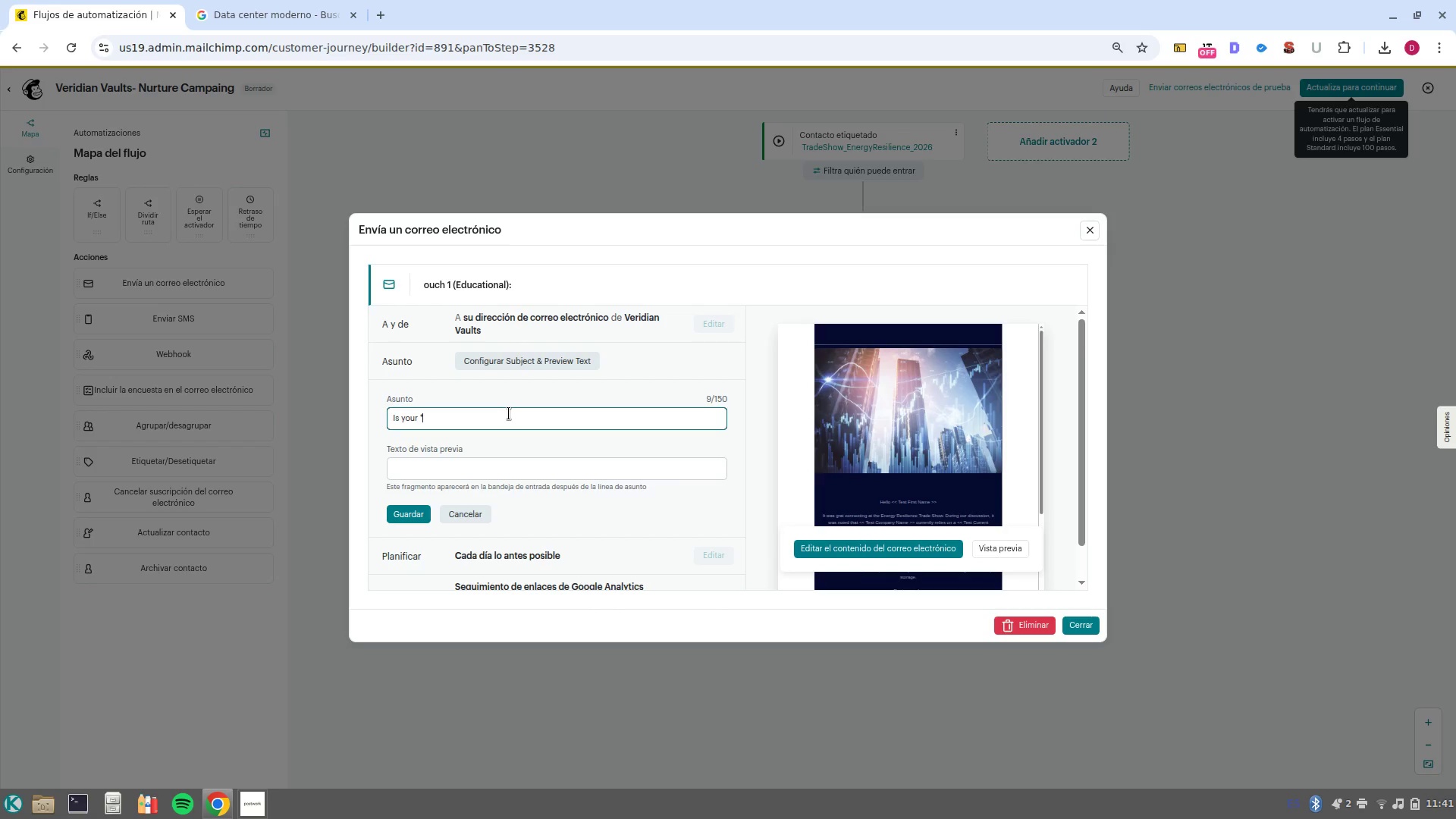 
hold_key(key=AltRight, duration=0.81)
 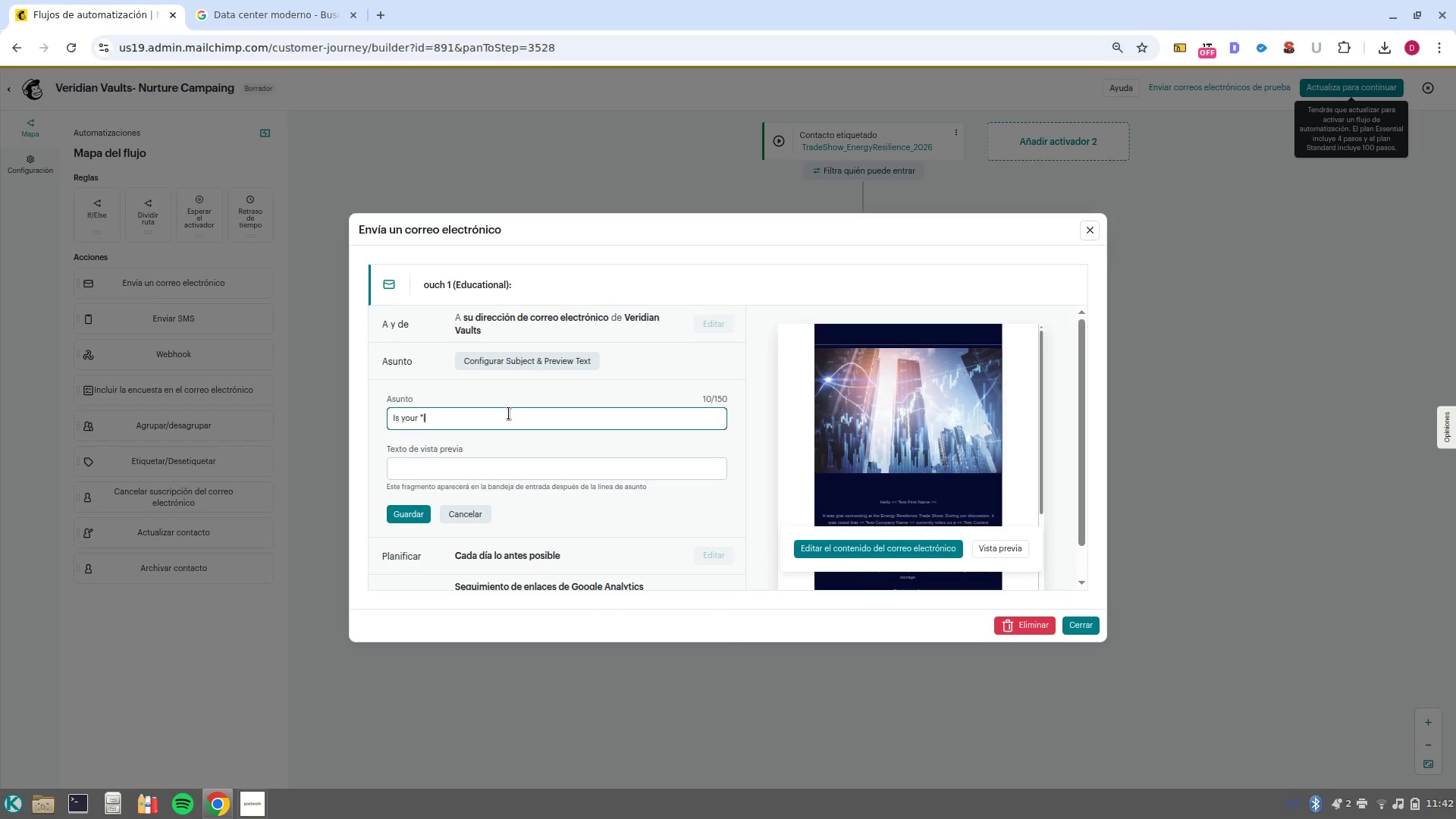 
wait(5.79)
 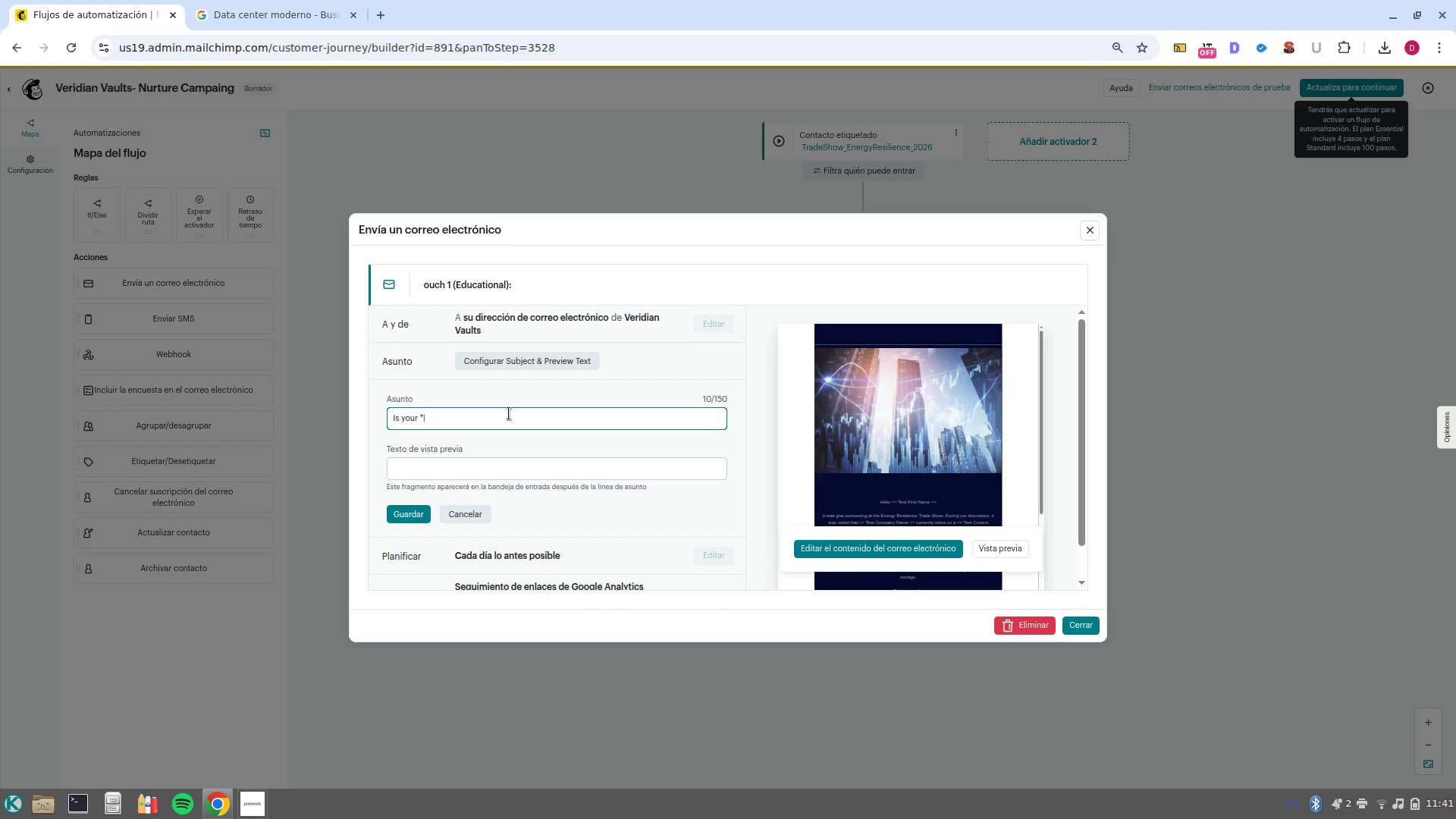 
type(BACKUP1)
 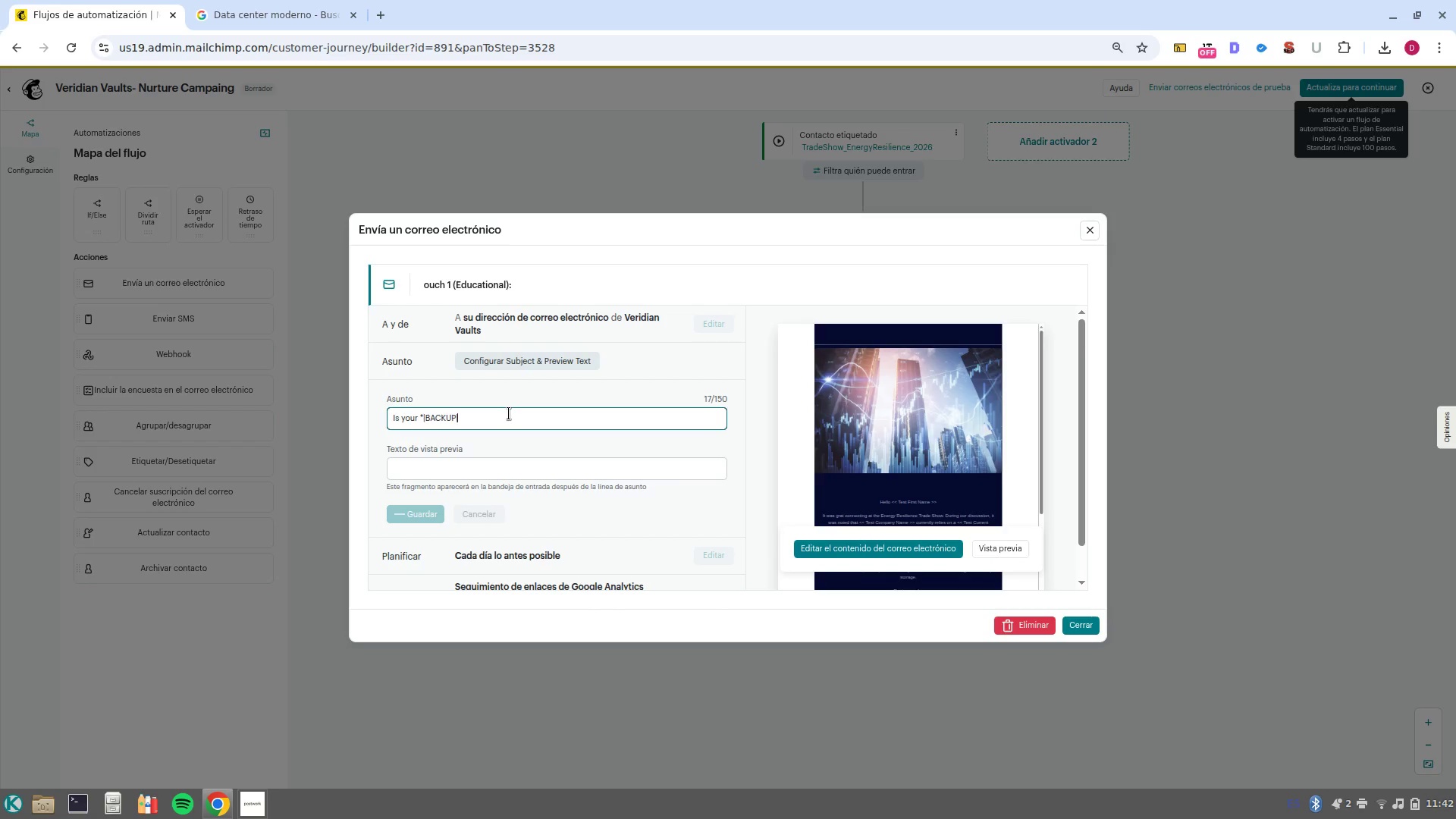 
hold_key(key=AltRight, duration=0.47)
 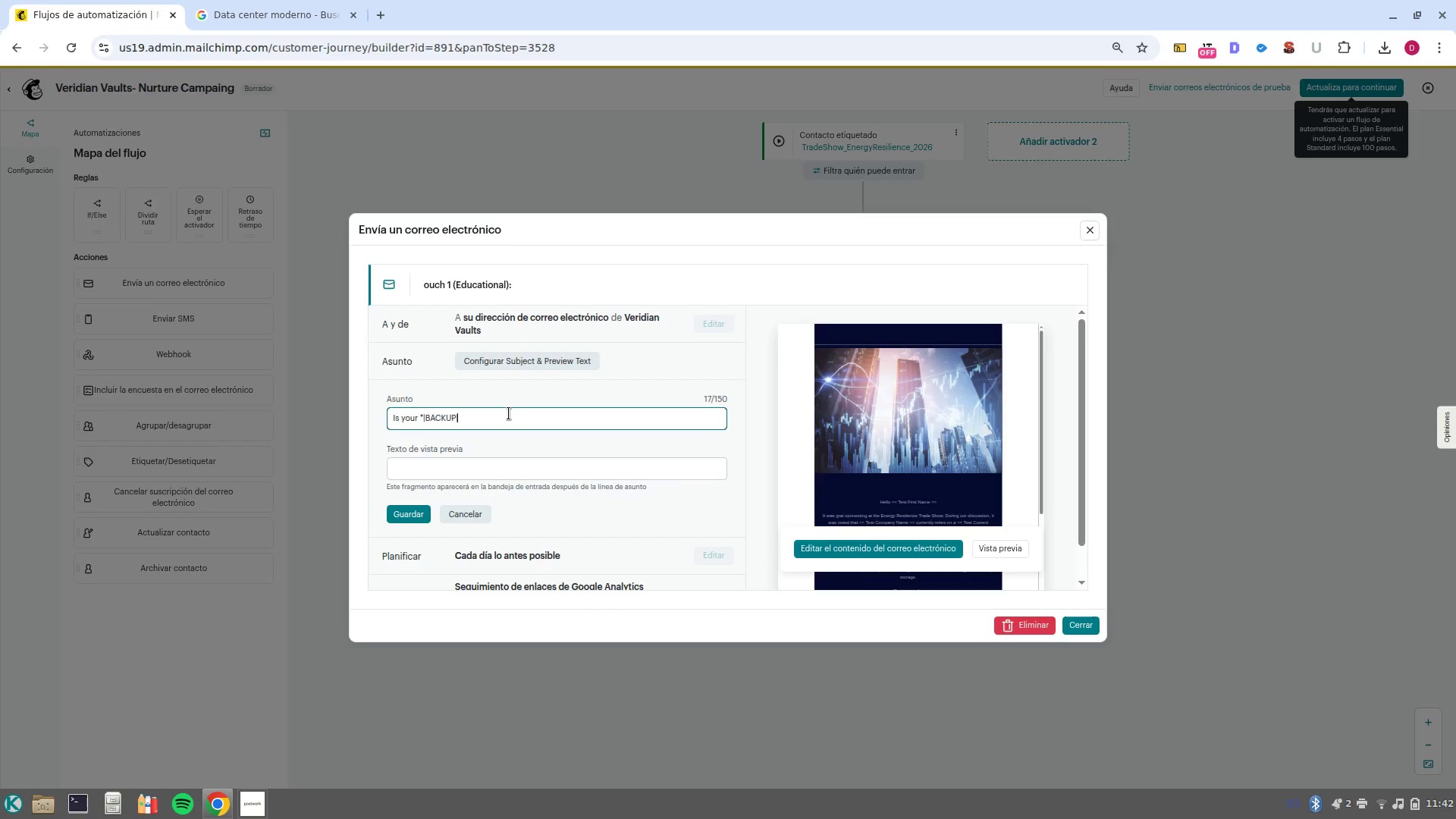 
key(Enter)
 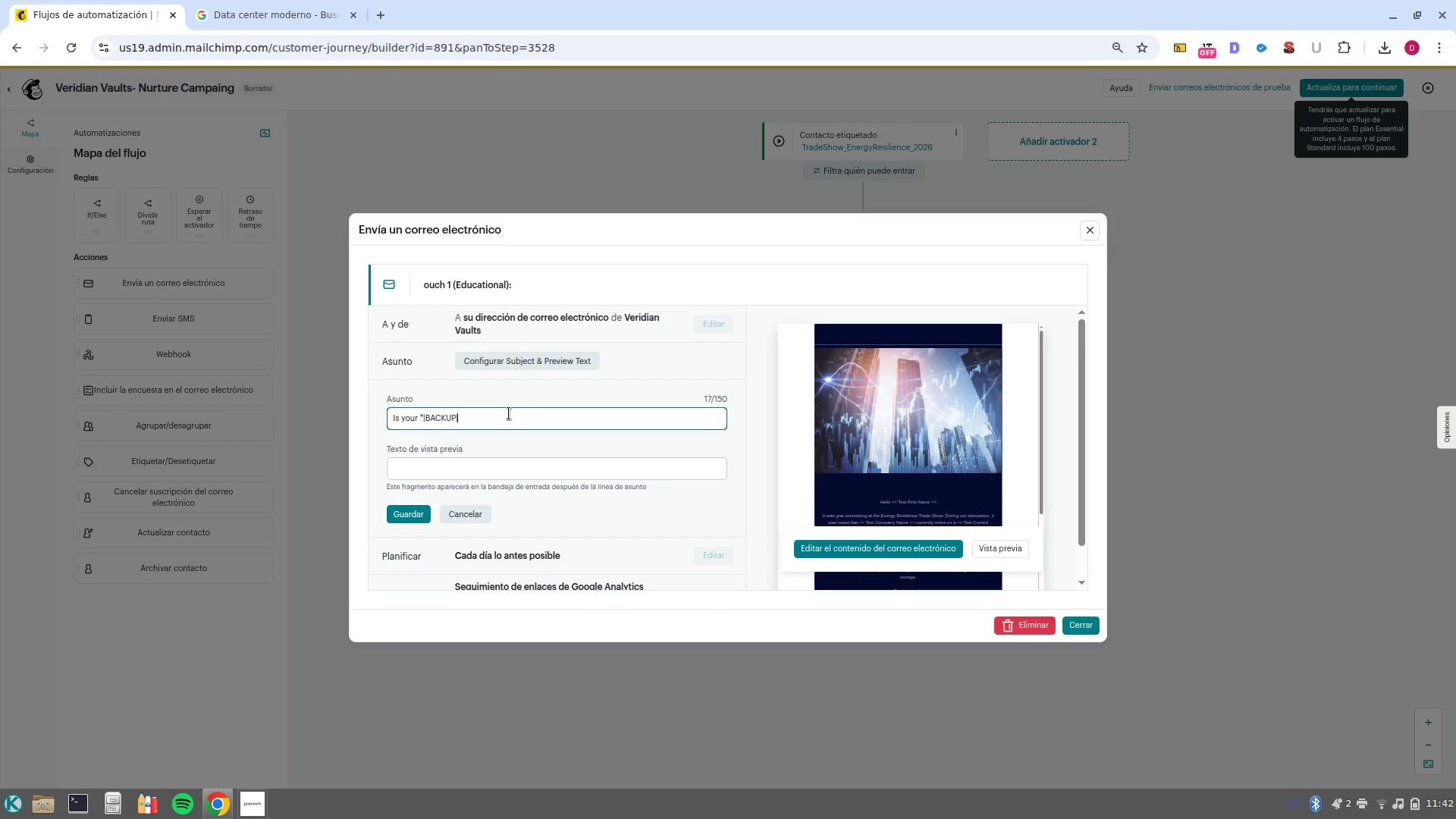 
key(Shift+ShiftRight)
 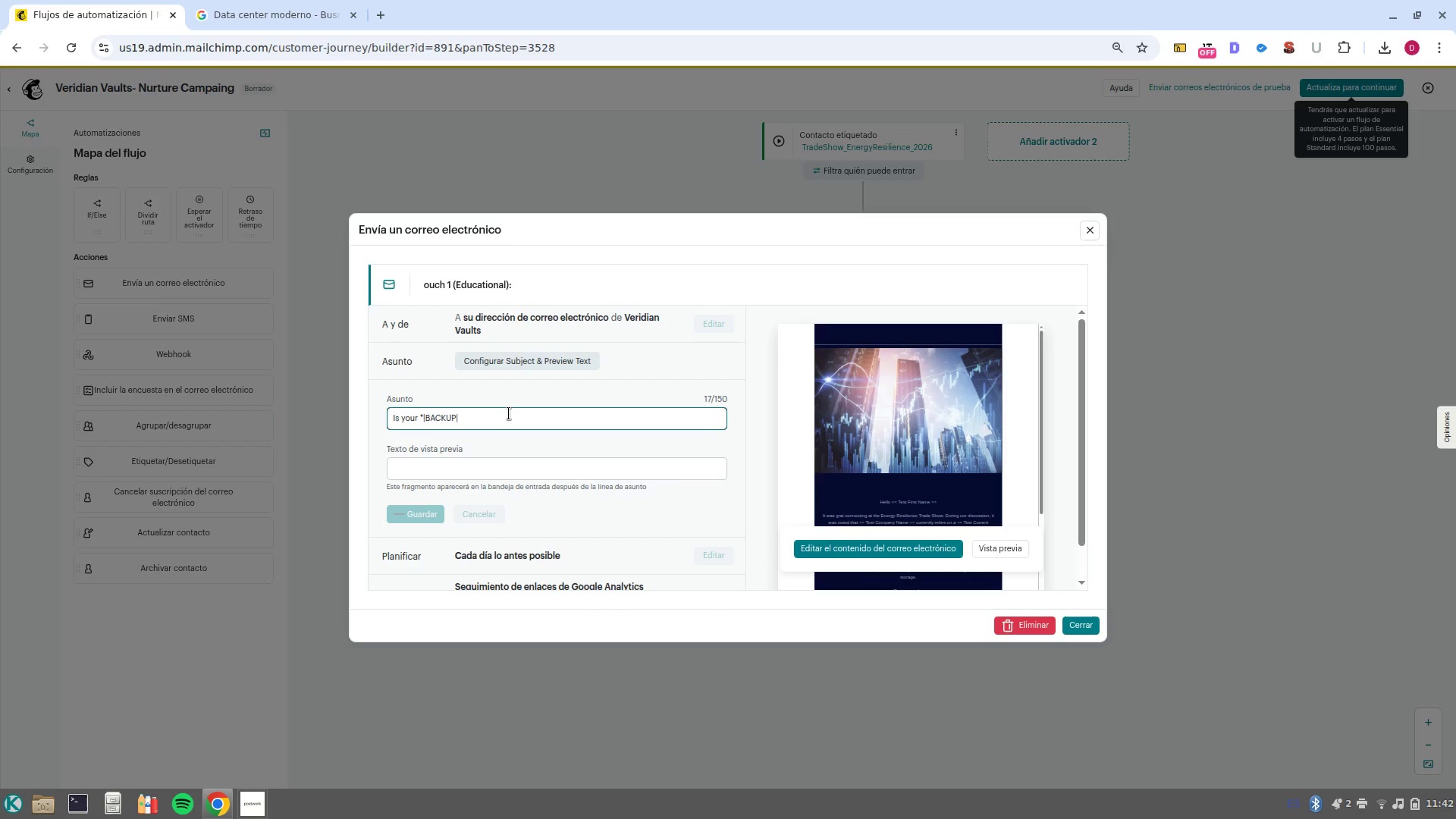 
key(Shift+ShiftRight)
 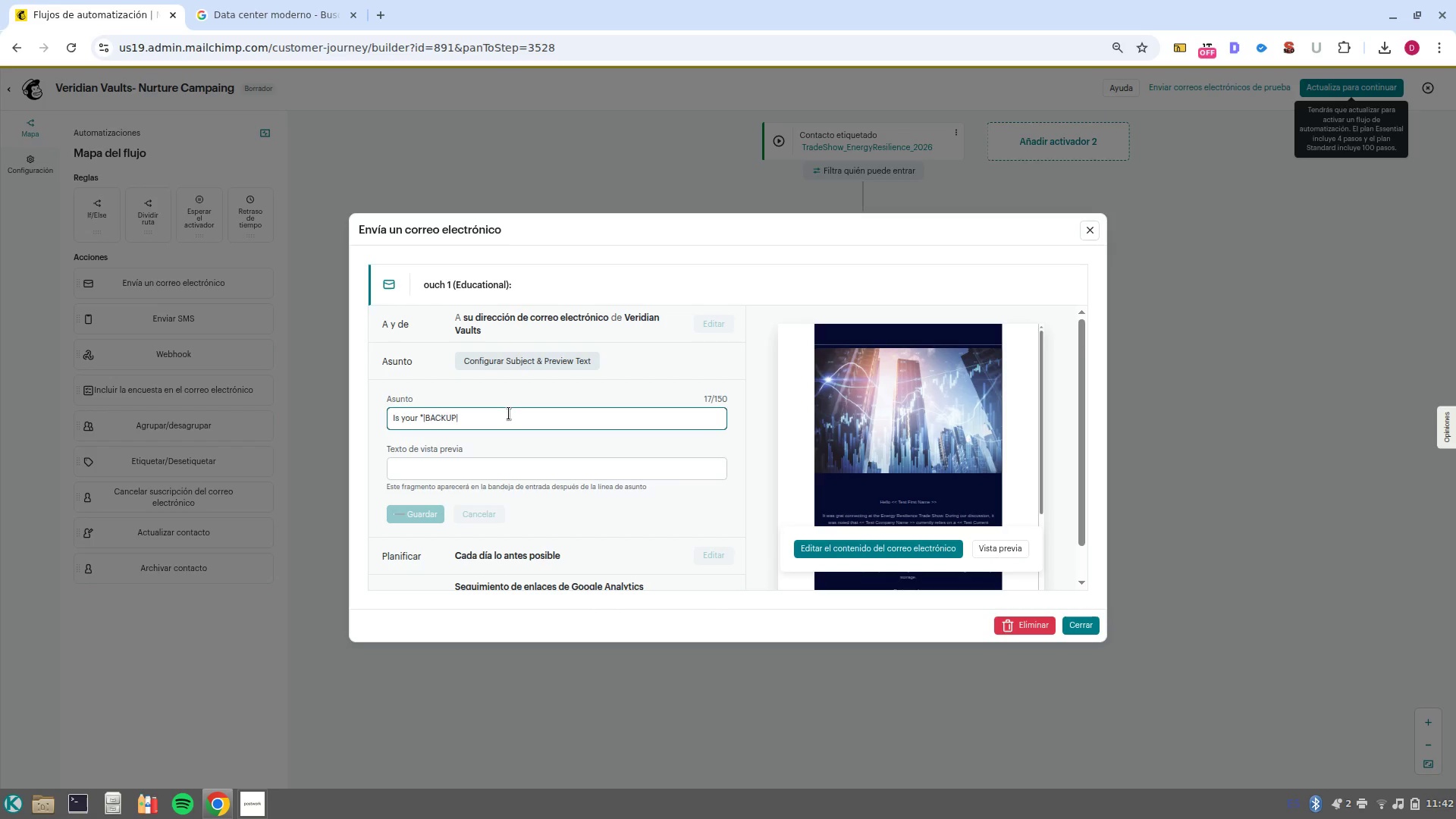 
key(Shift+BracketRight)
 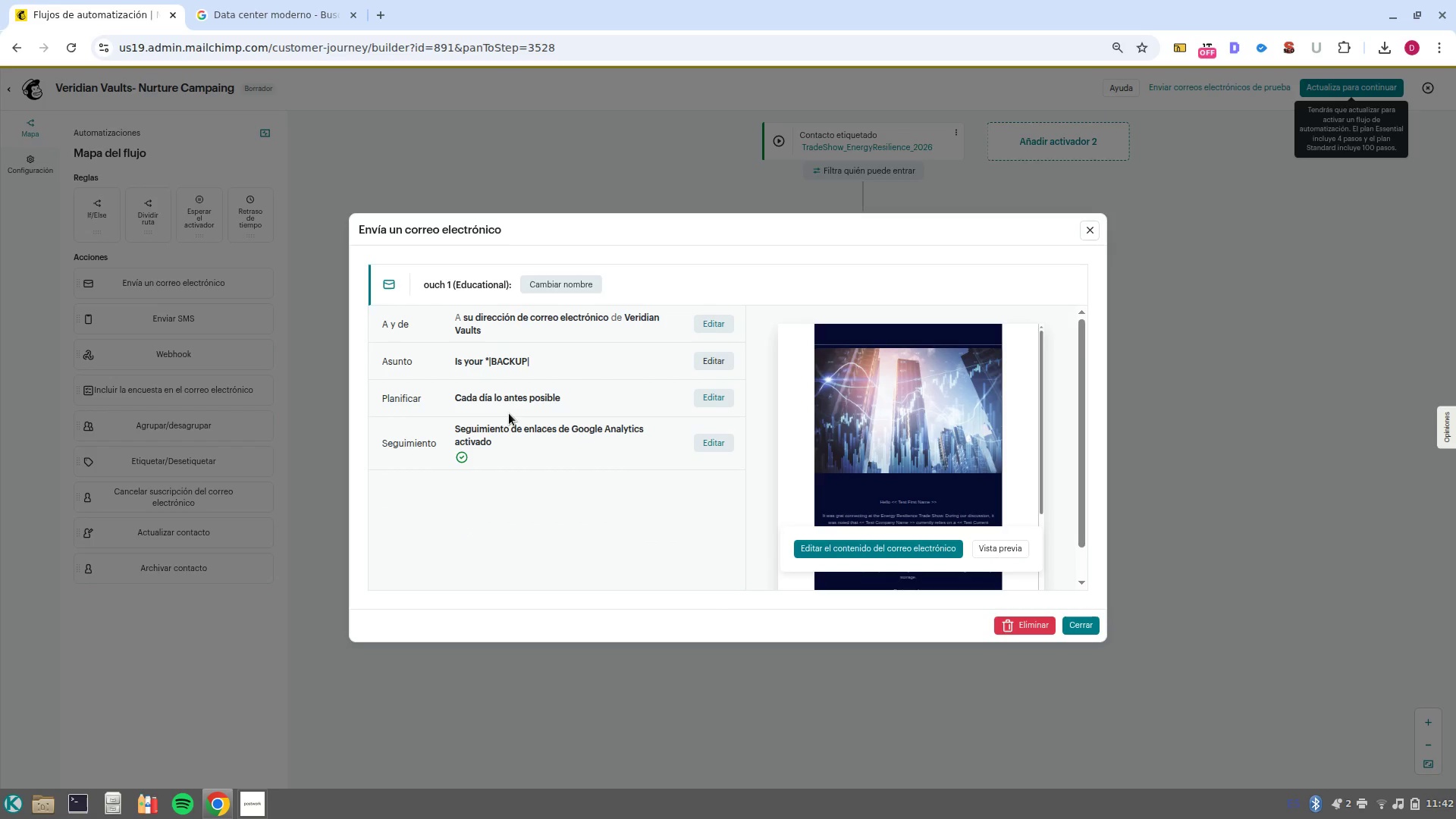 
key(CapsLock)
 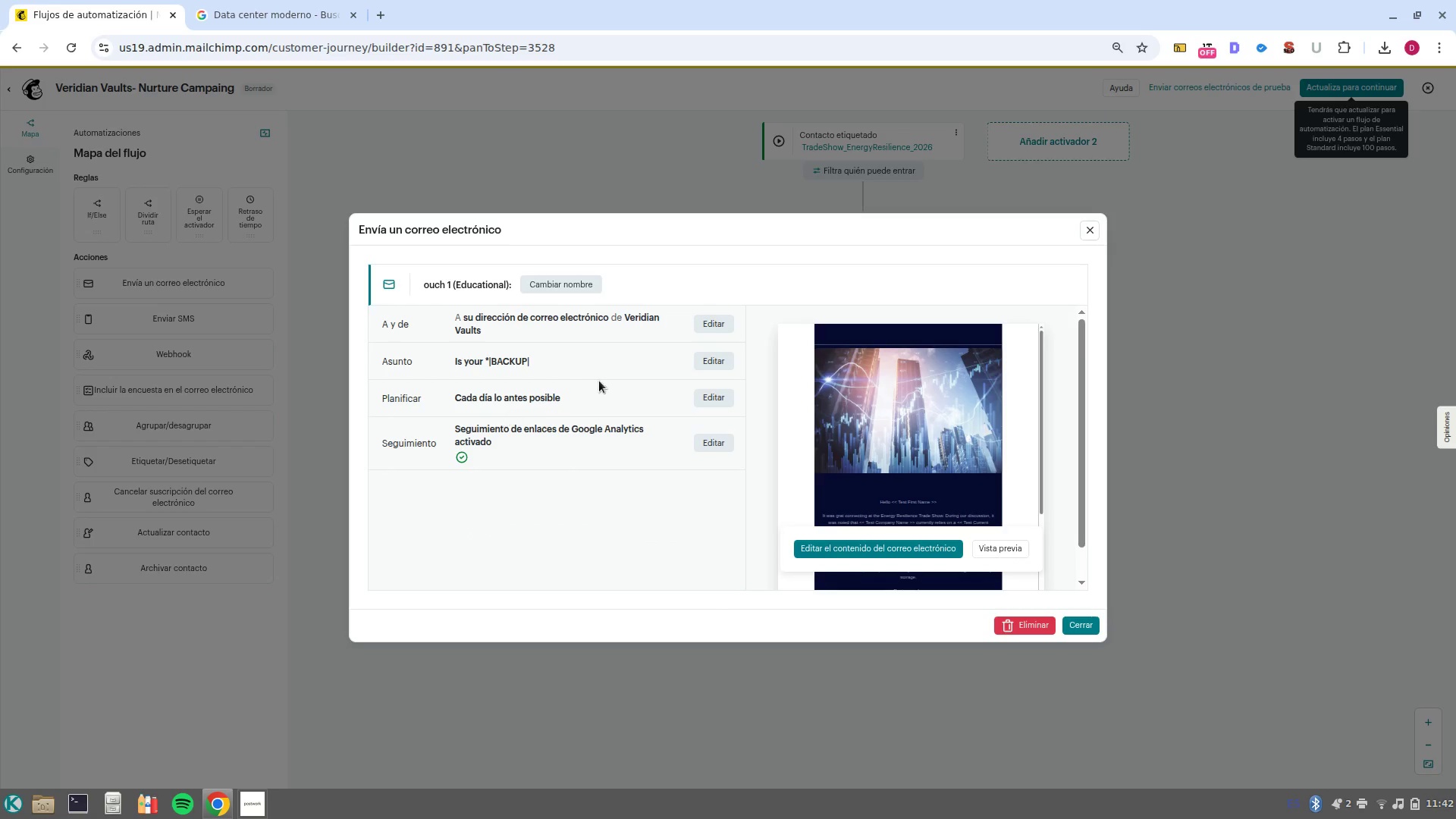 
left_click([701, 361])
 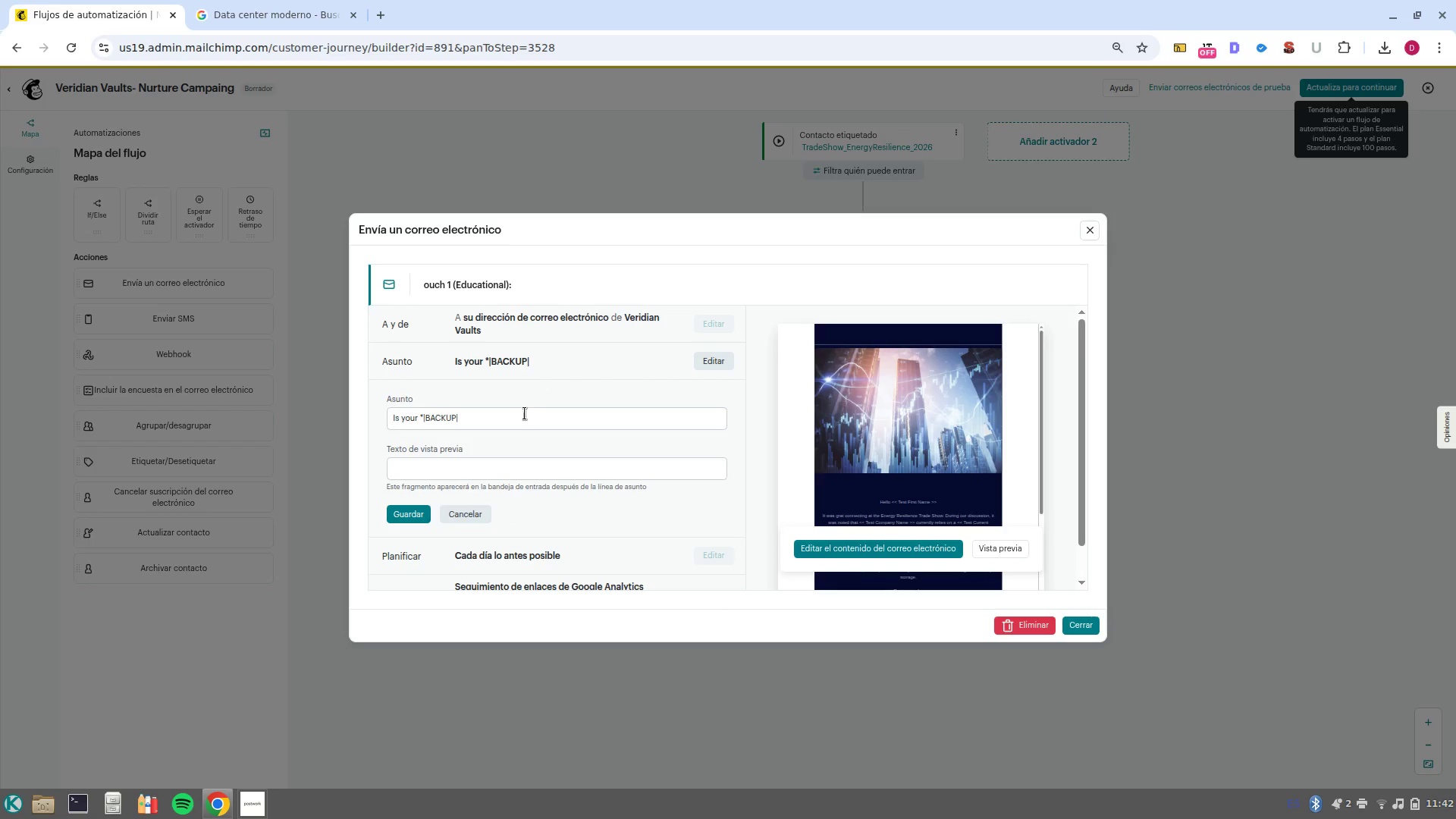 
left_click([525, 413])
 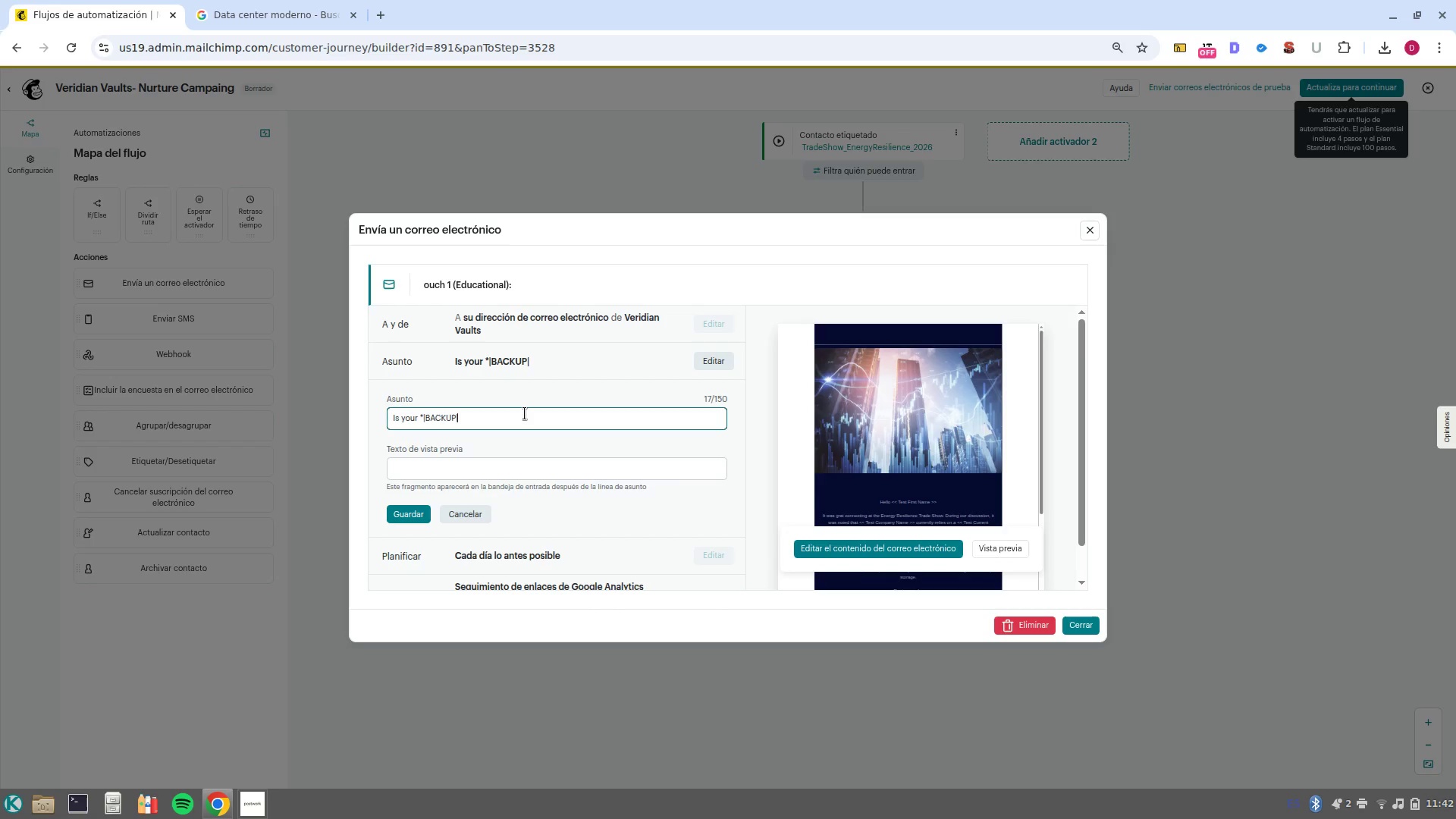 
type(} putting your }1fat)
key(Backspace)
key(Backspace)
key(Backspace)
type(FATYPE1})
 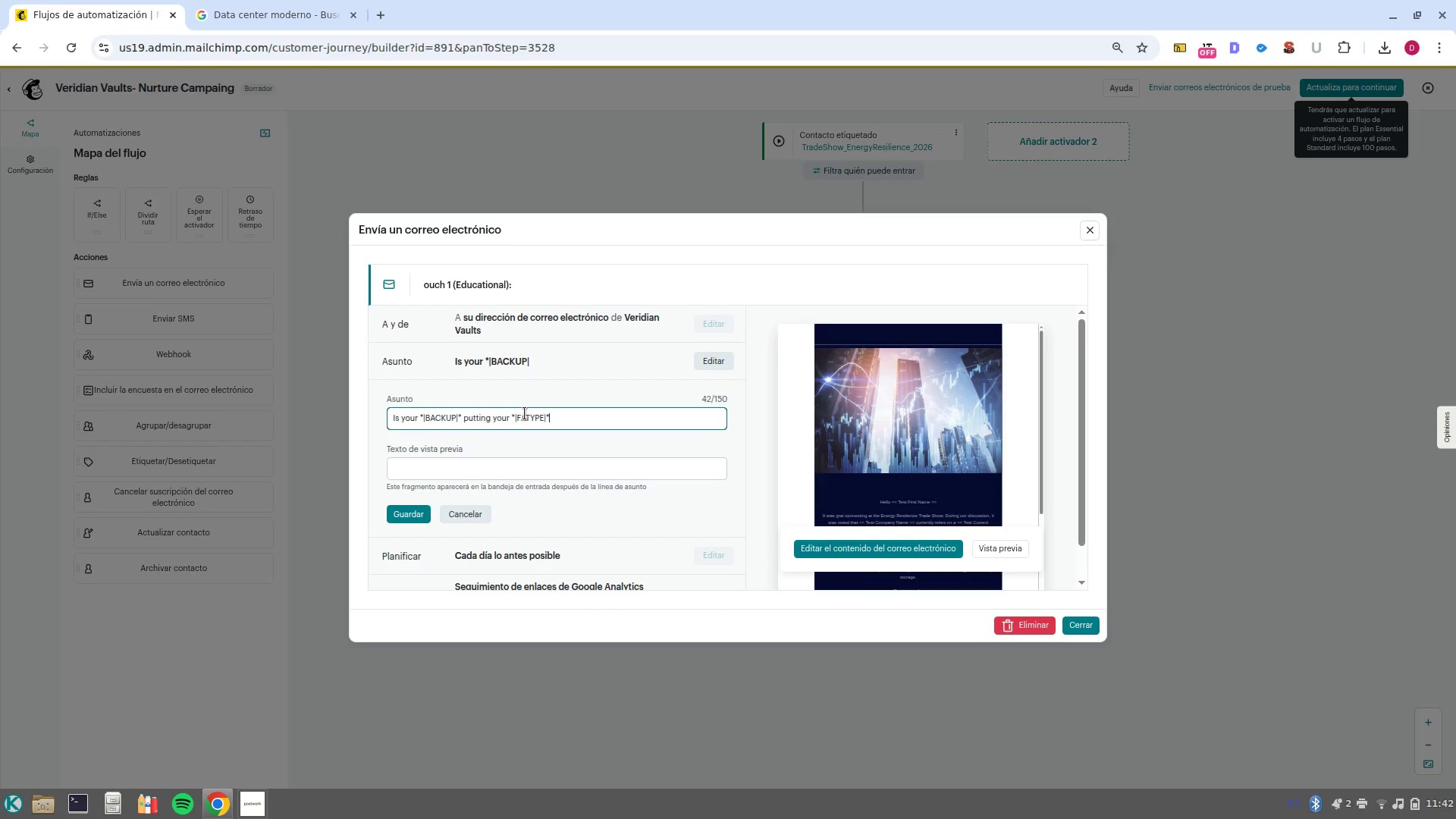 
 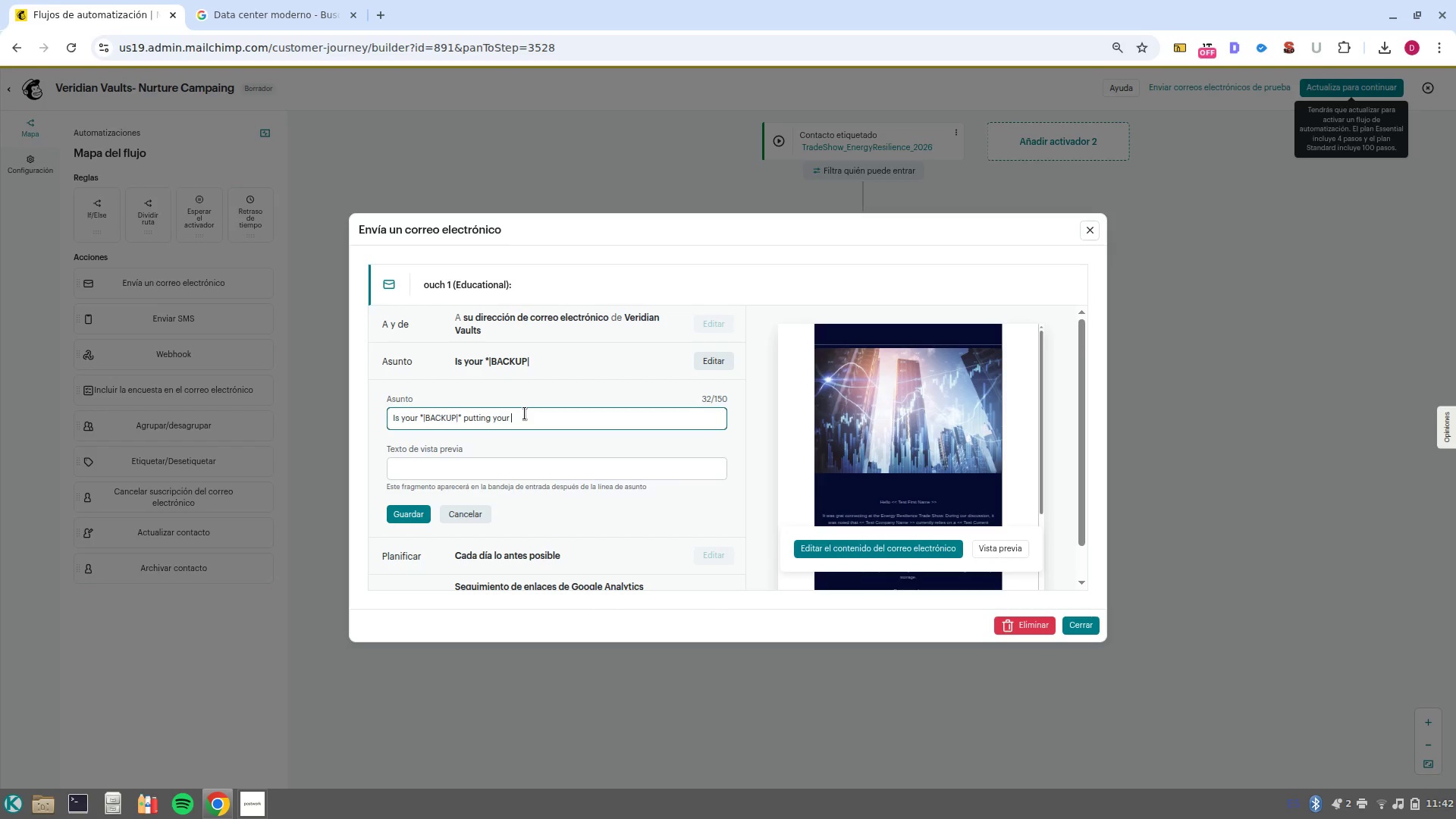 
hold_key(key=AltRight, duration=0.79)
 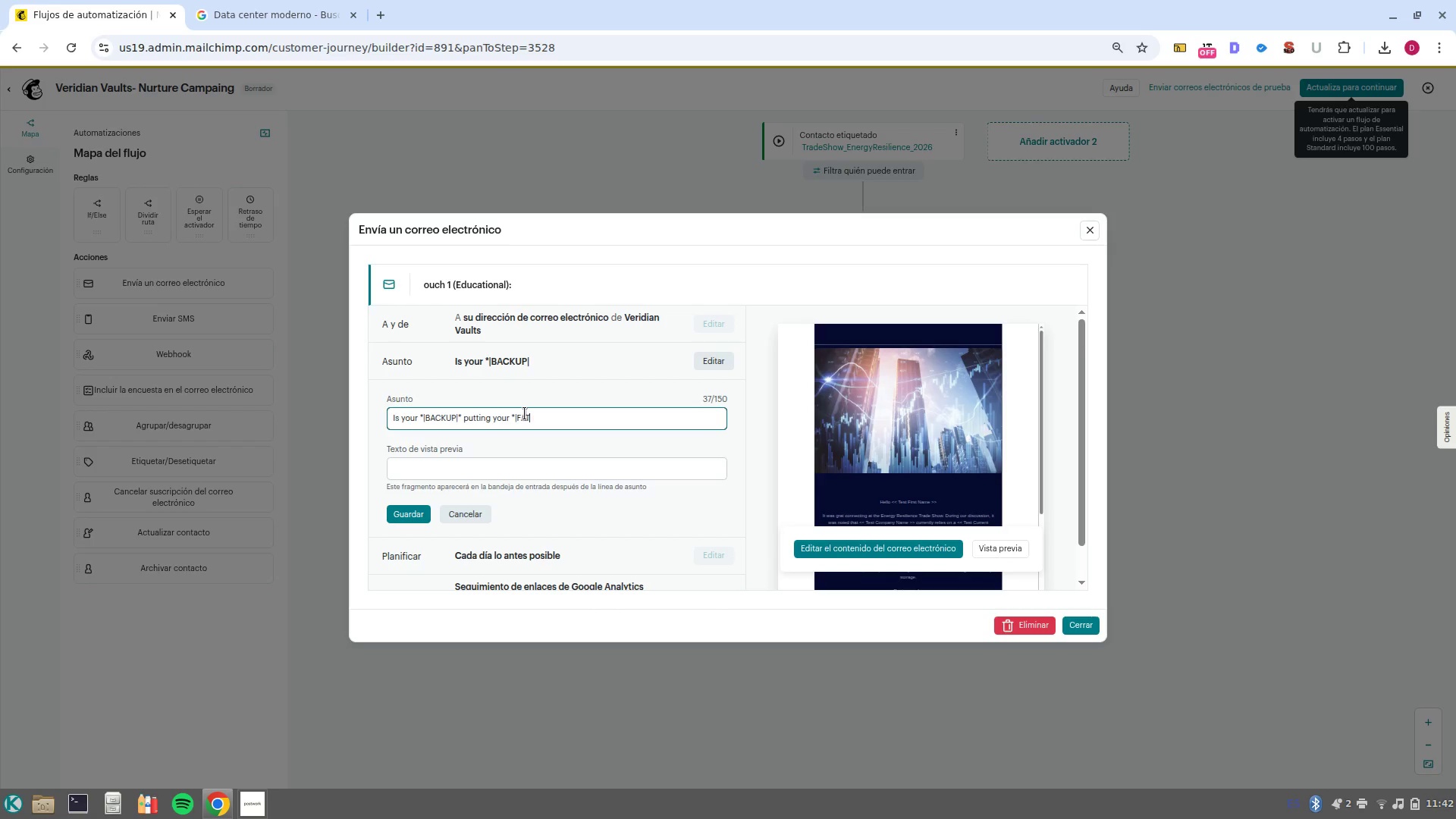 
hold_key(key=AltRight, duration=0.43)
 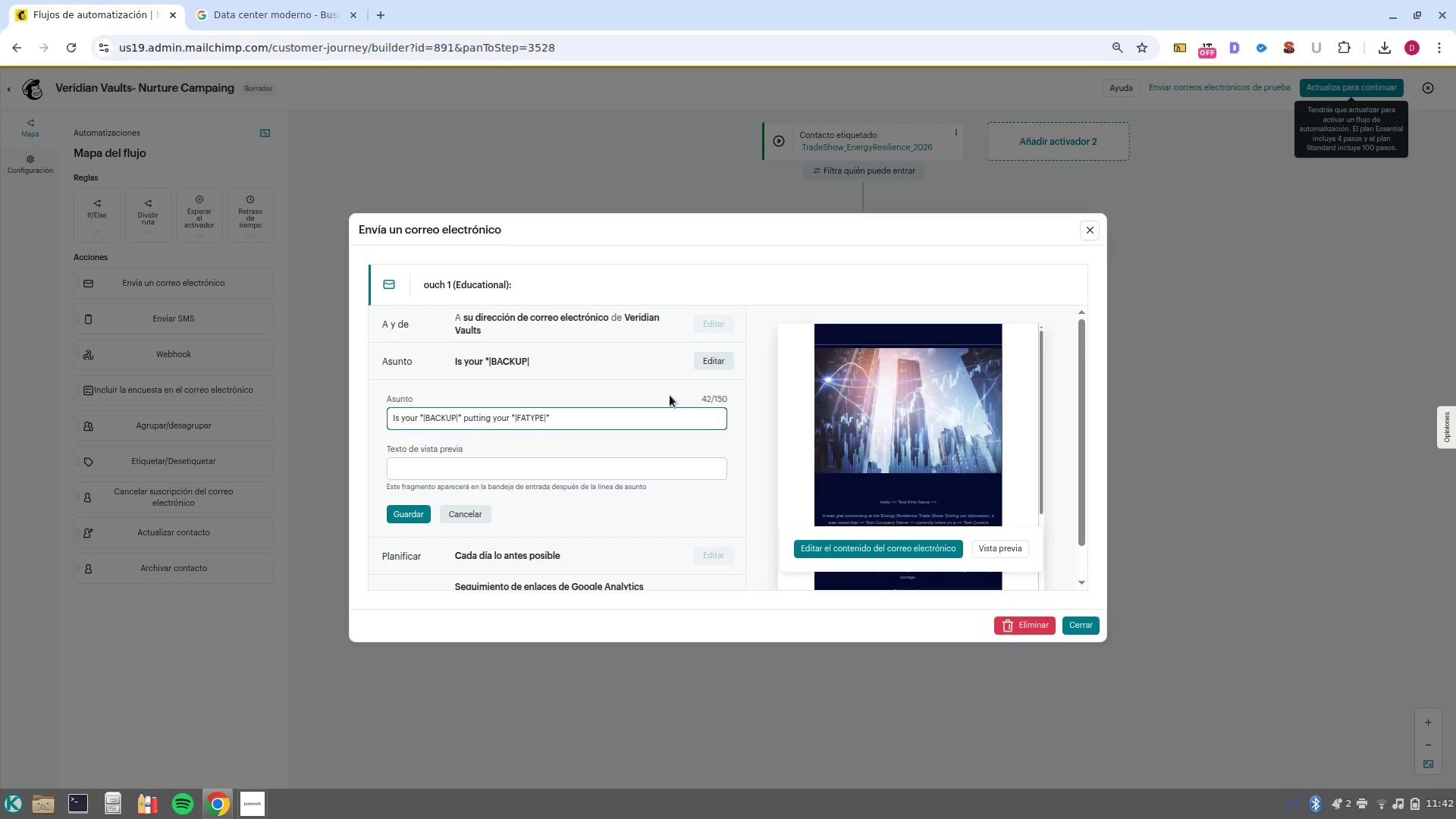 
type( atr)
key(Backspace)
type( risk_)
 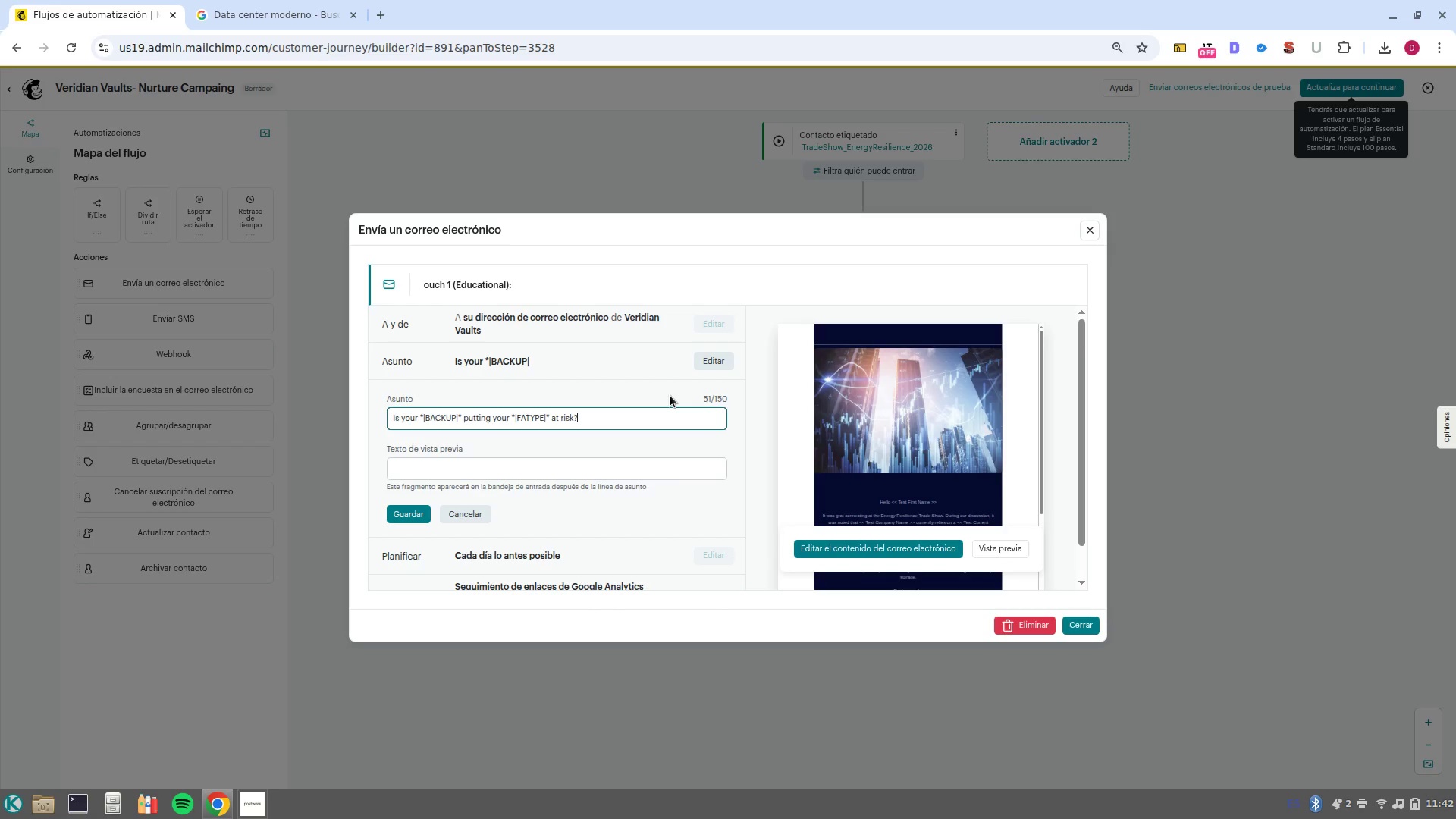 
left_click([408, 516])
 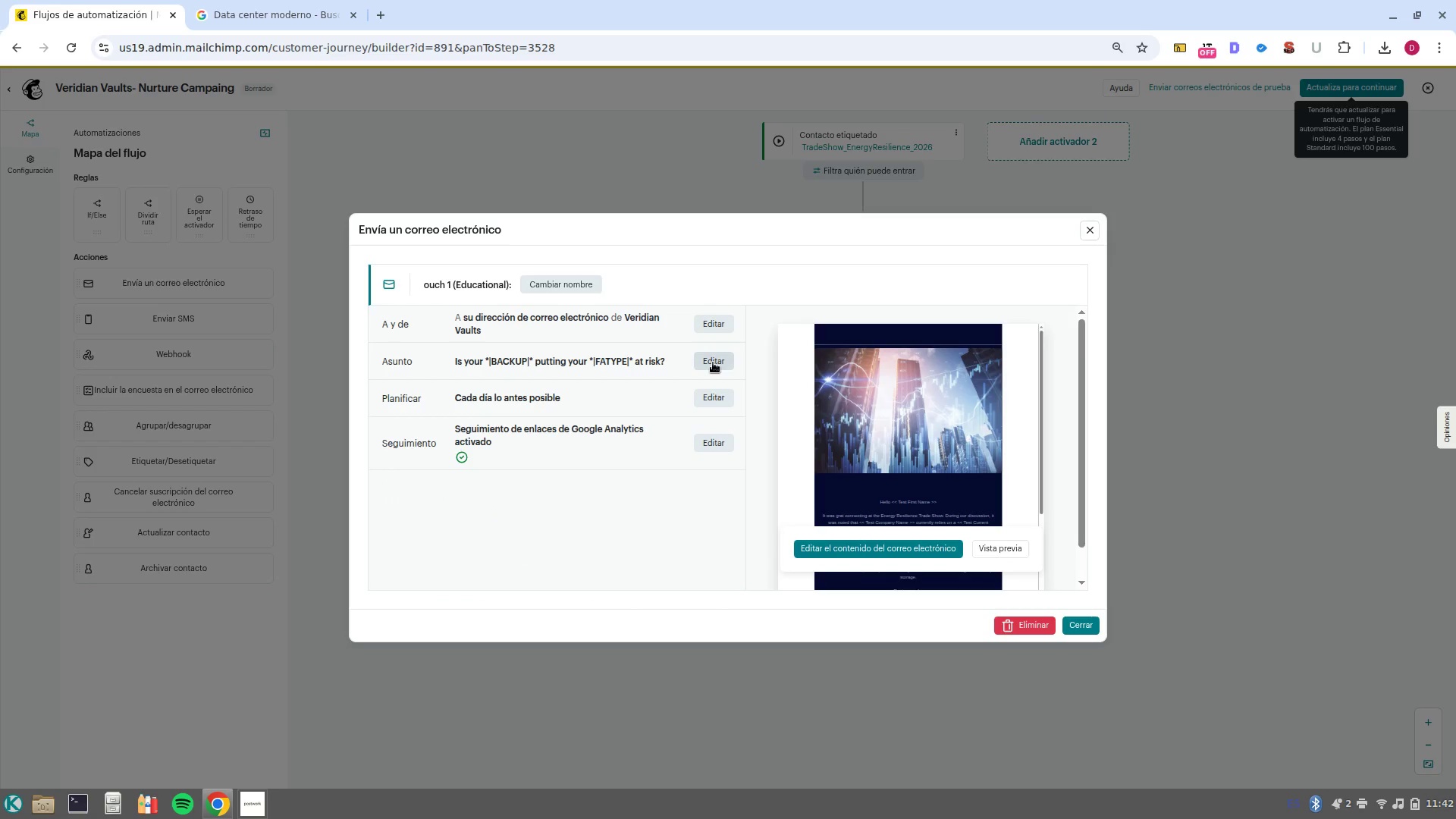 
left_click([712, 355])
 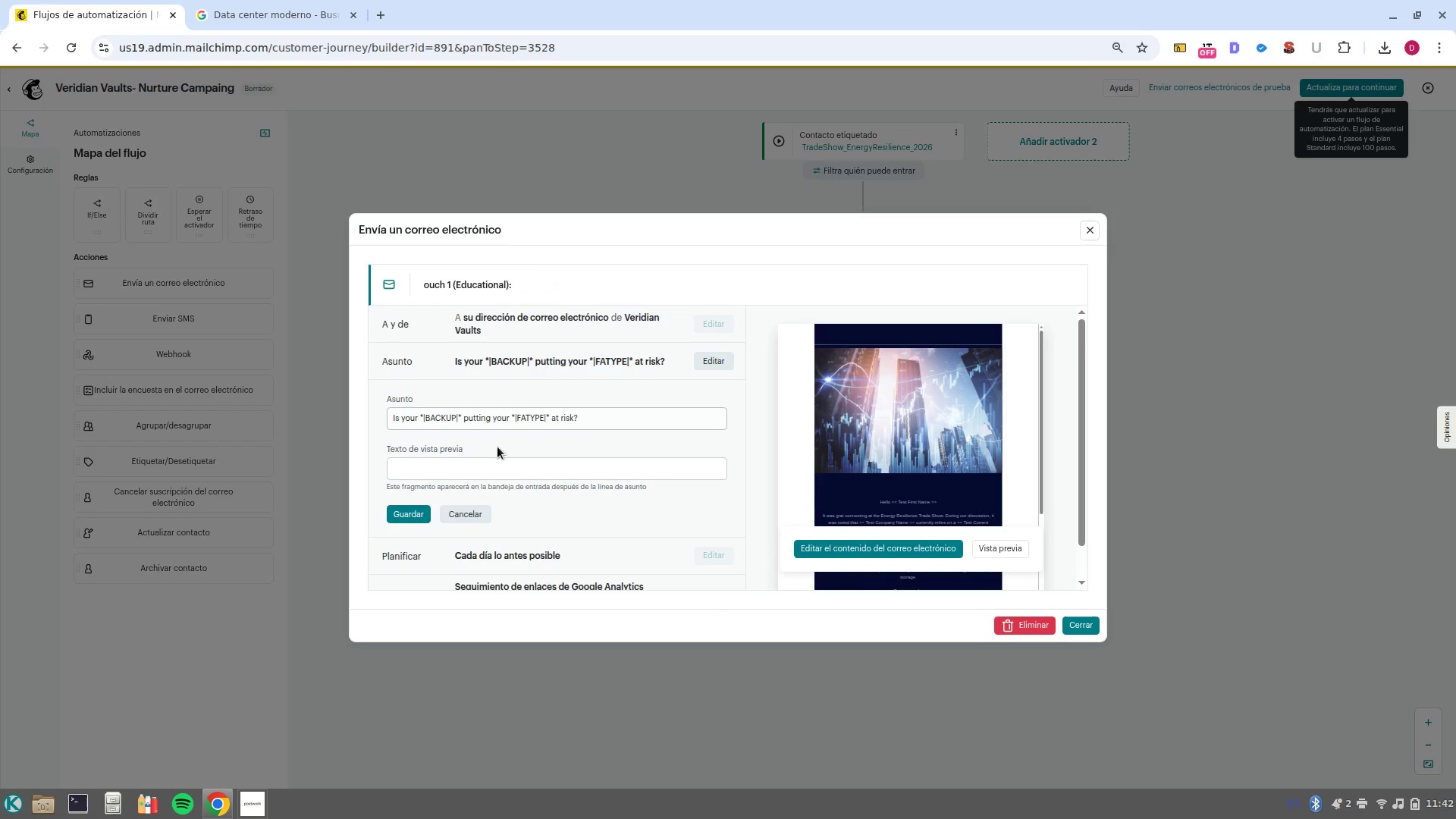 
left_click([507, 472])
 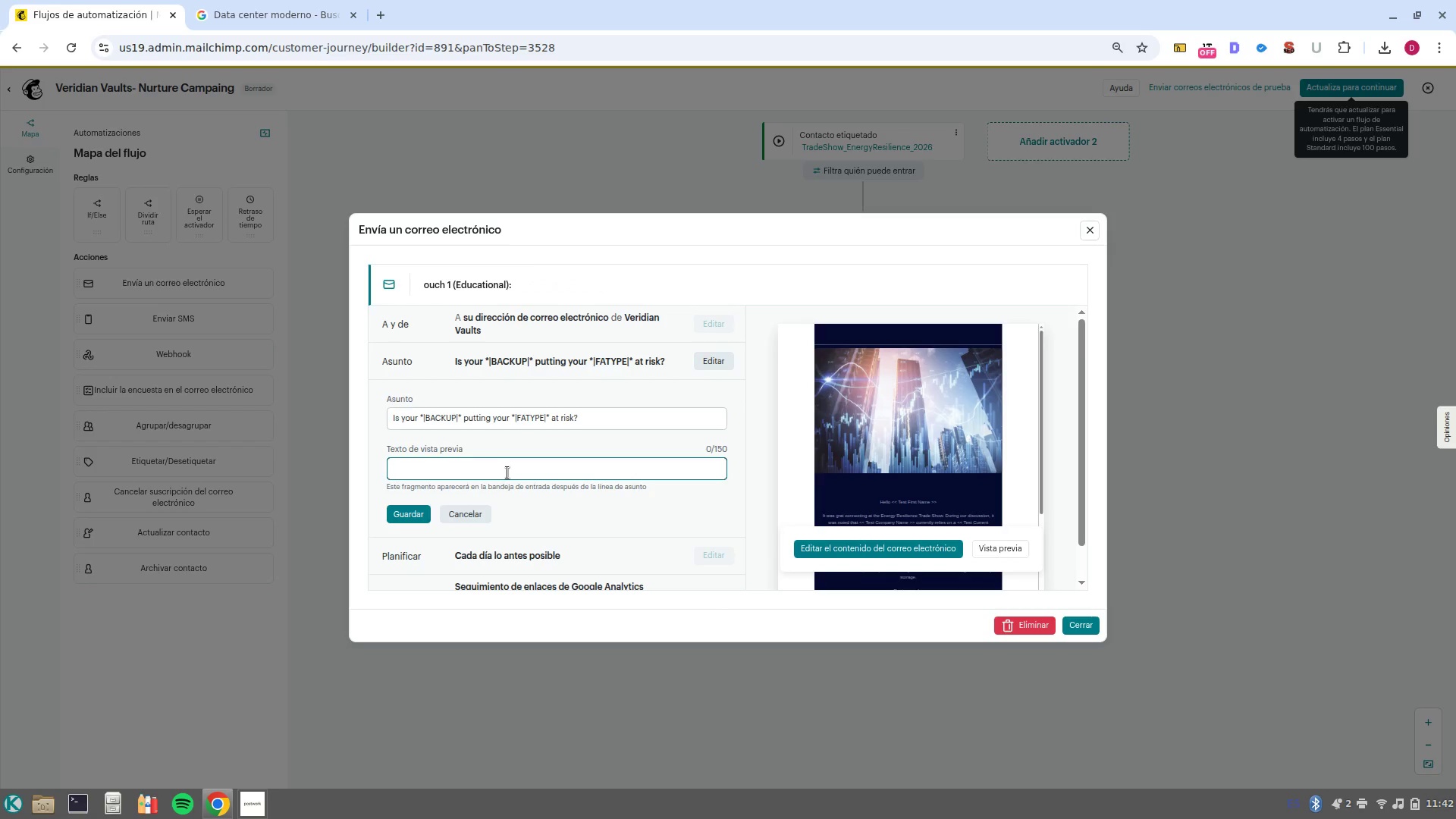 
type(Critical energy resilience insights for }1COMPANY1})
 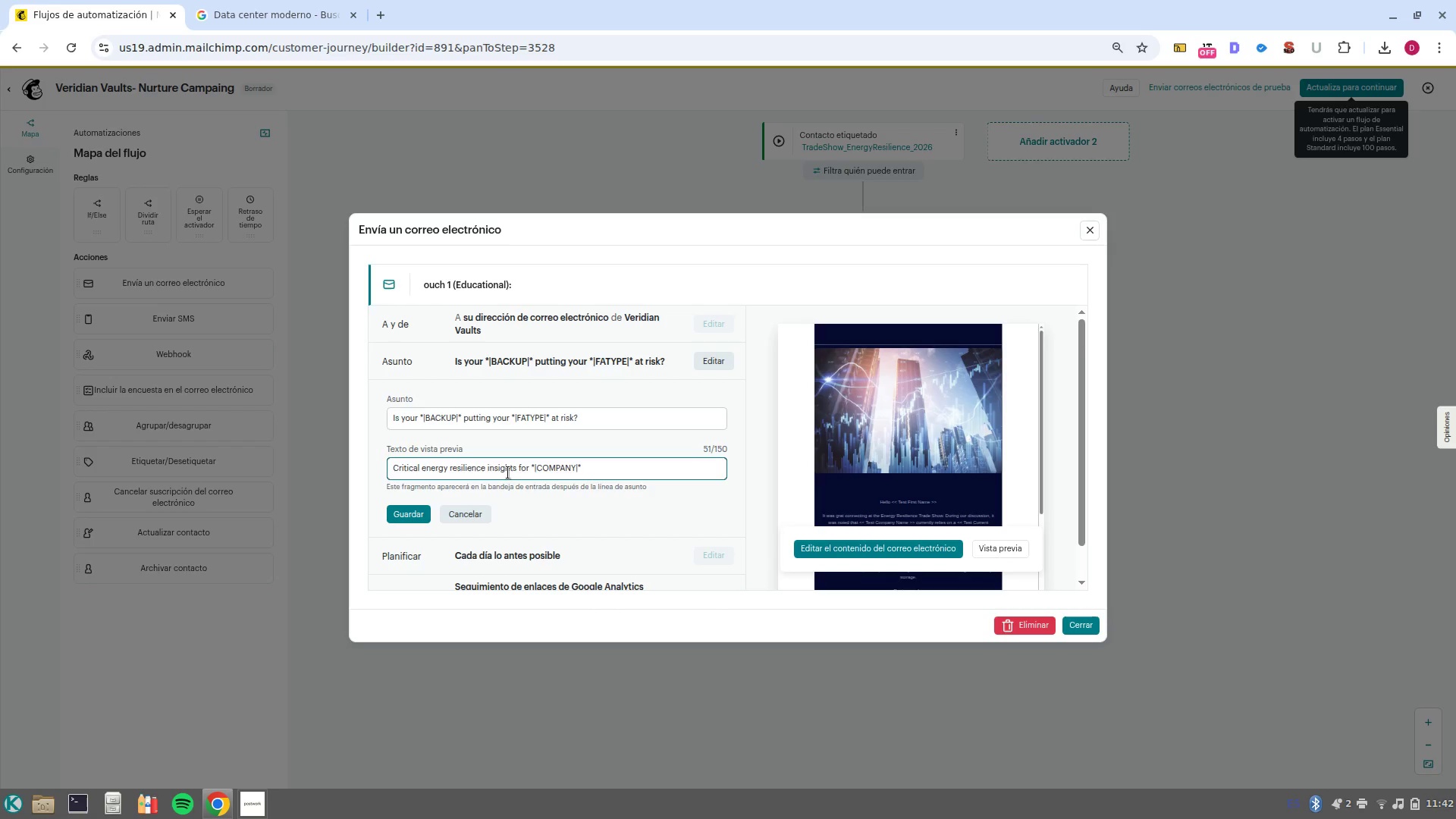 
 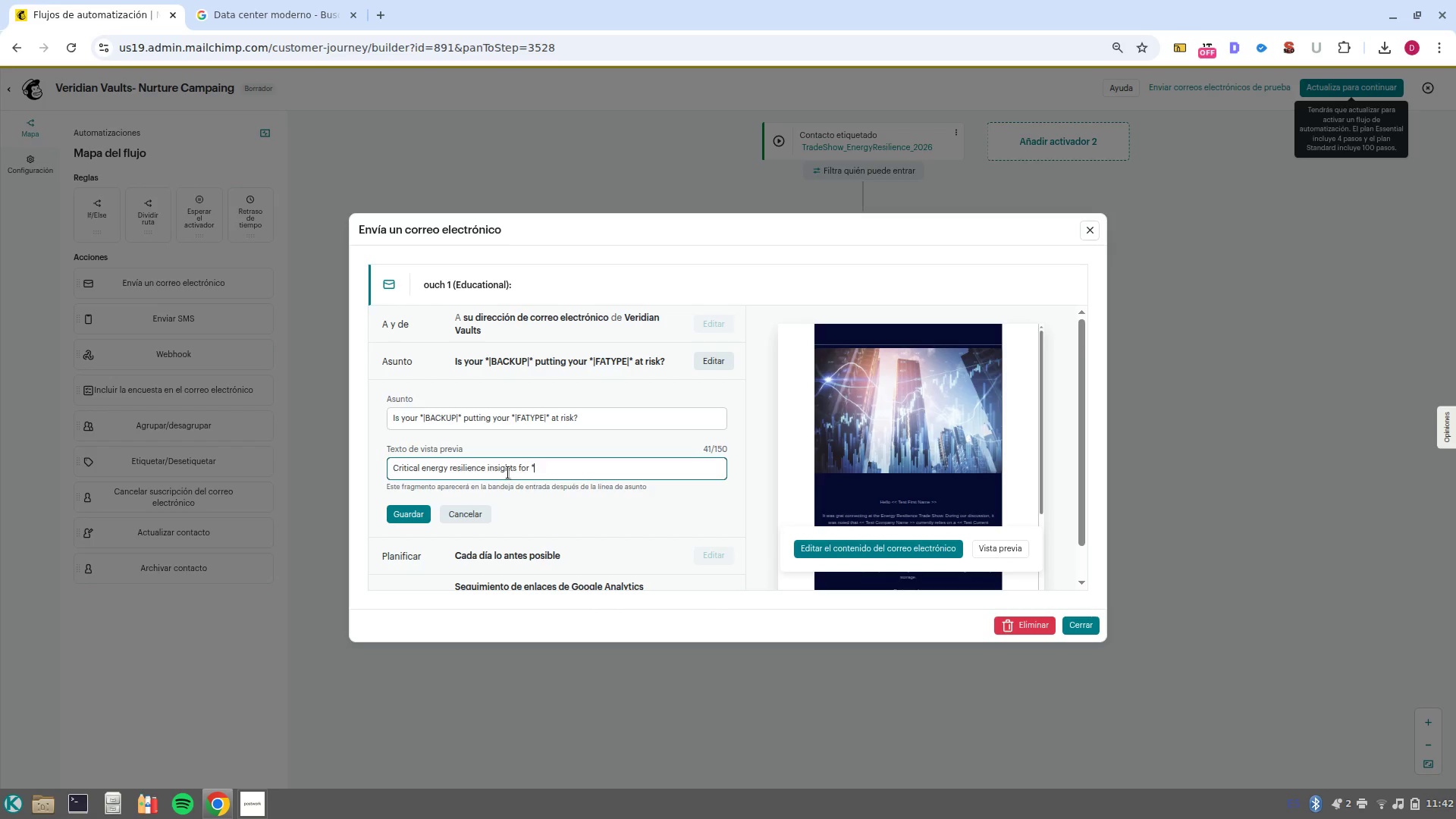 
hold_key(key=AltRight, duration=0.5)
 